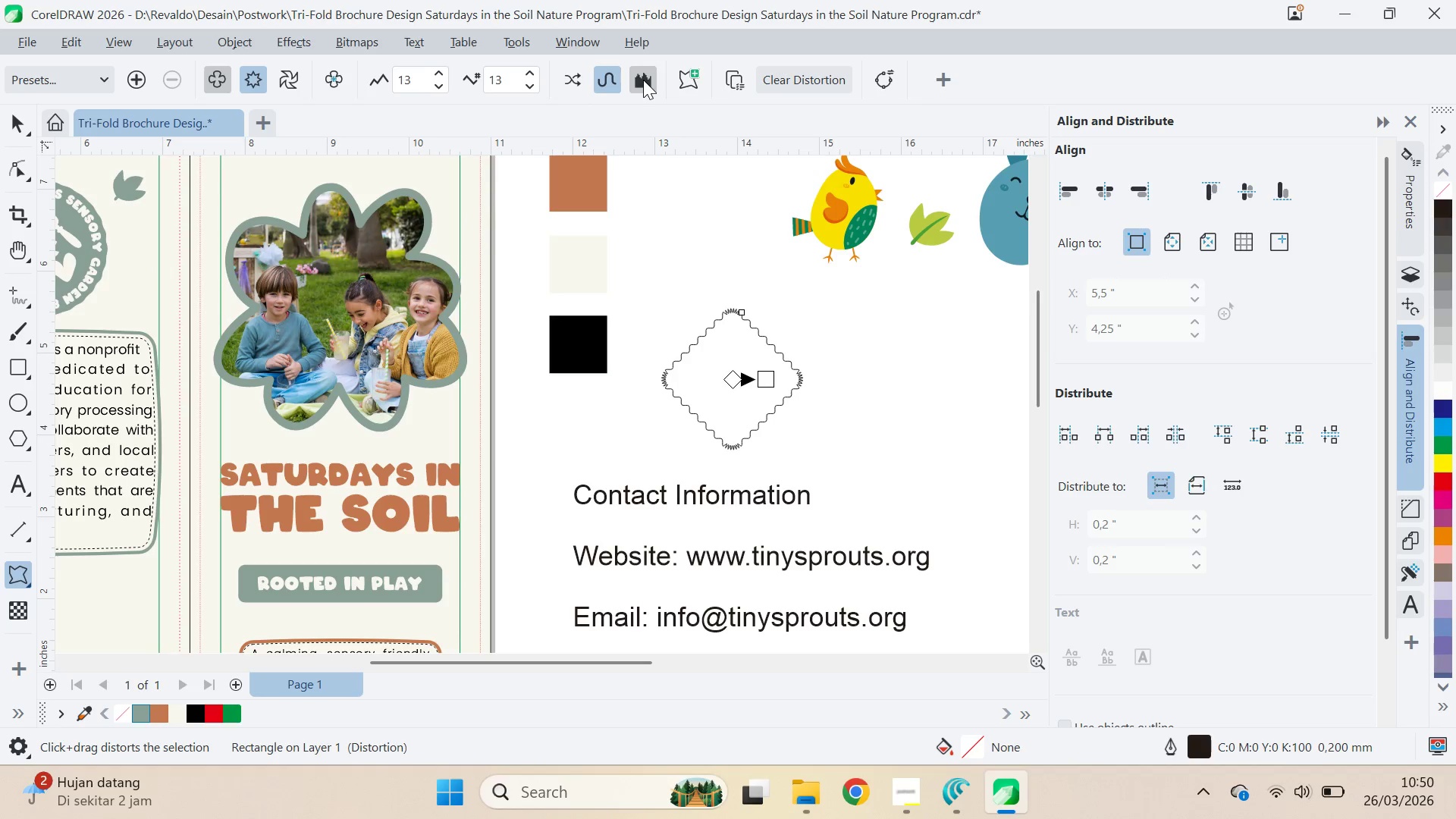 
mouse_move([635, 96])
 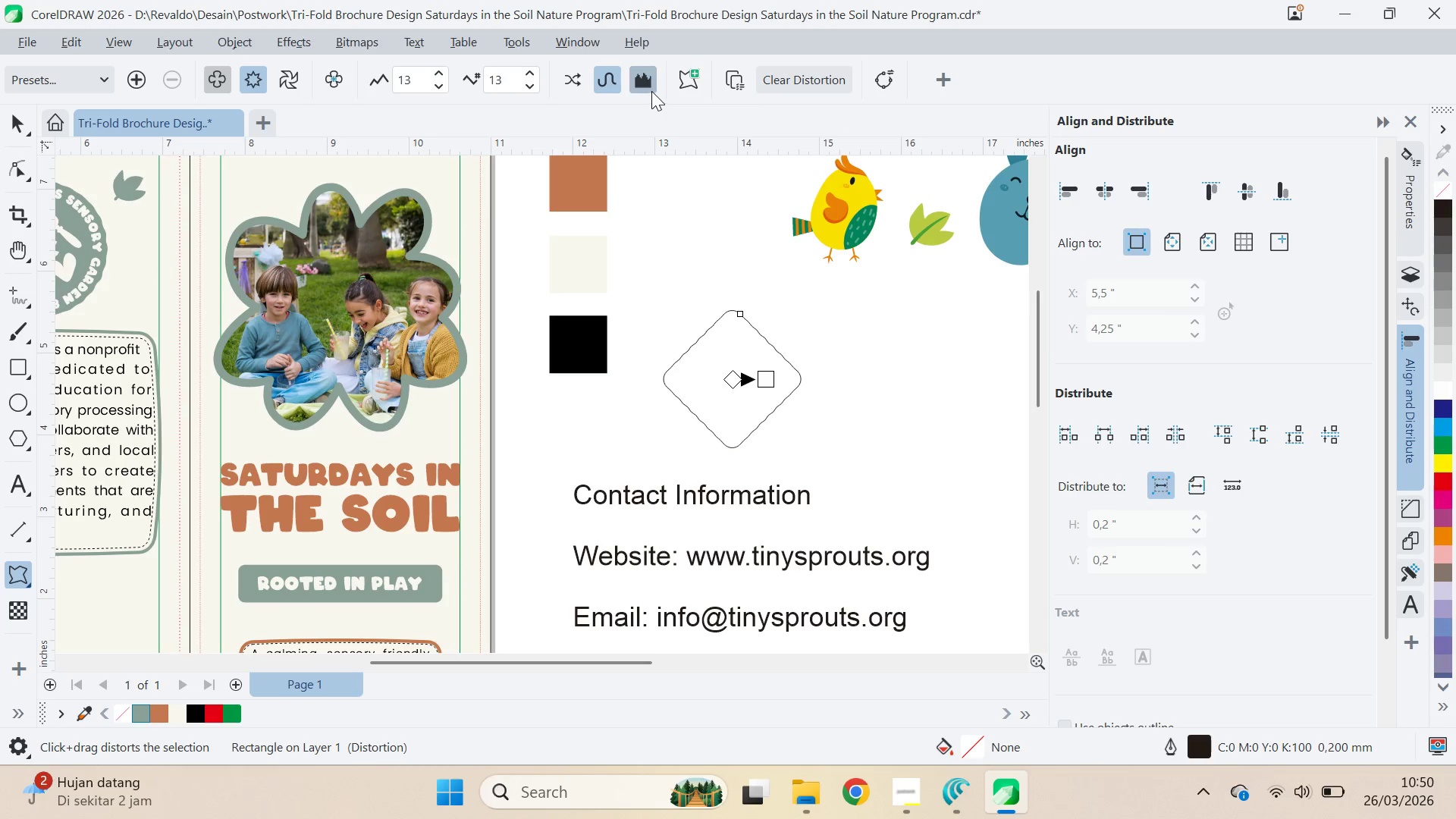 
mouse_move([615, 104])
 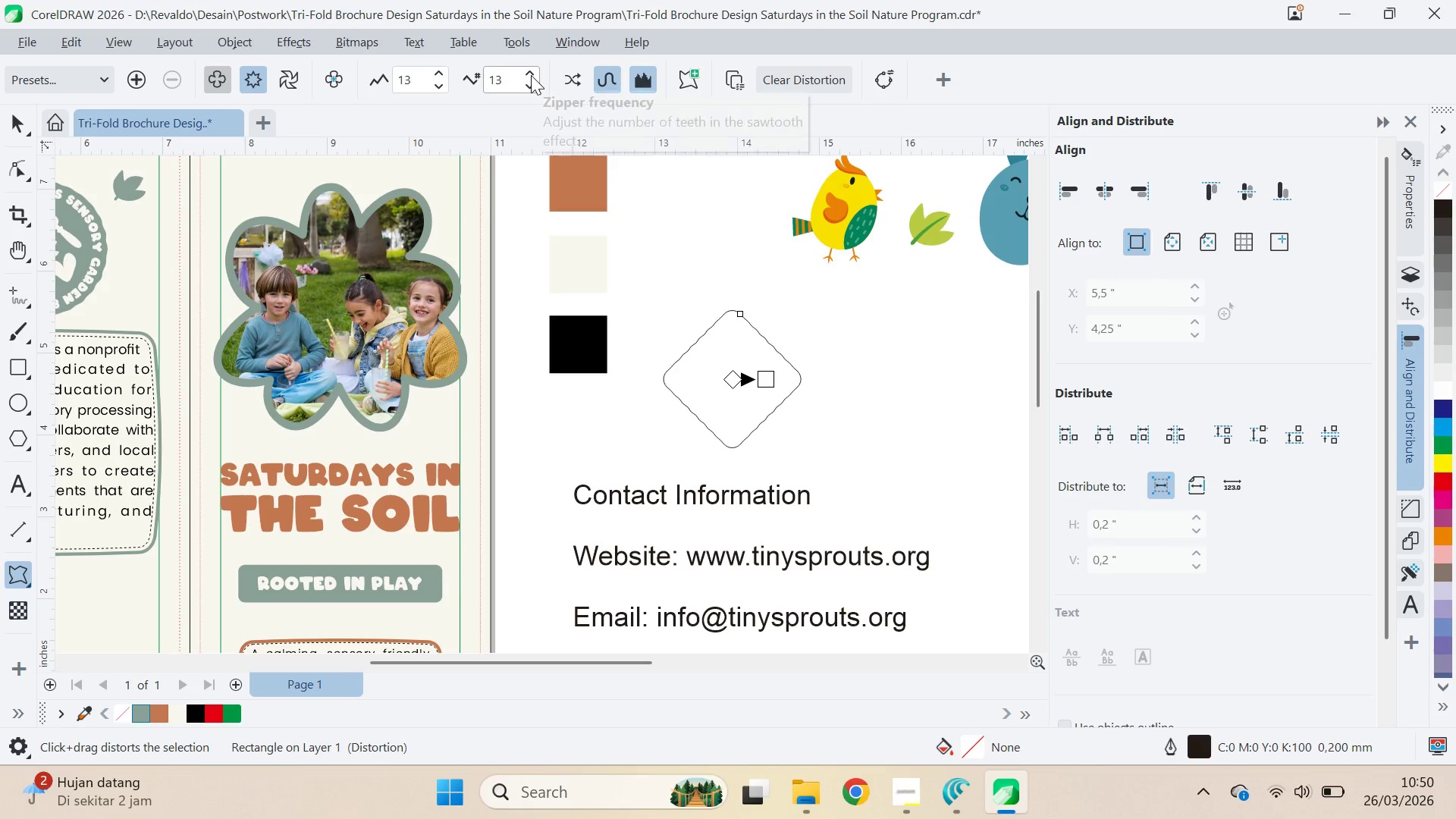 
double_click([531, 75])
 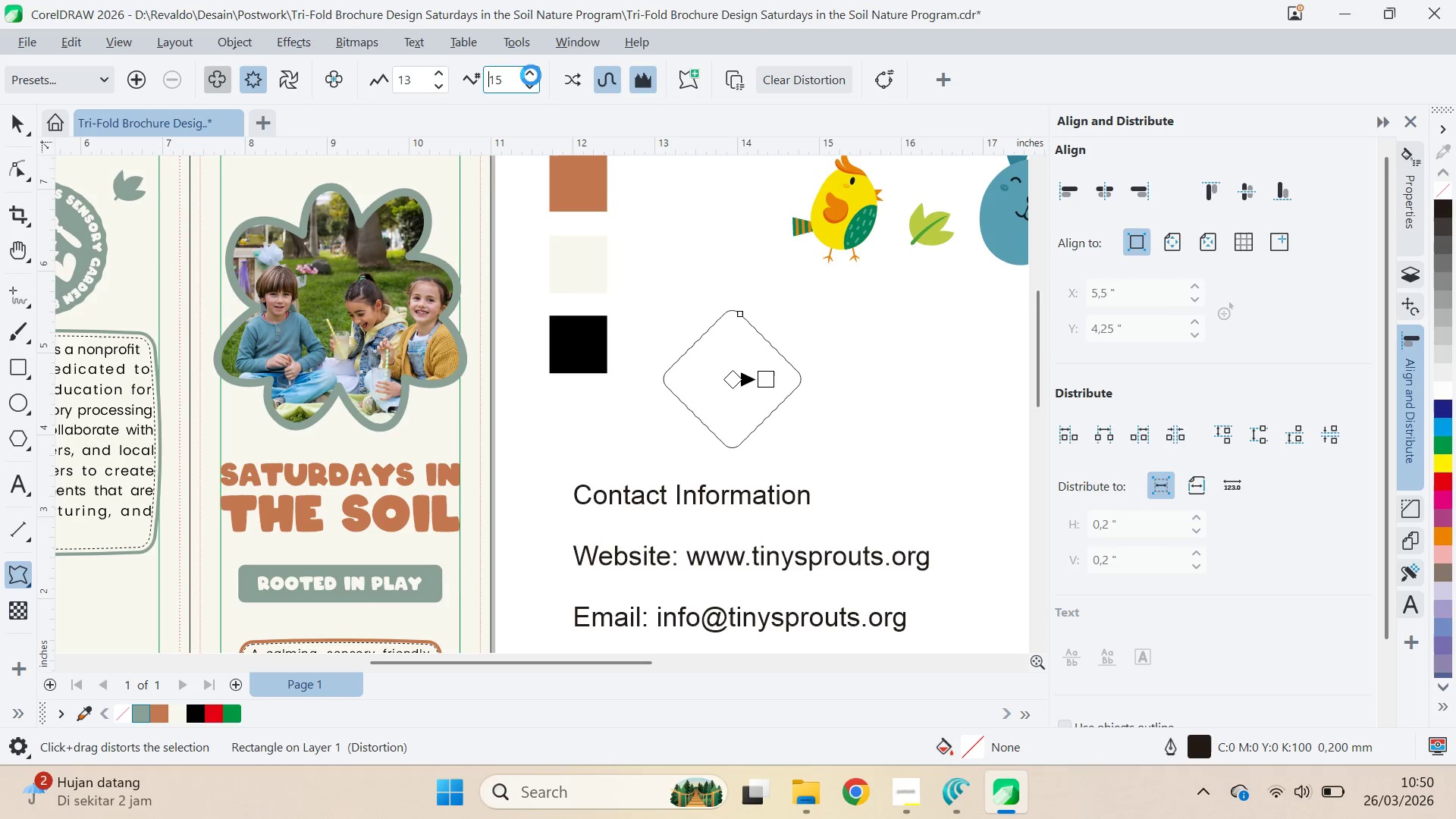 
triple_click([531, 75])
 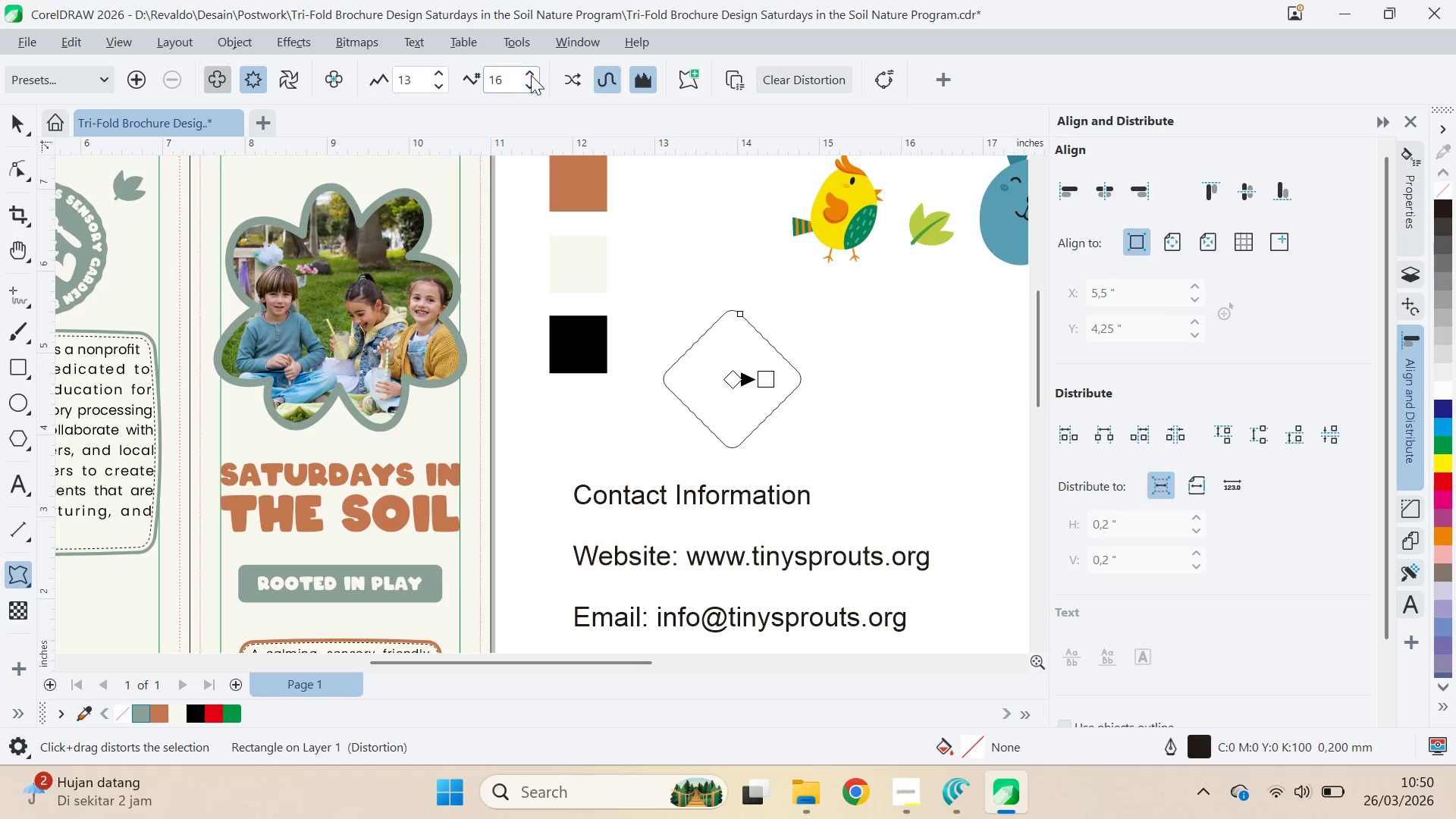 
triple_click([531, 75])
 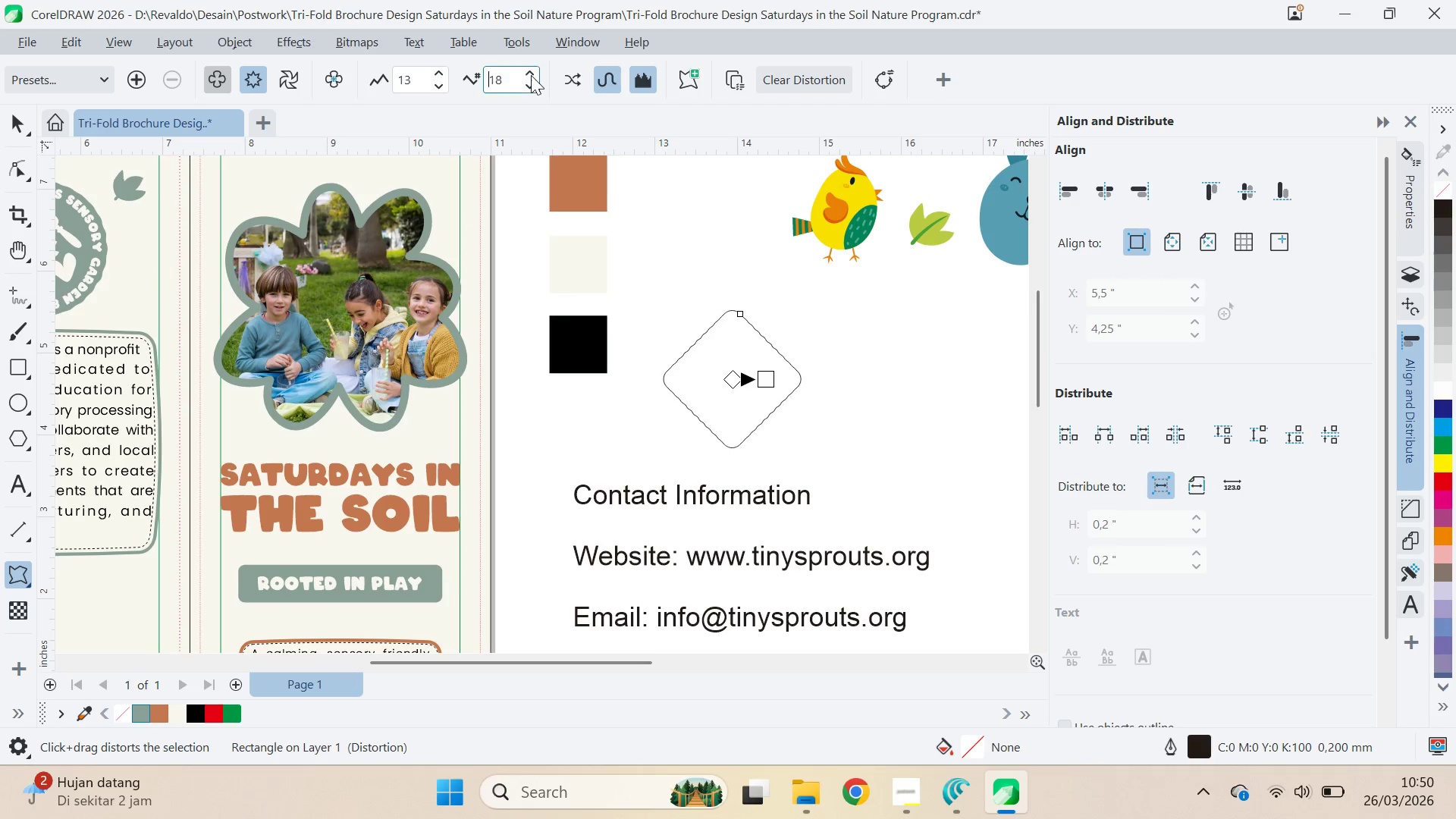 
triple_click([531, 75])
 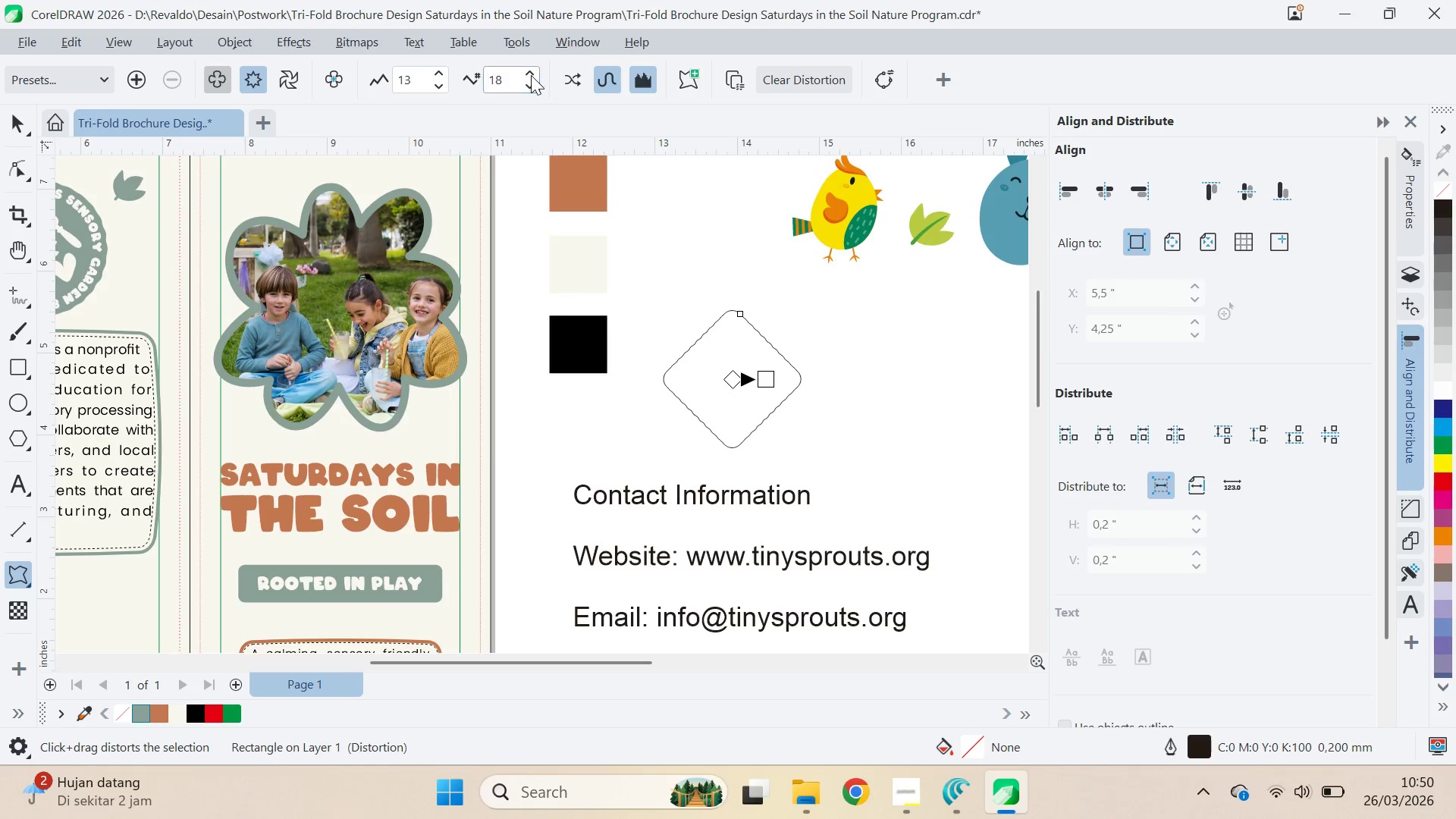 
triple_click([531, 75])
 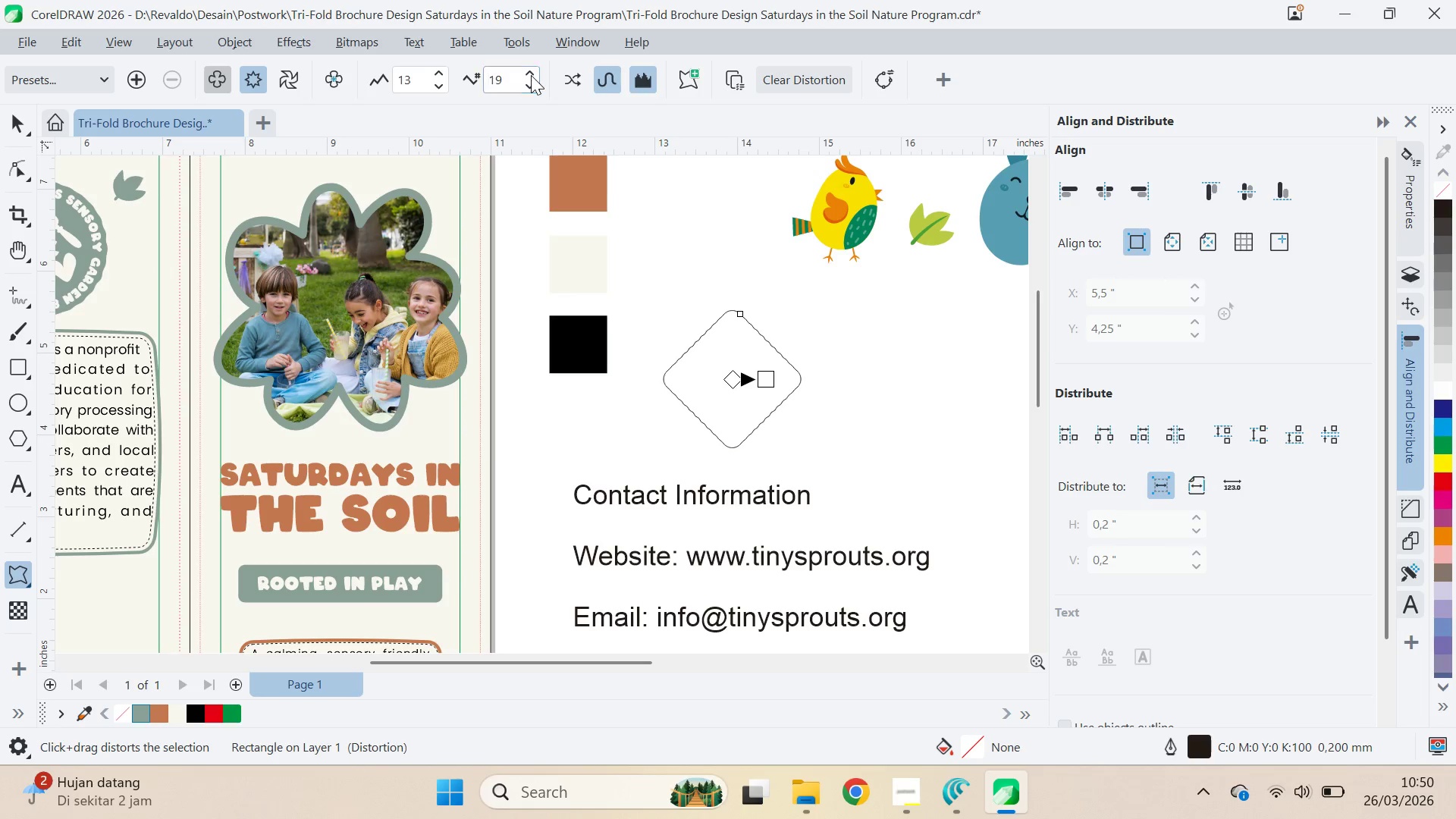 
triple_click([531, 75])
 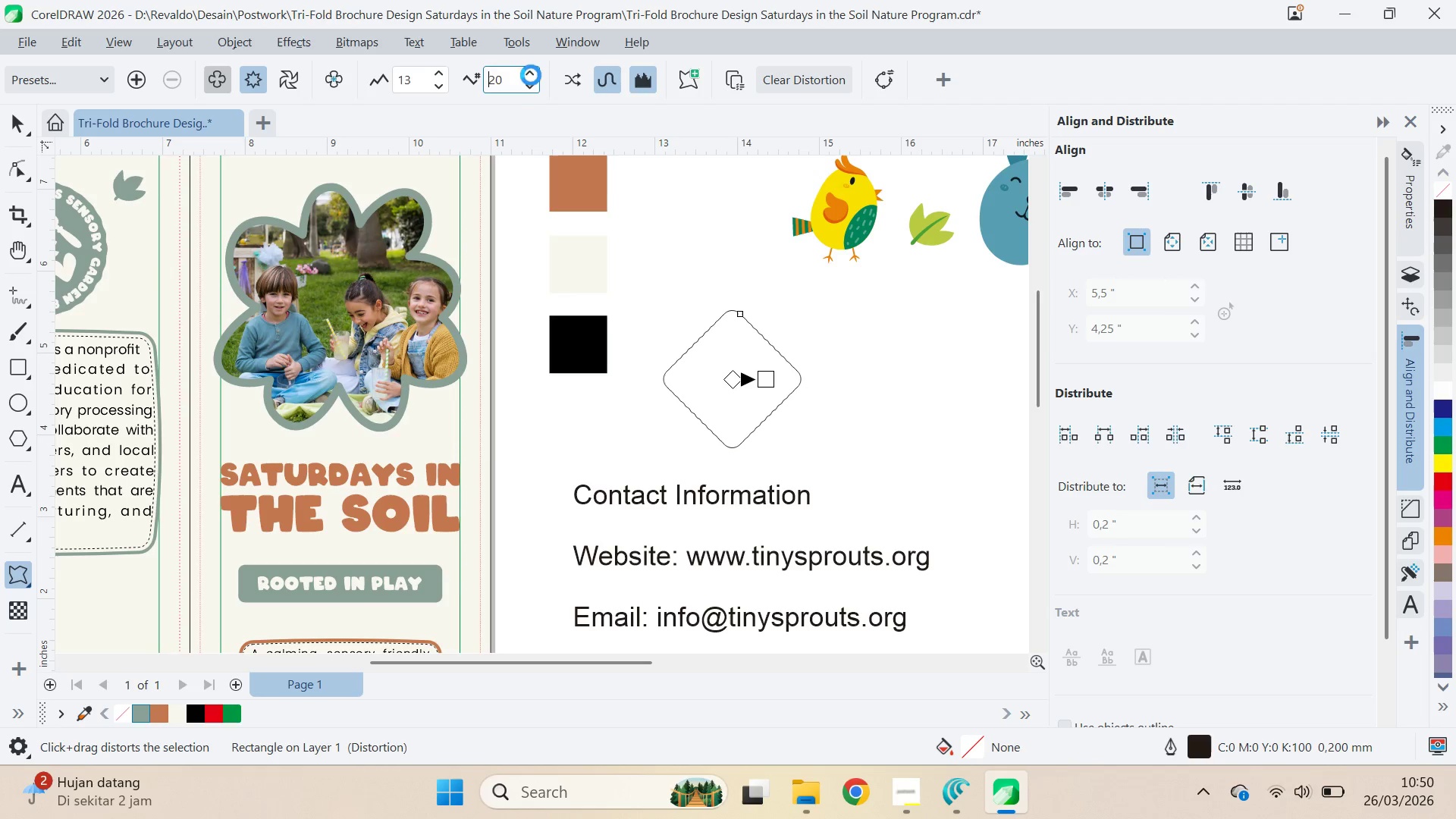 
triple_click([531, 75])
 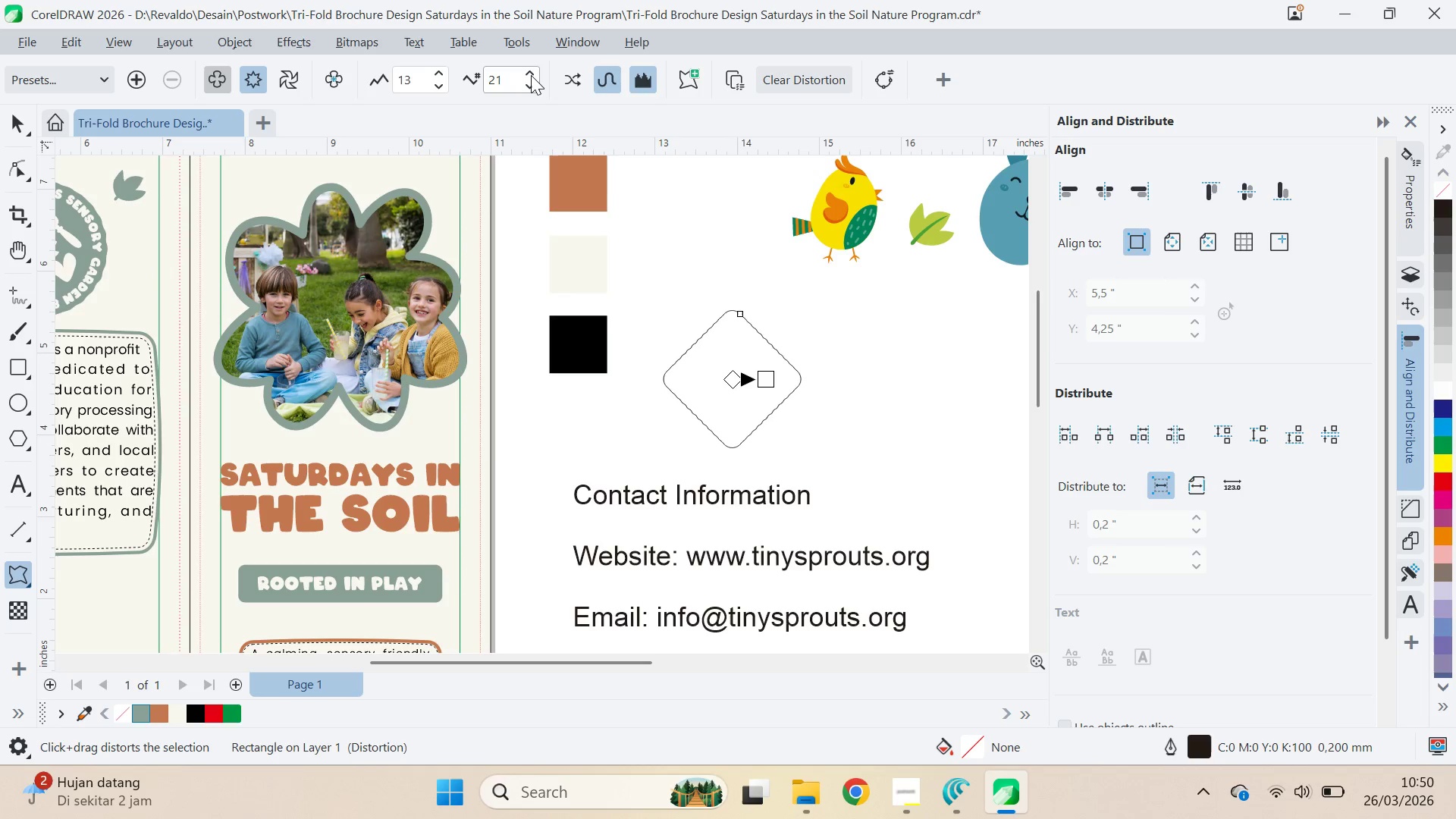 
triple_click([531, 75])
 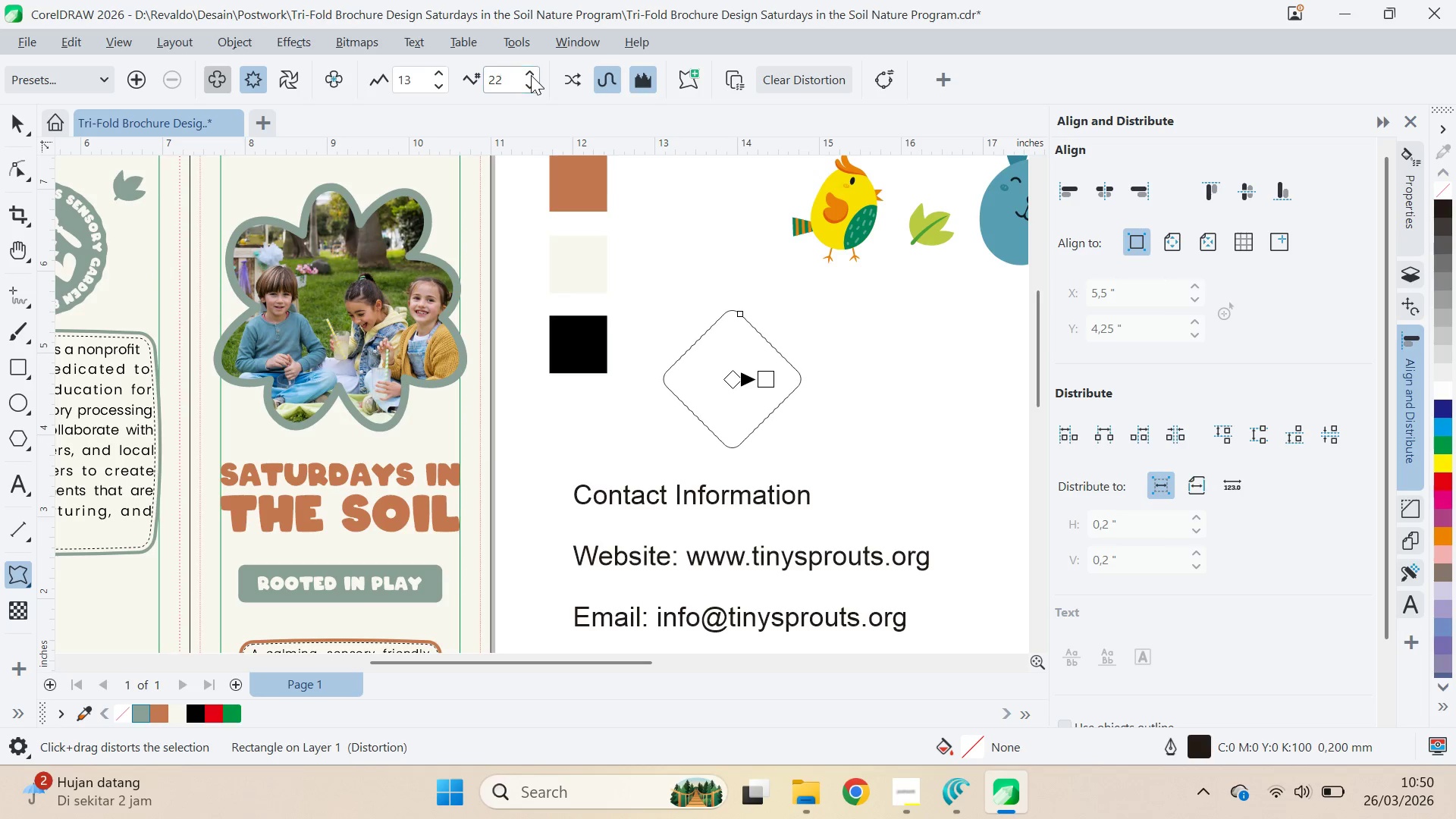 
triple_click([531, 75])
 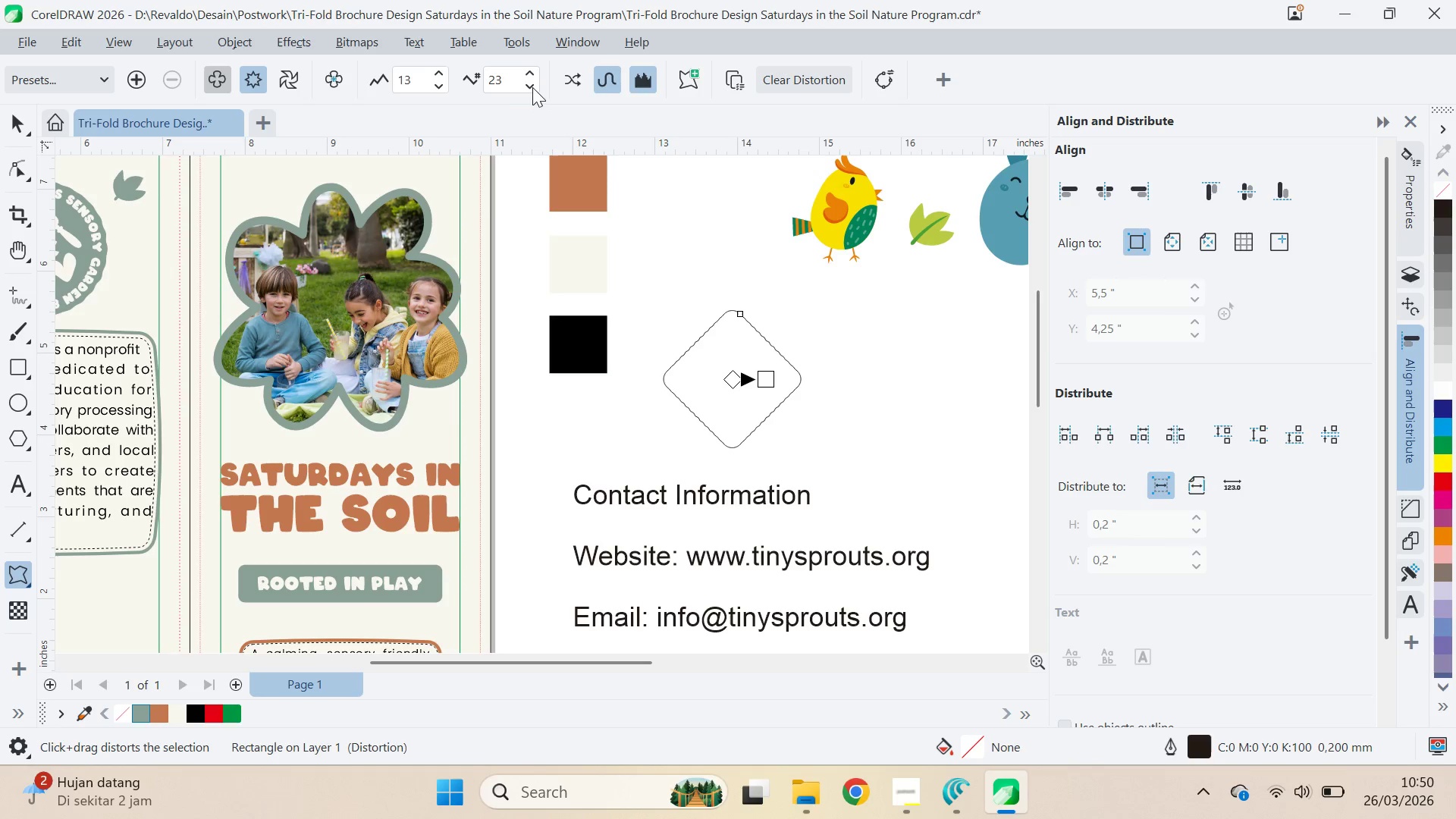 
triple_click([532, 85])
 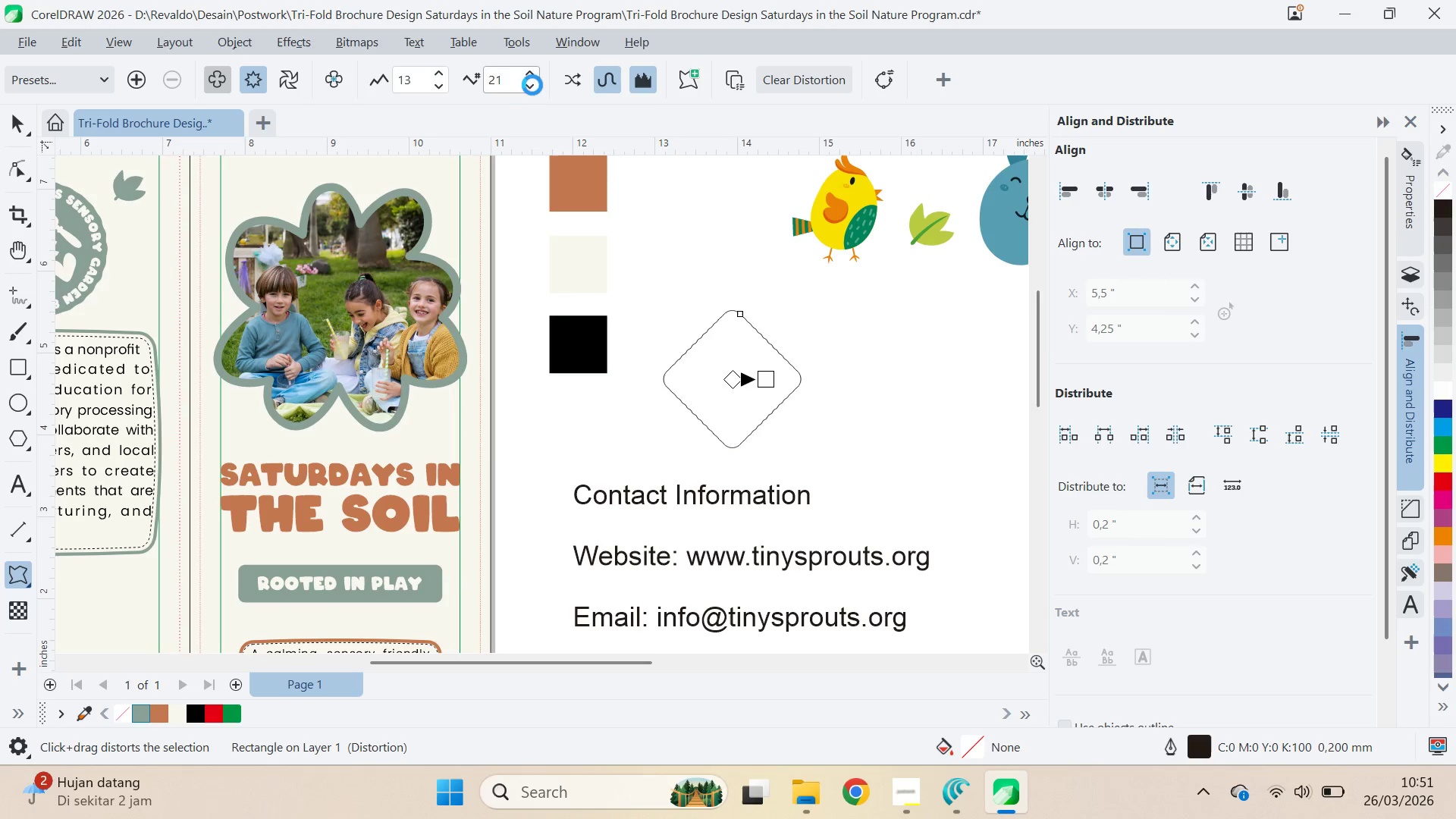 
triple_click([532, 85])
 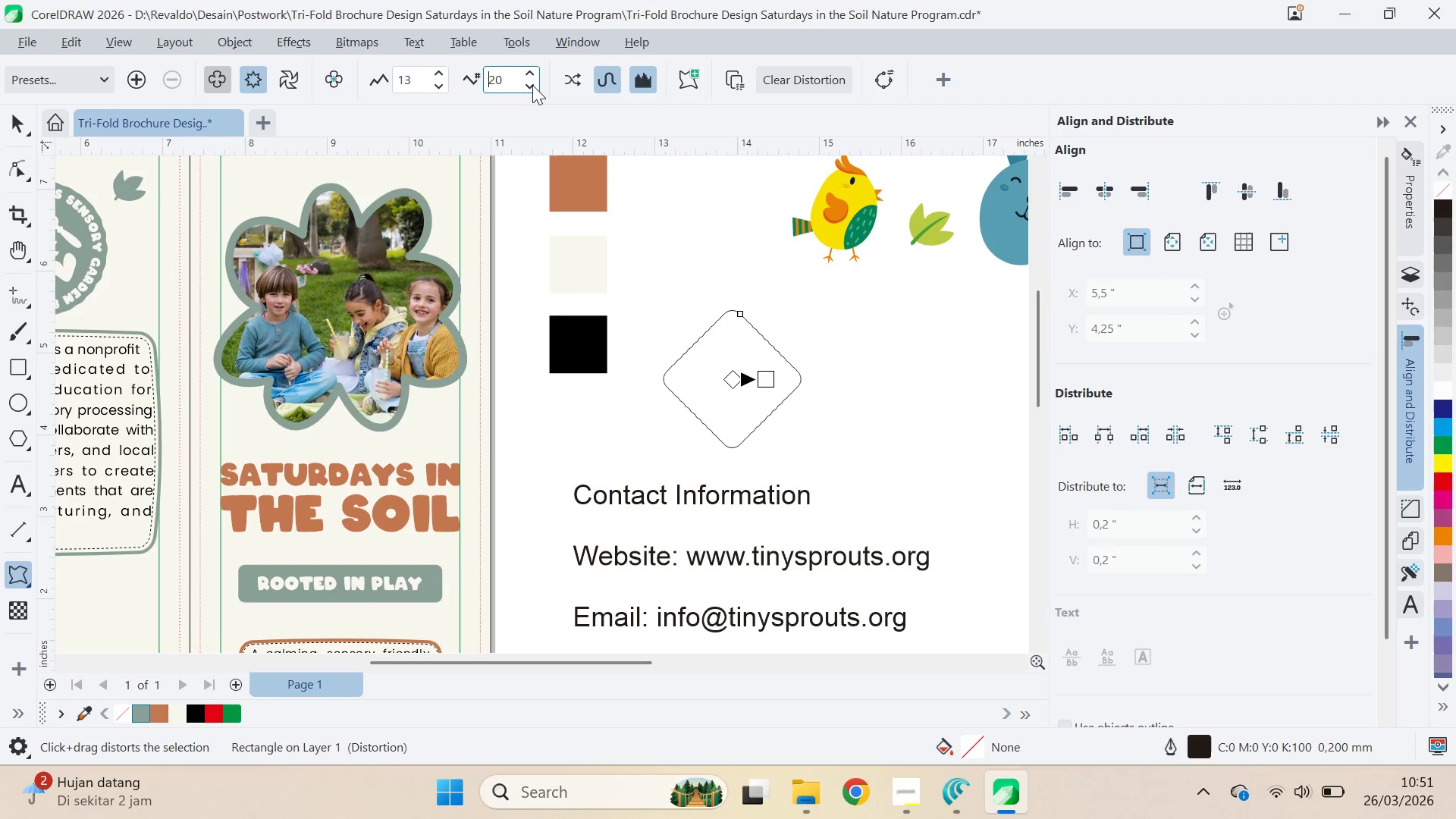 
triple_click([532, 85])
 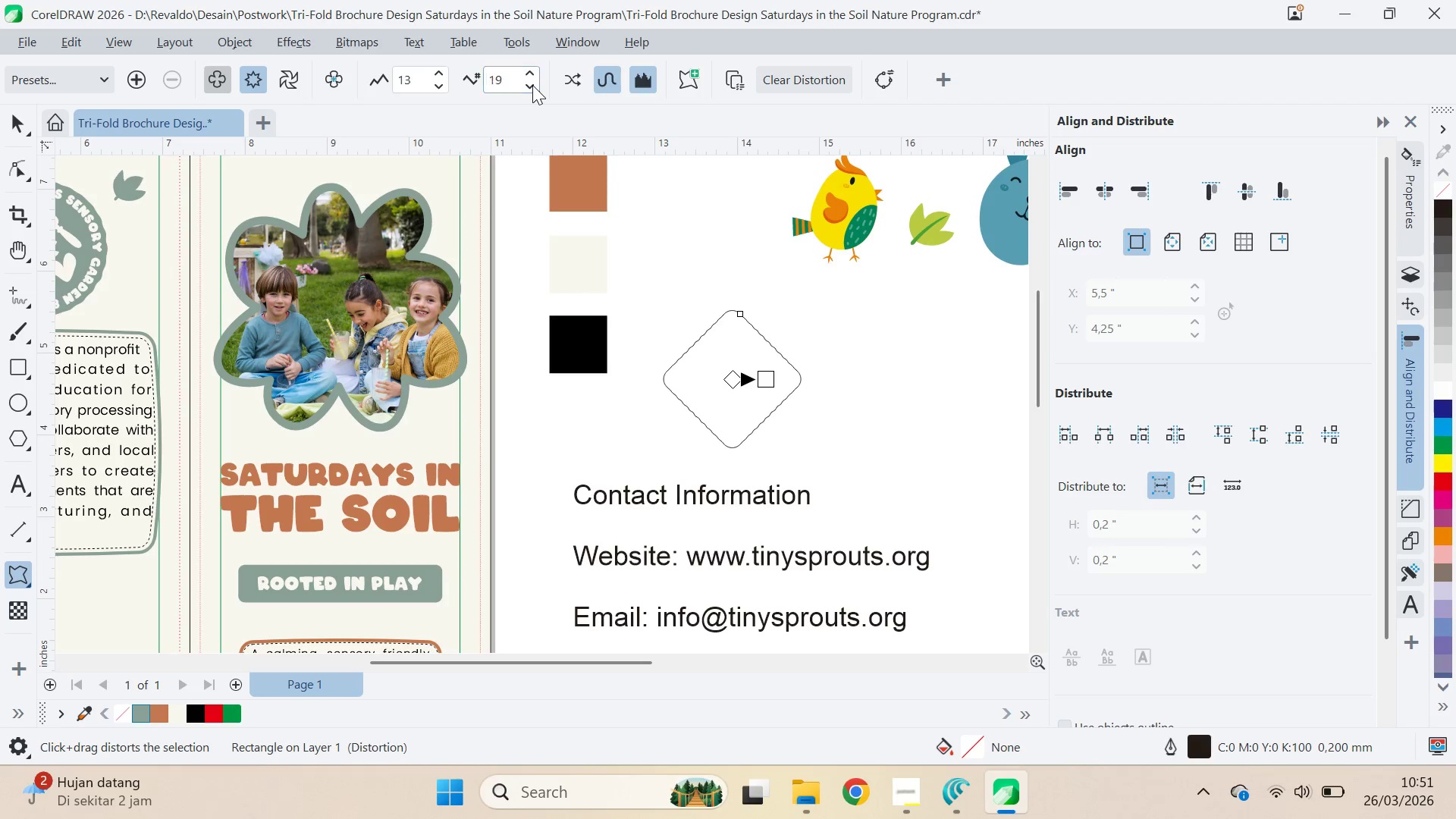 
triple_click([532, 85])
 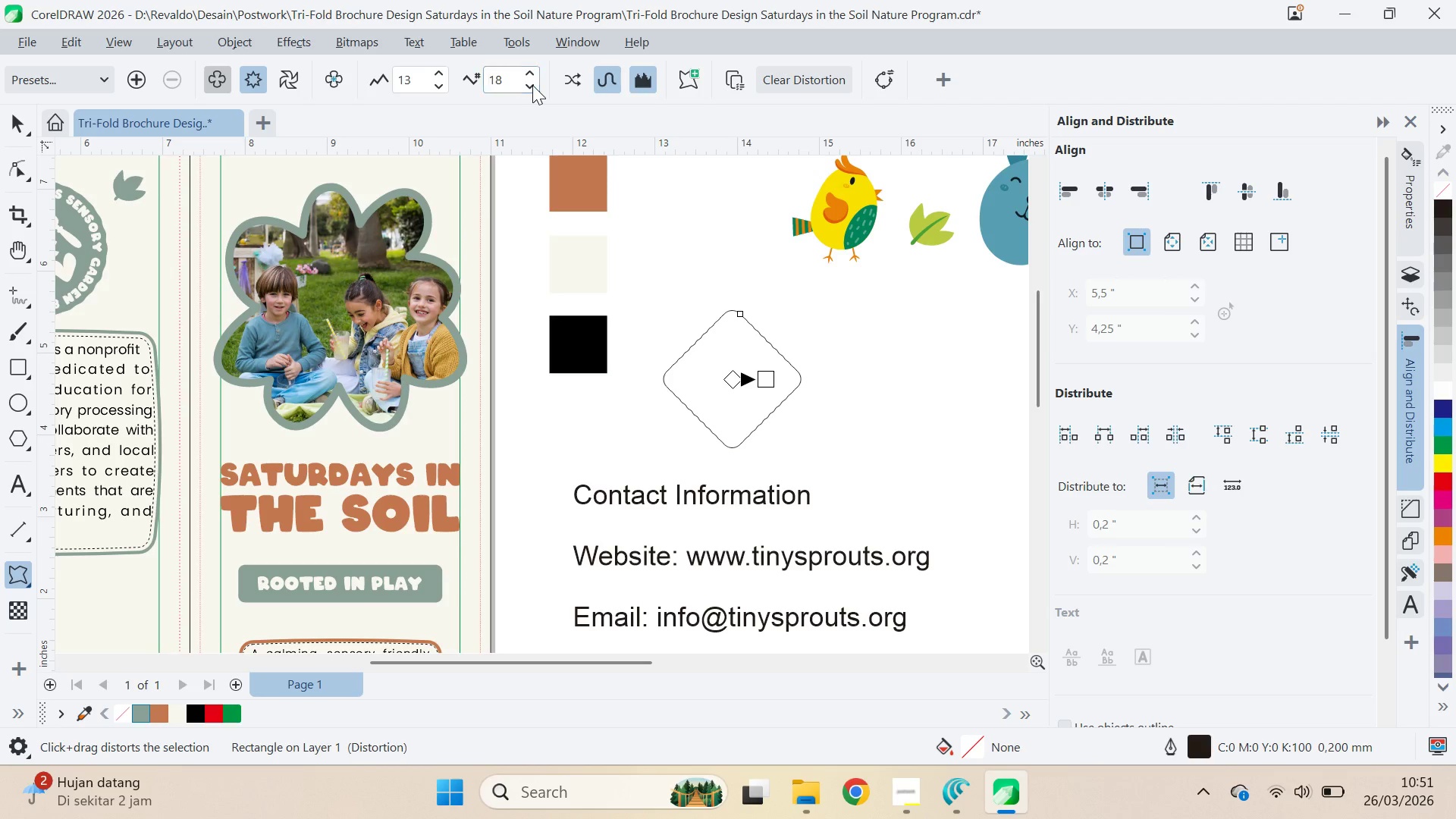 
triple_click([532, 85])
 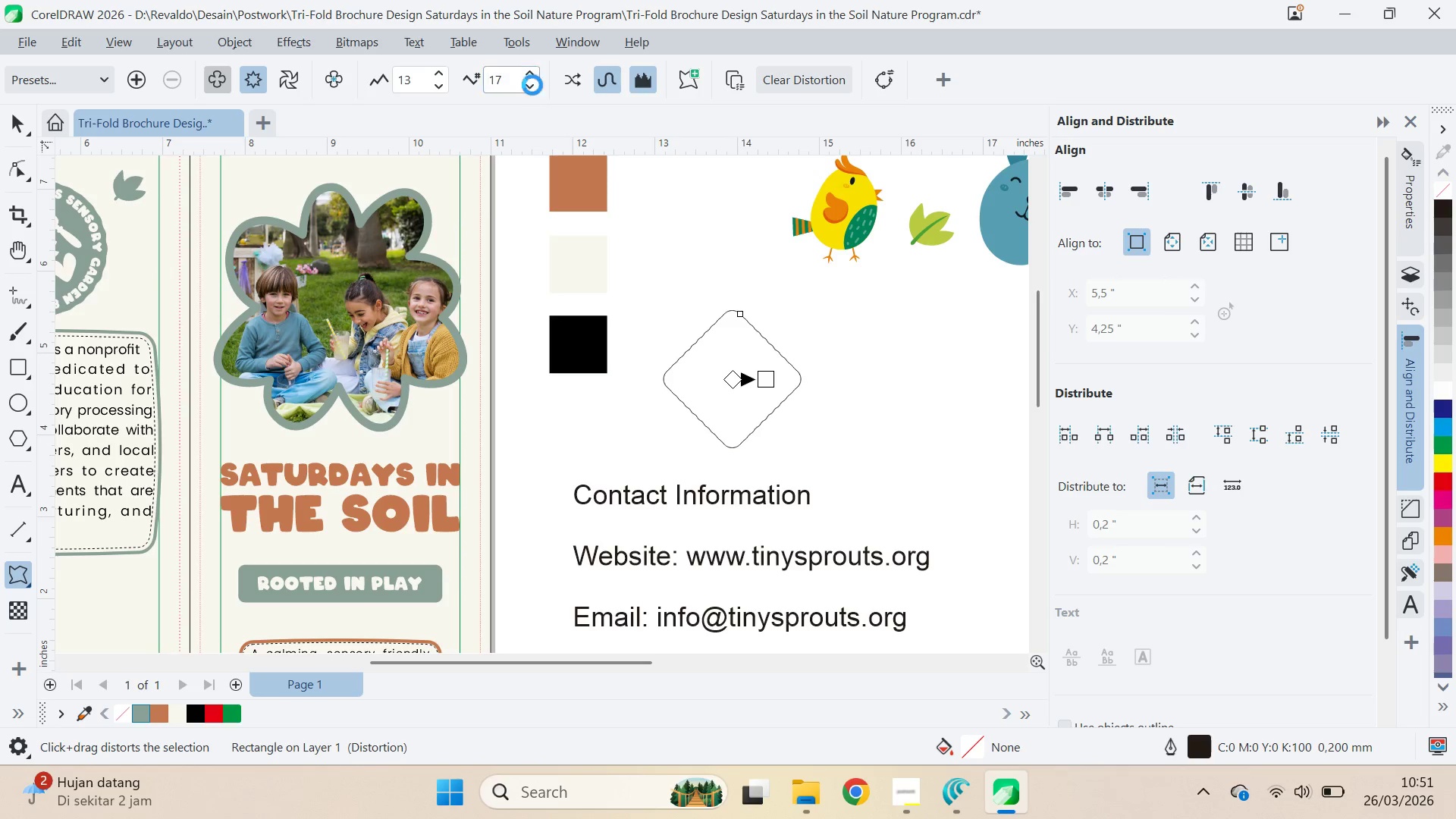 
triple_click([532, 85])
 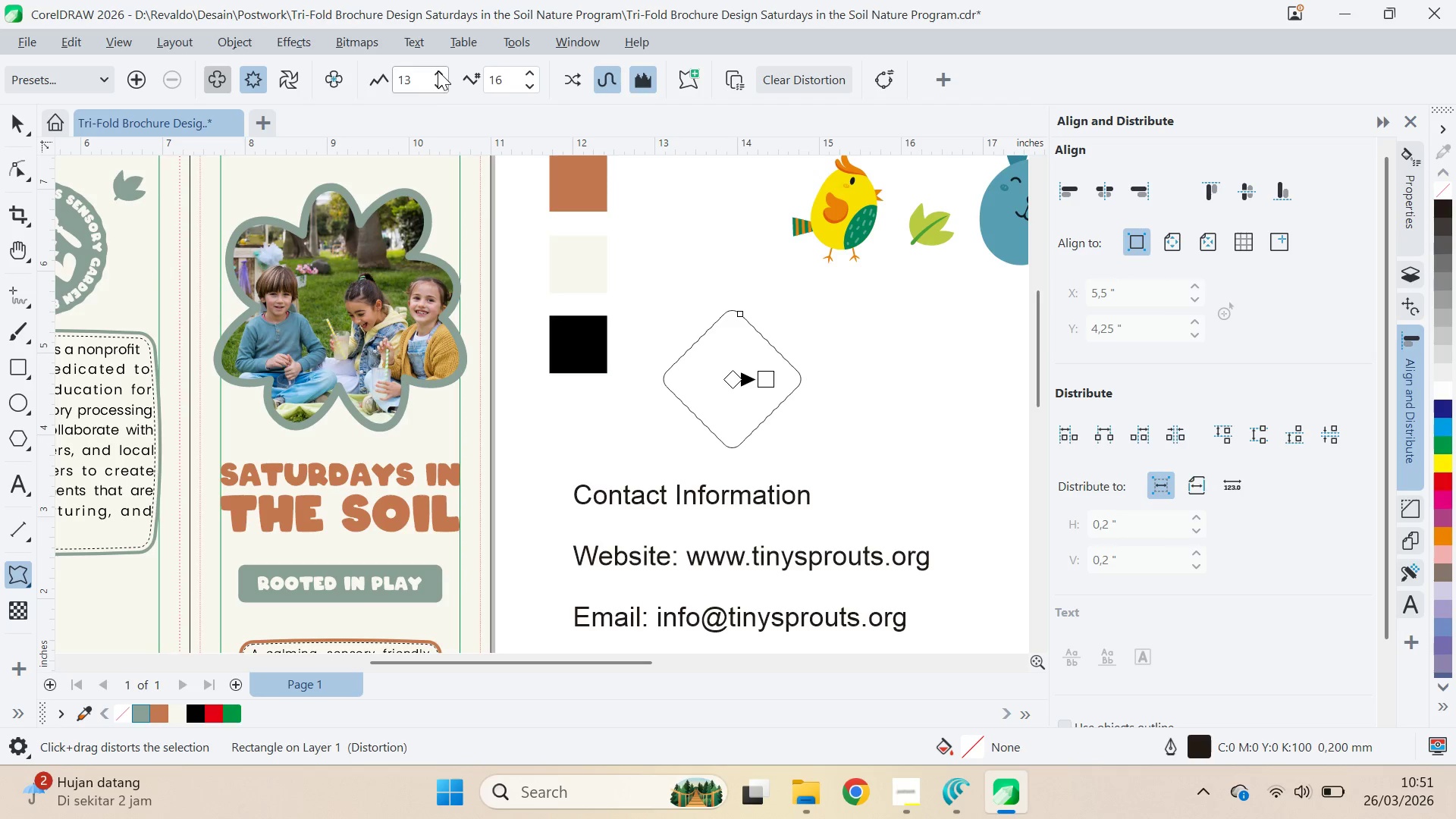 
double_click([438, 71])
 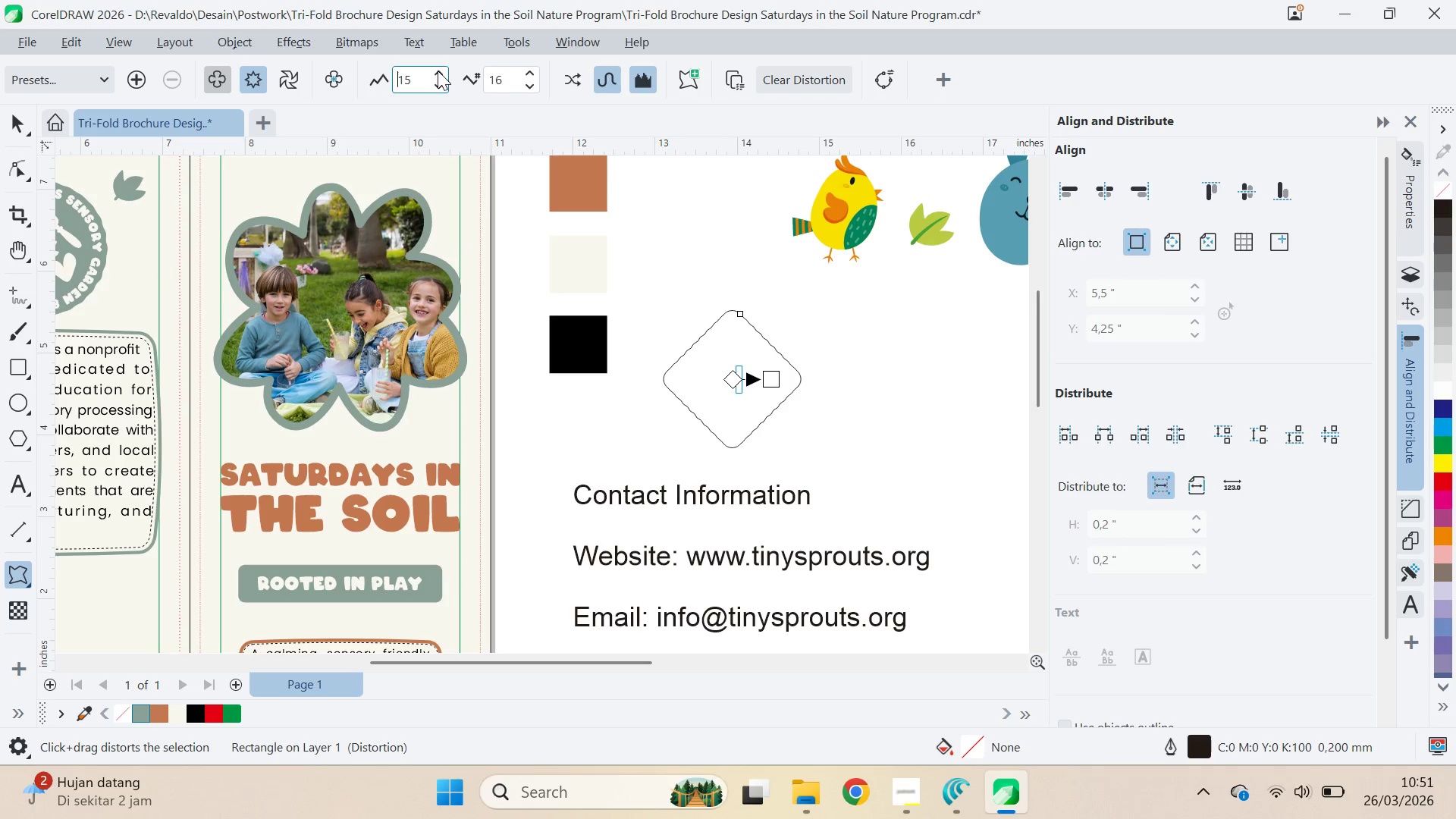 
triple_click([438, 71])
 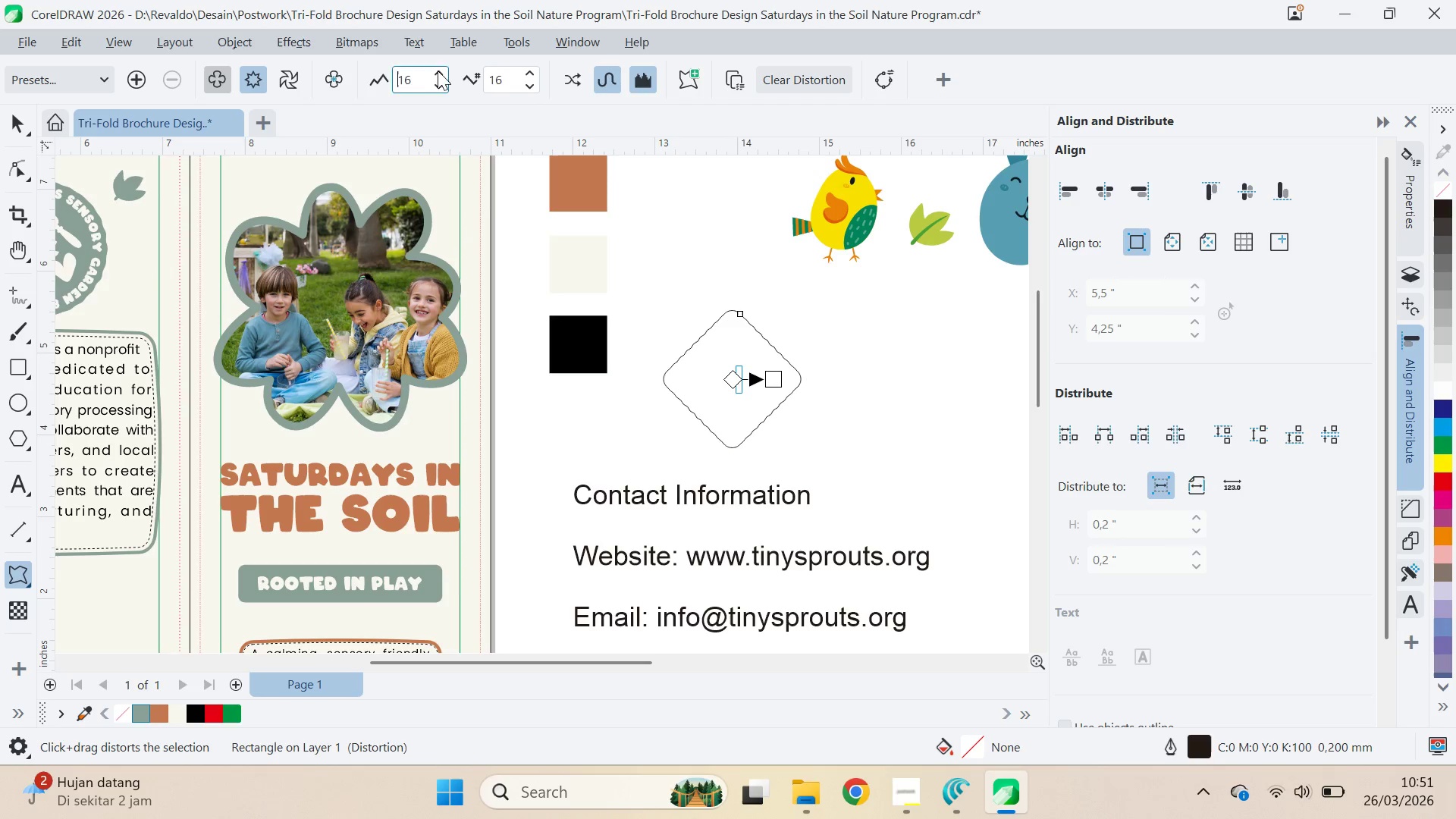 
triple_click([438, 71])
 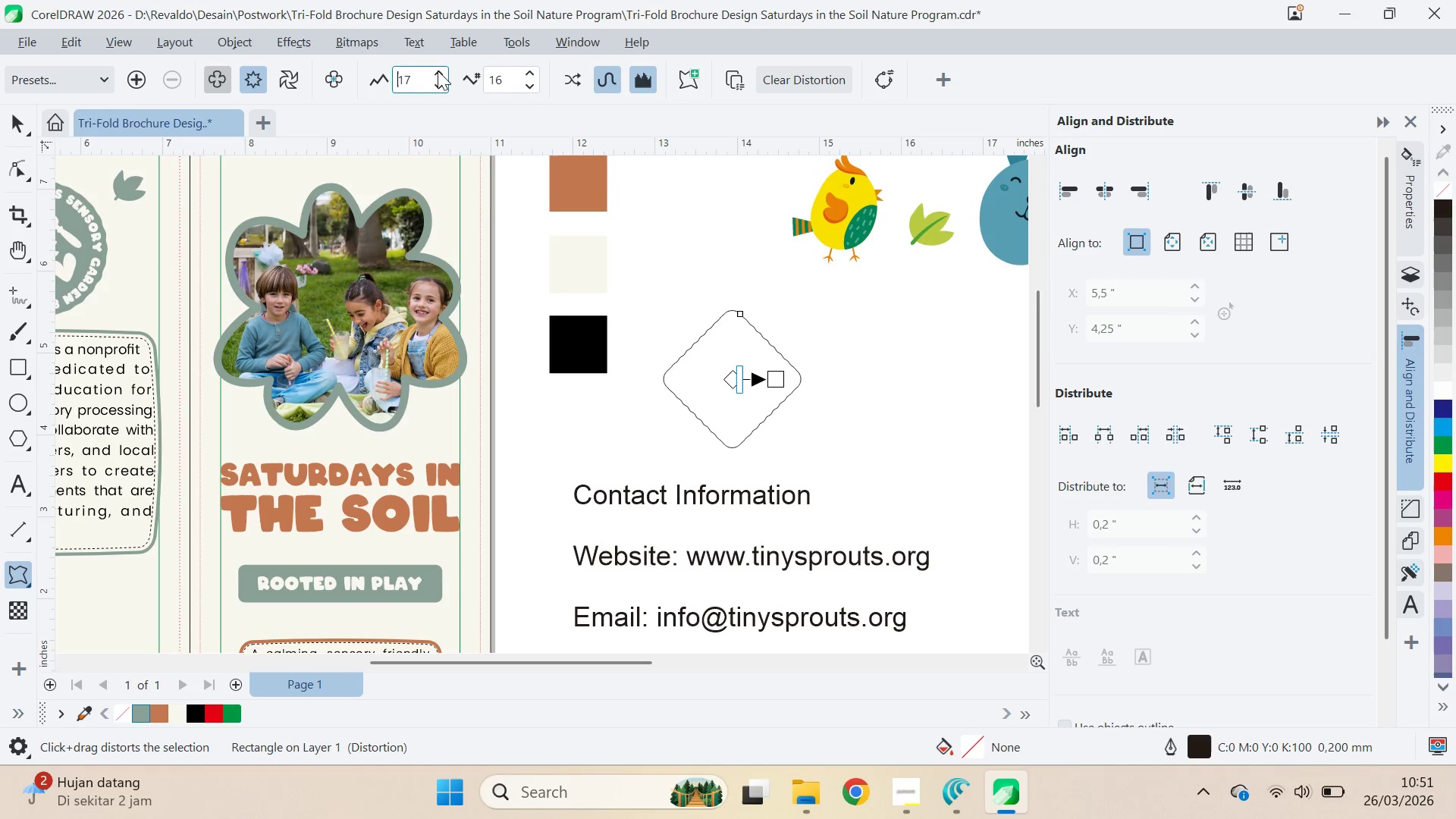 
triple_click([438, 71])
 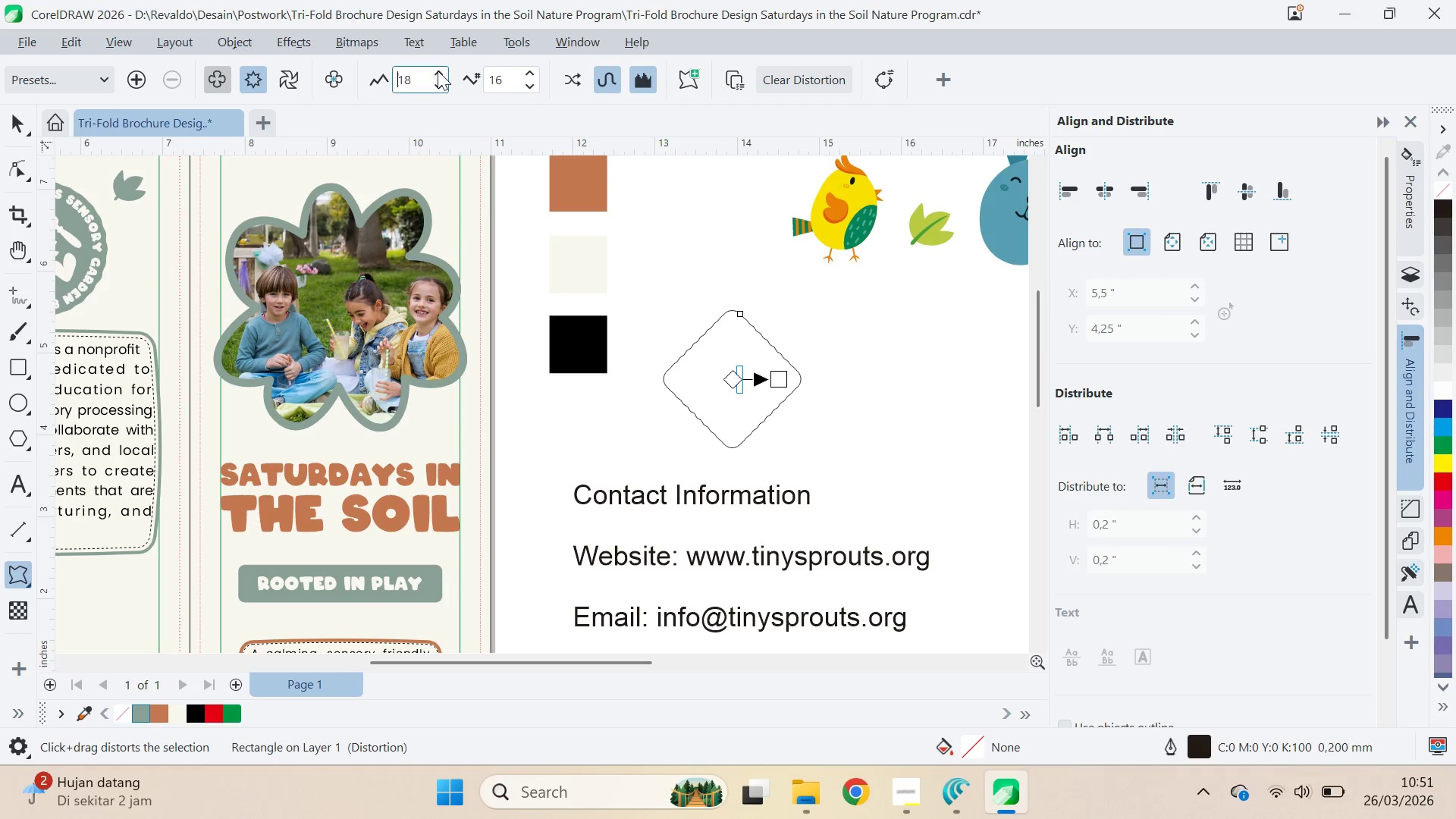 
triple_click([438, 71])
 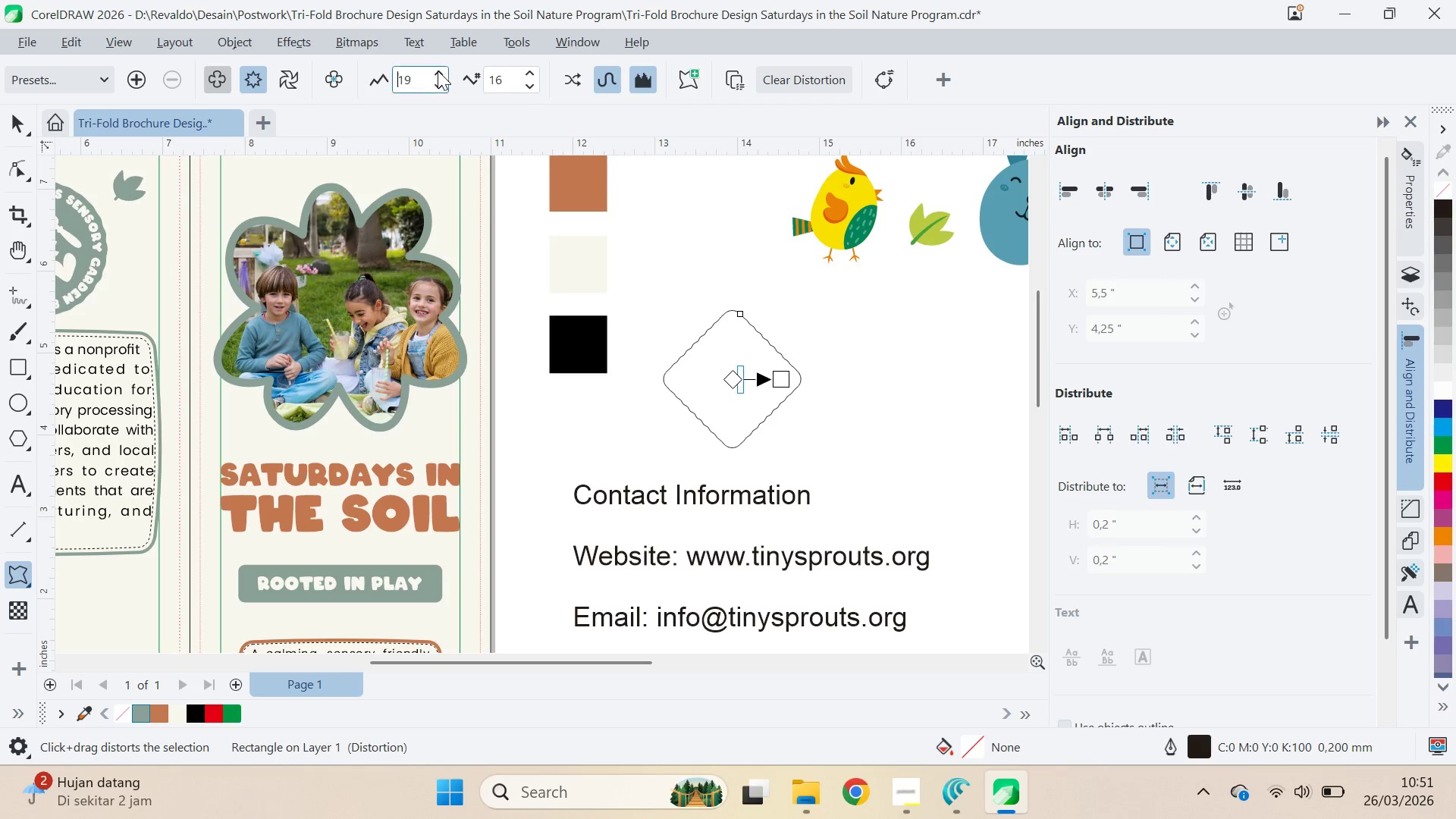 
triple_click([438, 71])
 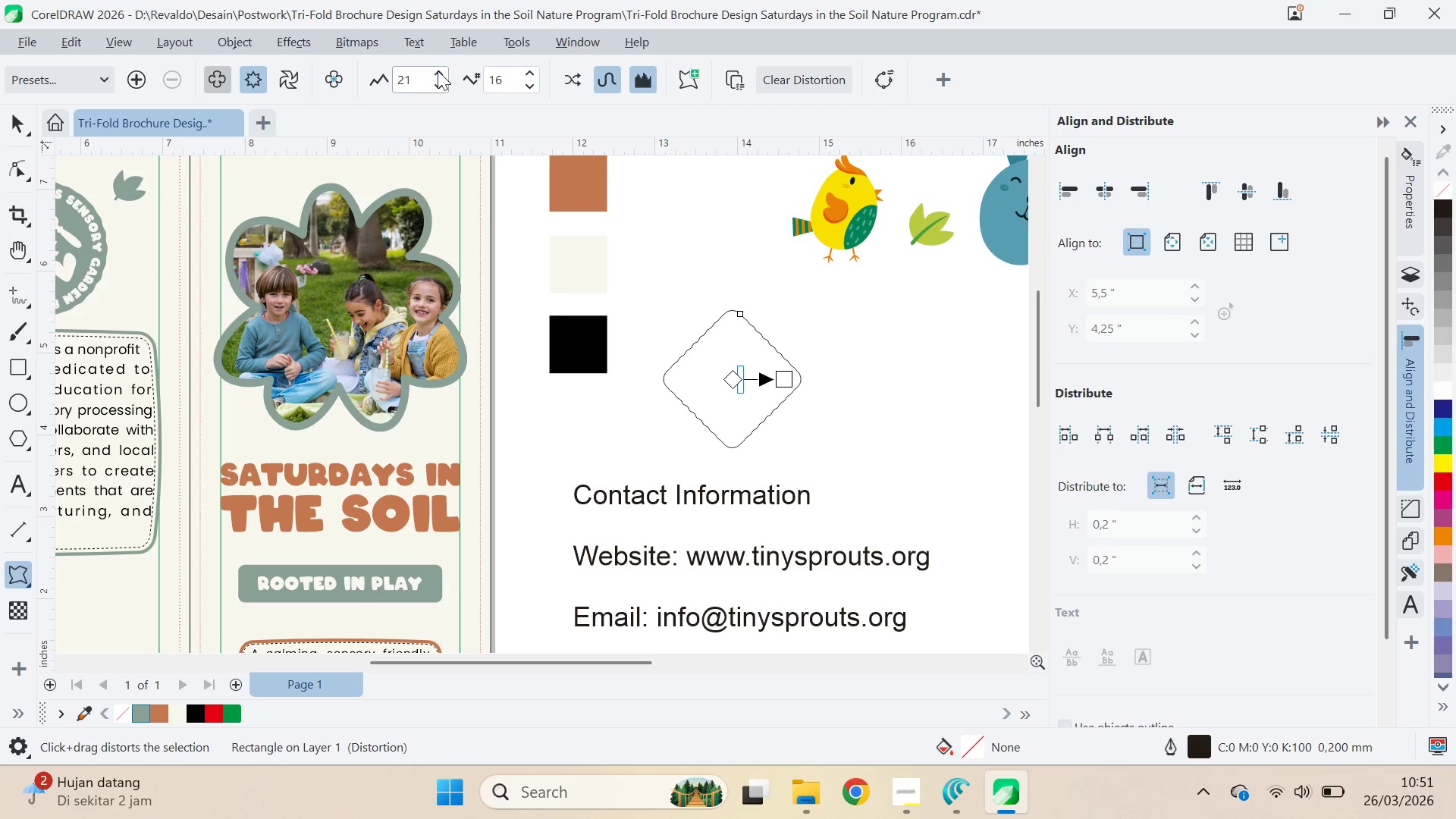 
triple_click([438, 71])
 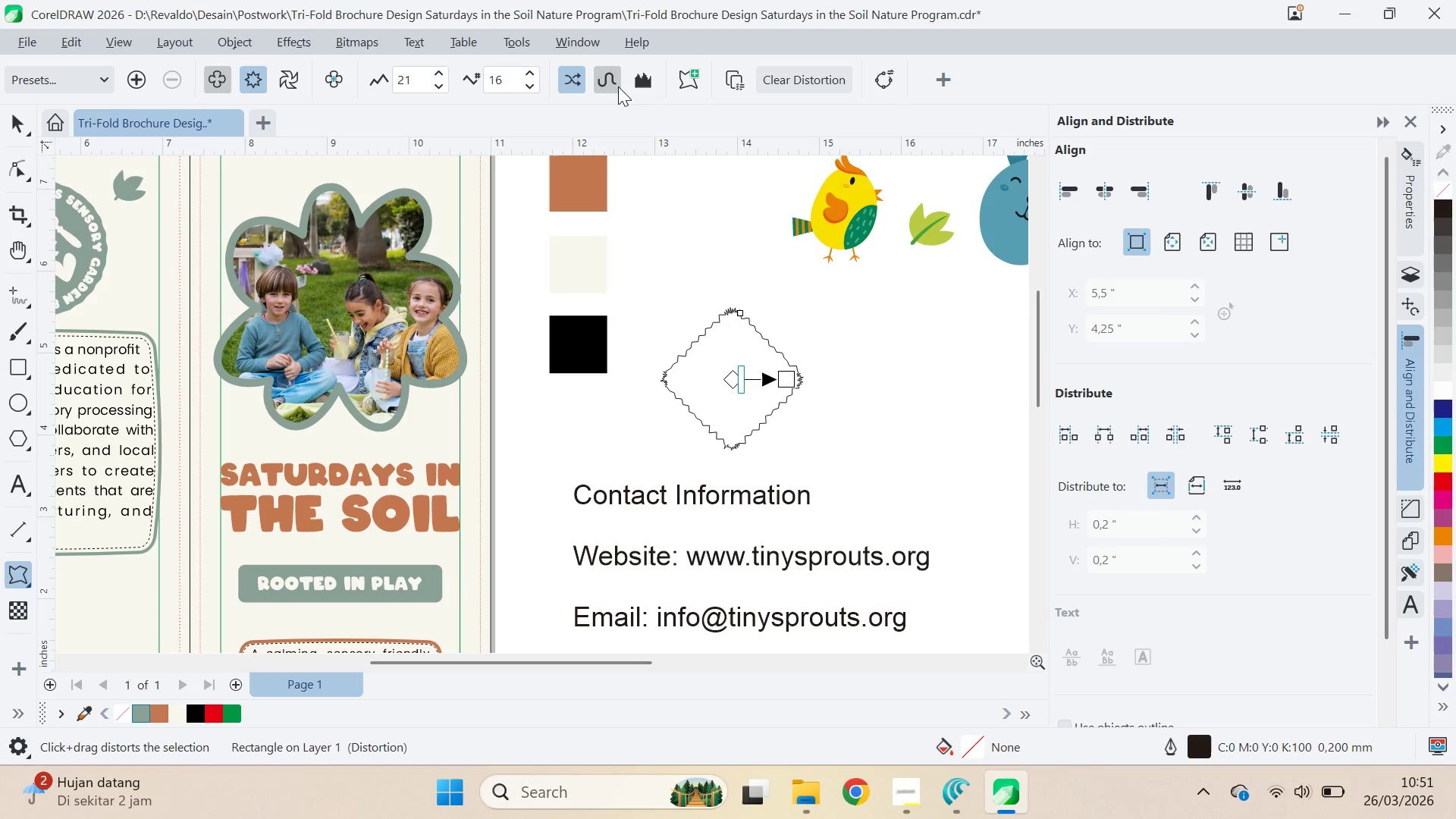 
left_click_drag(start_coordinate=[441, 79], to_coordinate=[446, 97])
 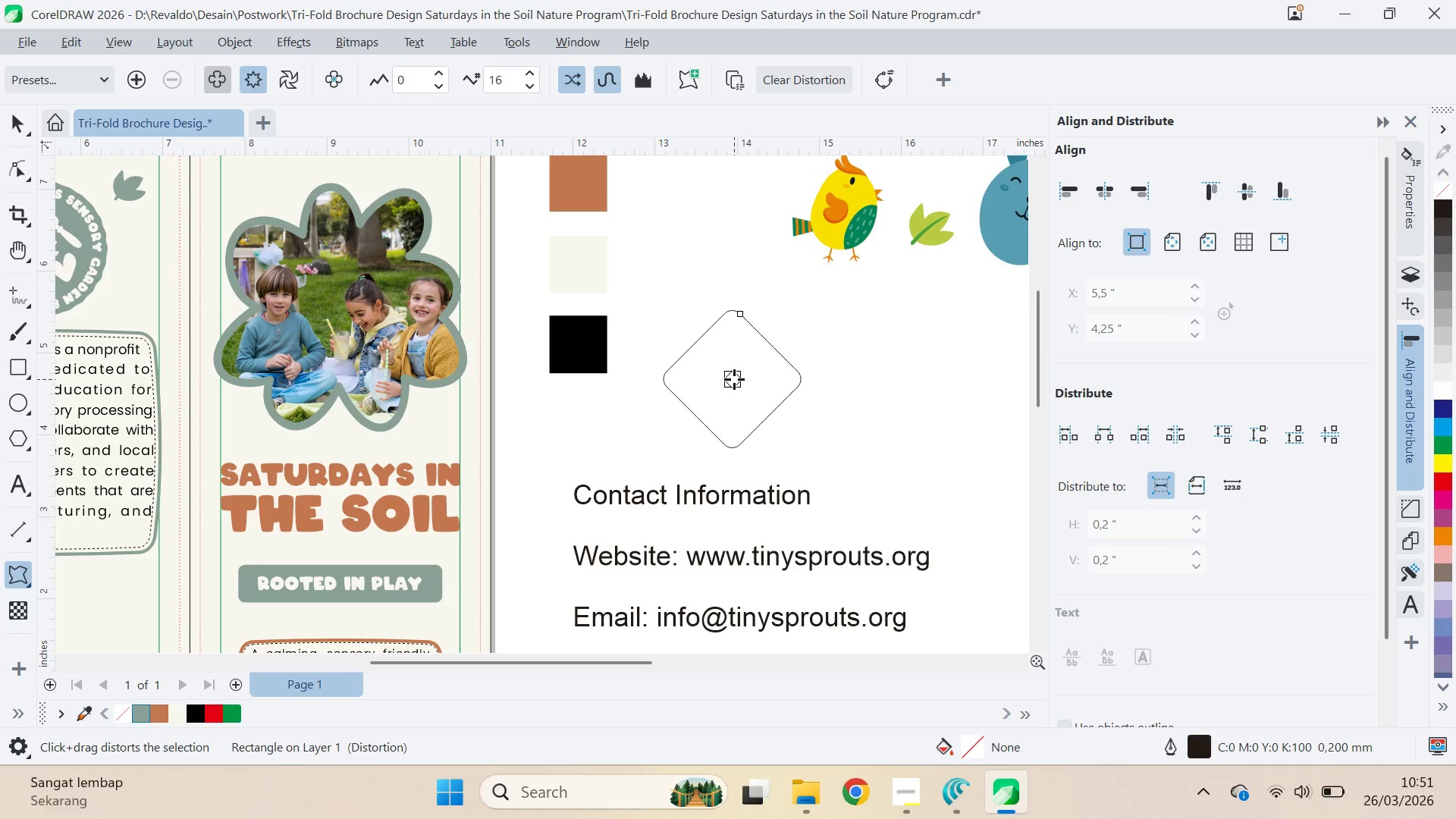 
left_click_drag(start_coordinate=[734, 378], to_coordinate=[786, 385])
 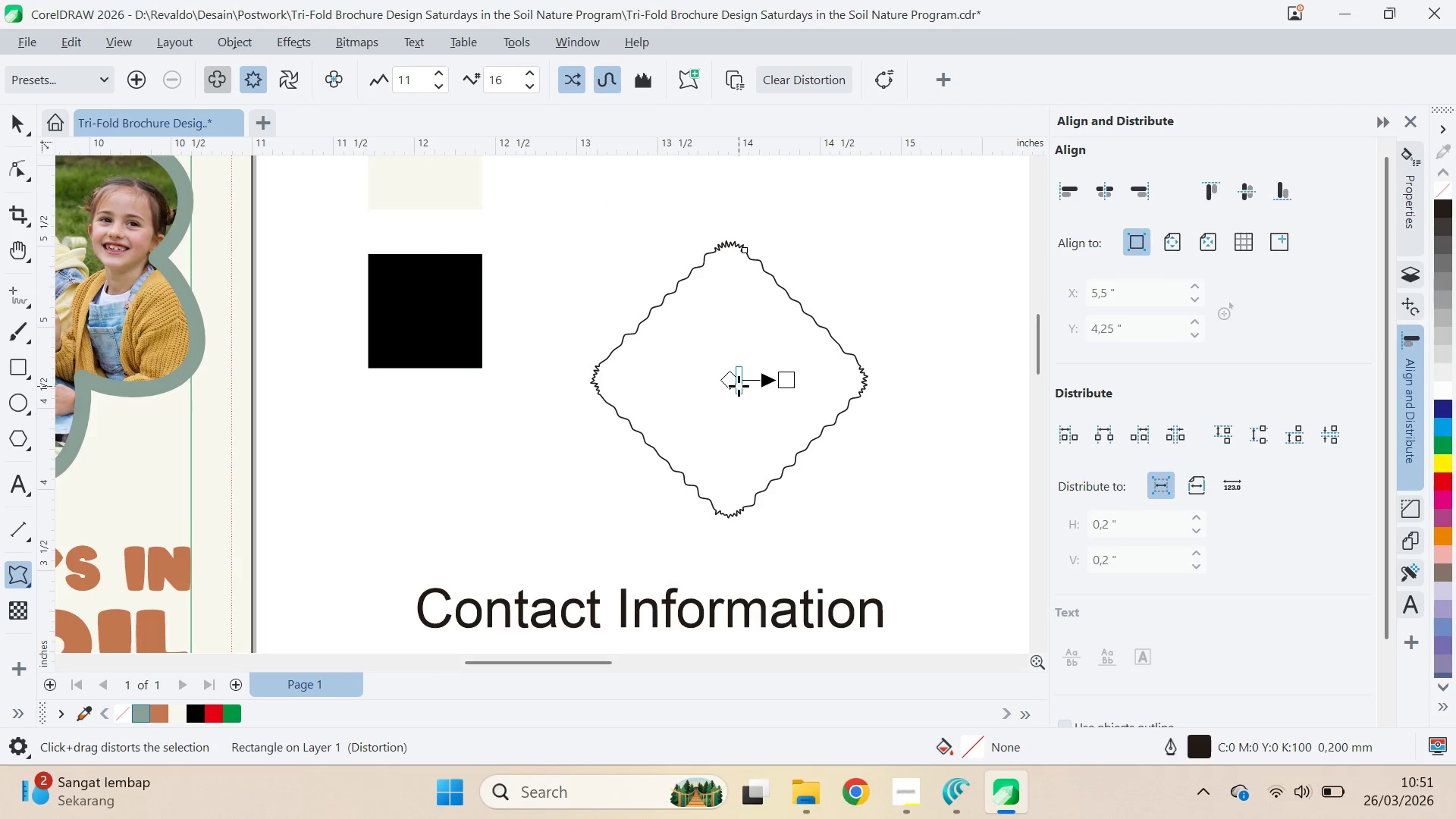 
hold_key(key=ShiftLeft, duration=0.75)
 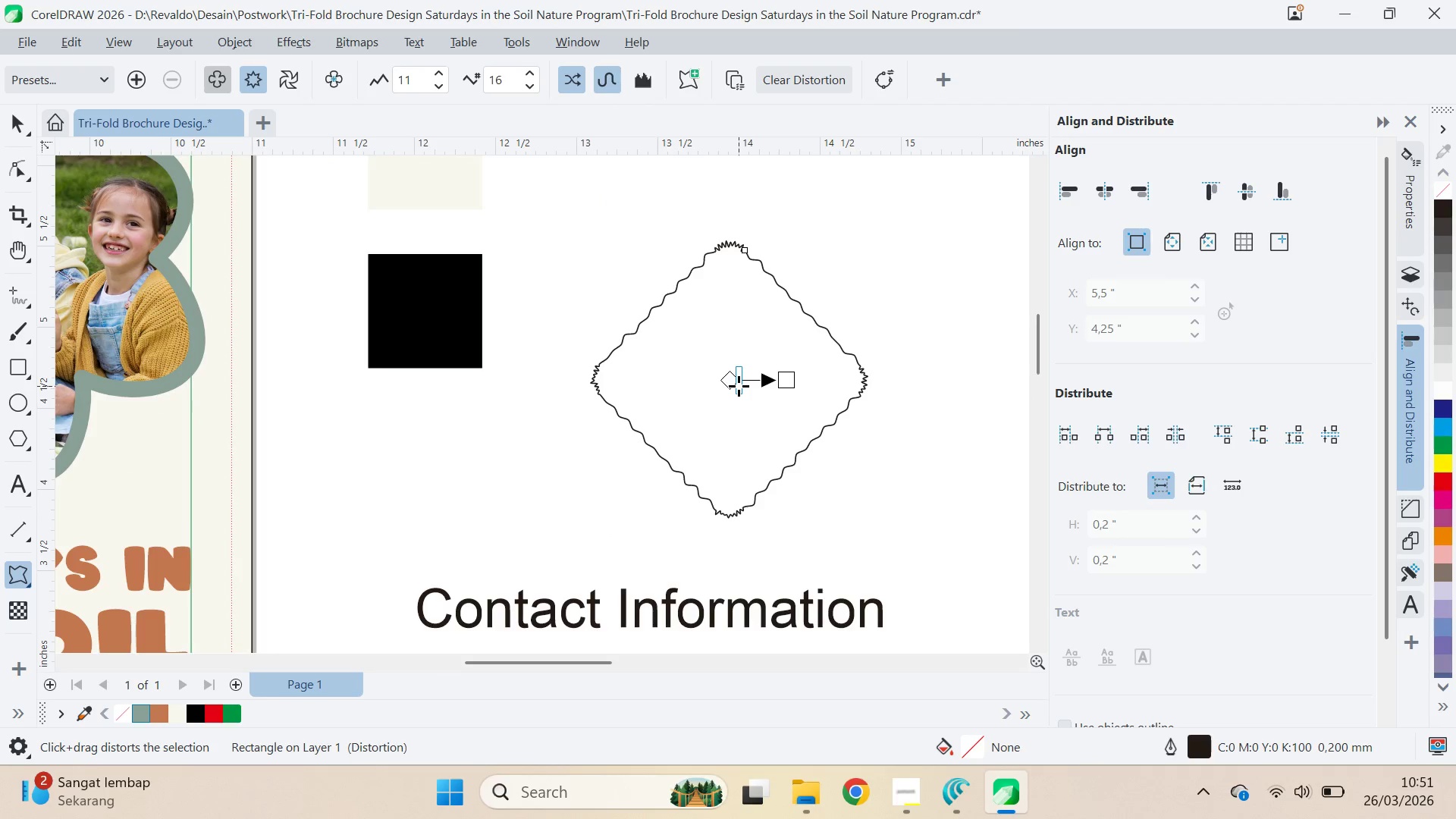 
scroll: coordinate [736, 379], scroll_direction: up, amount: 5.0
 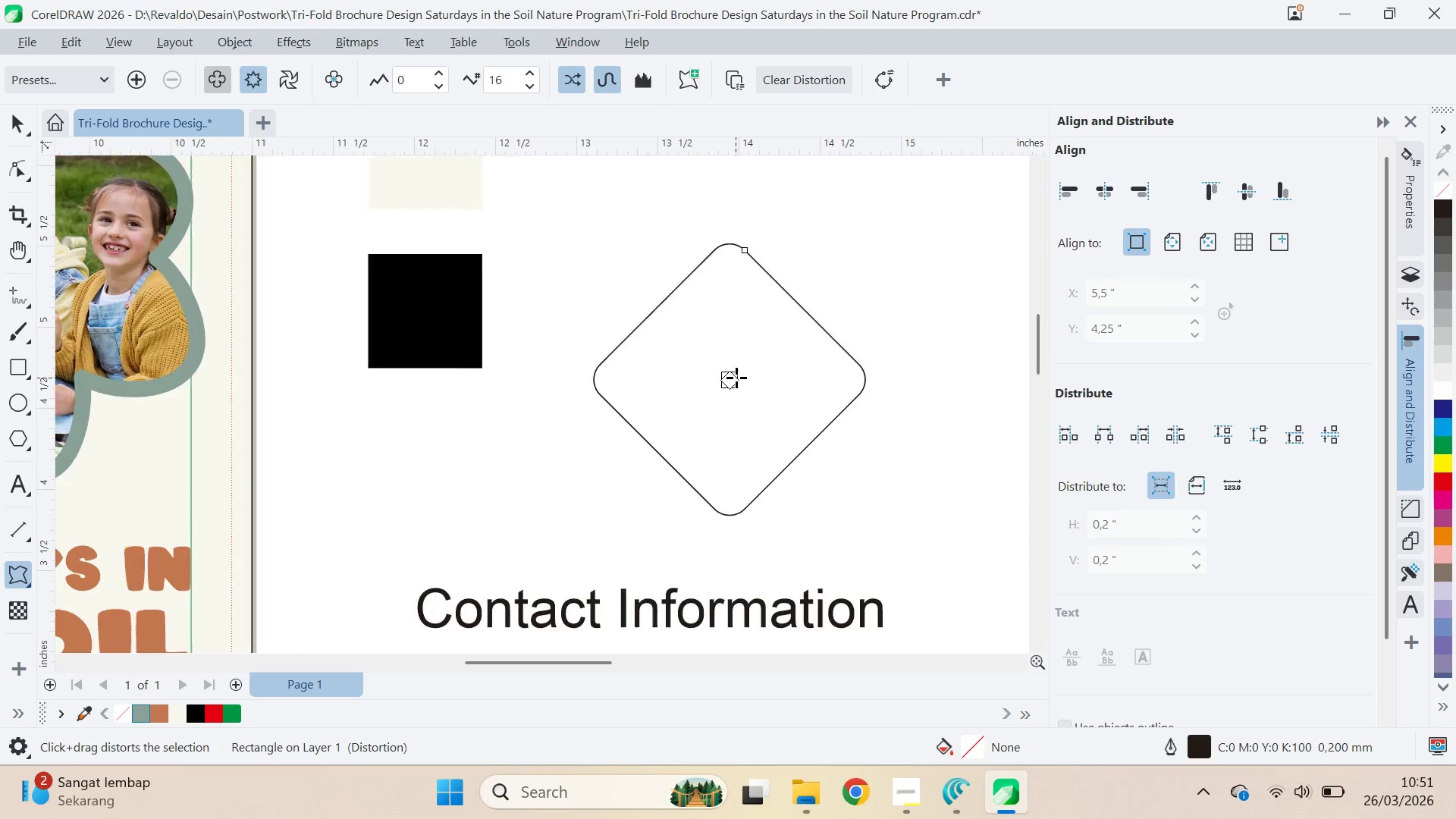 
left_click_drag(start_coordinate=[739, 386], to_coordinate=[751, 388])
 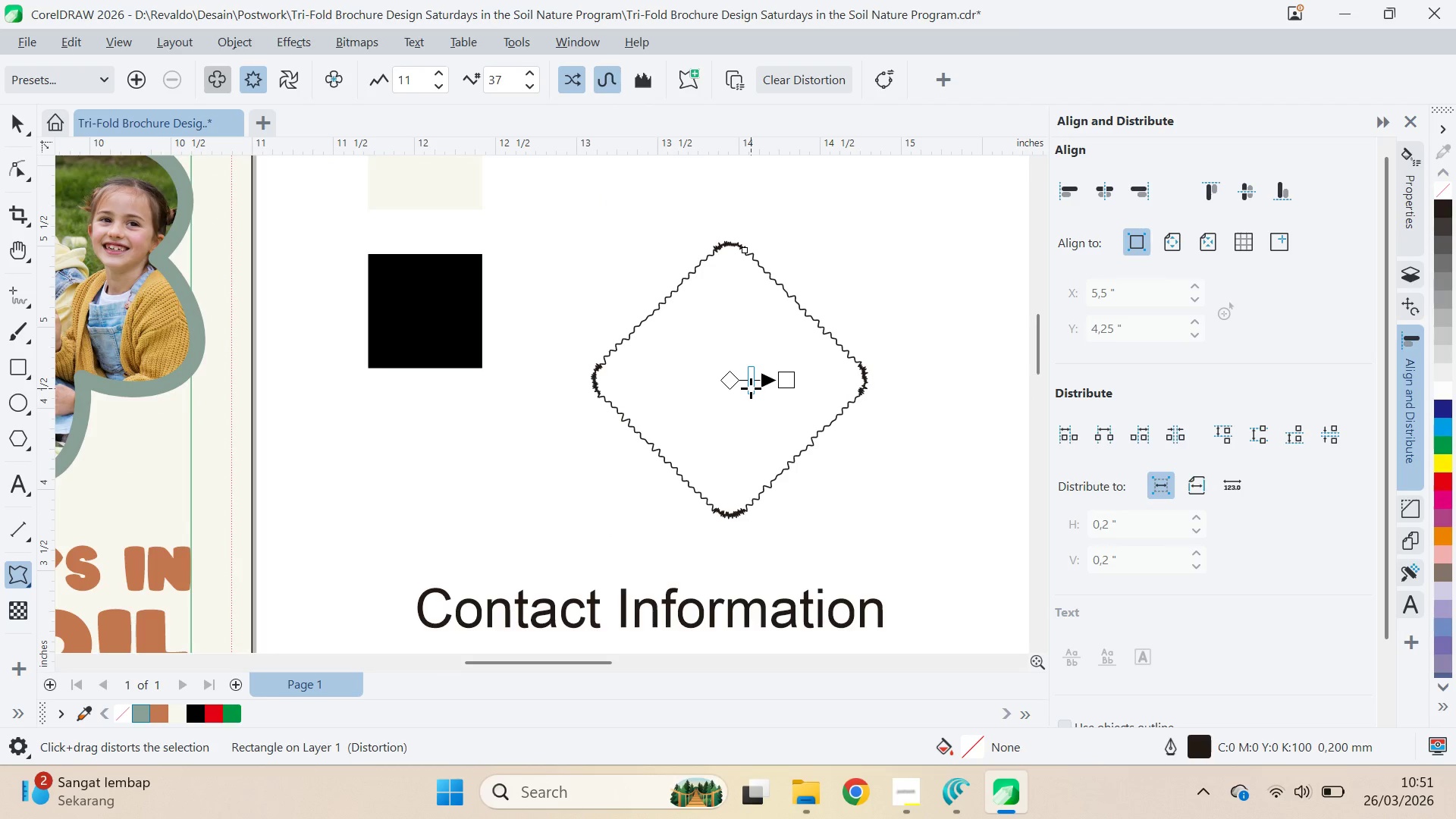 
left_click_drag(start_coordinate=[751, 388], to_coordinate=[742, 389])
 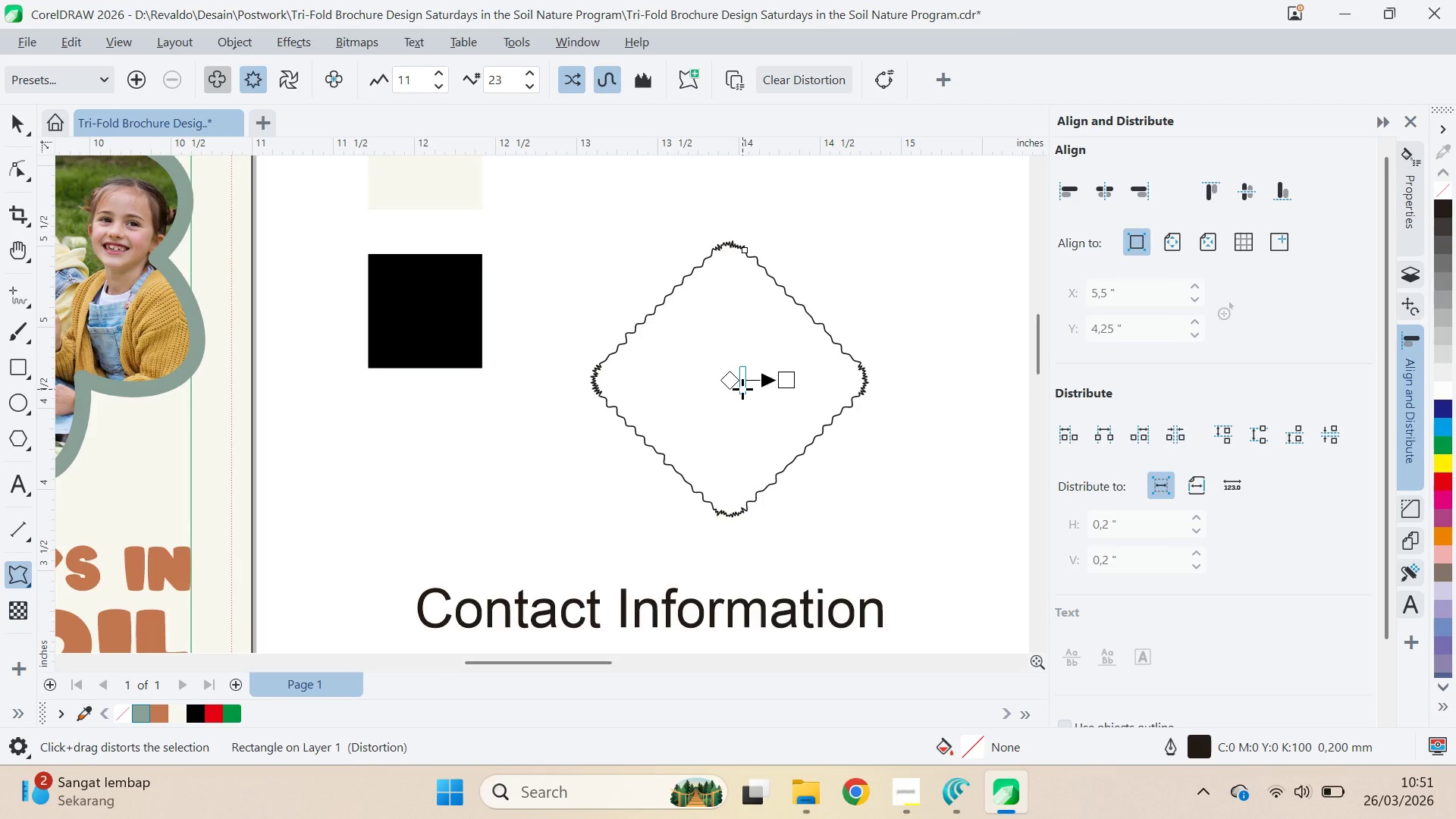 
left_click_drag(start_coordinate=[742, 389], to_coordinate=[739, 388])
 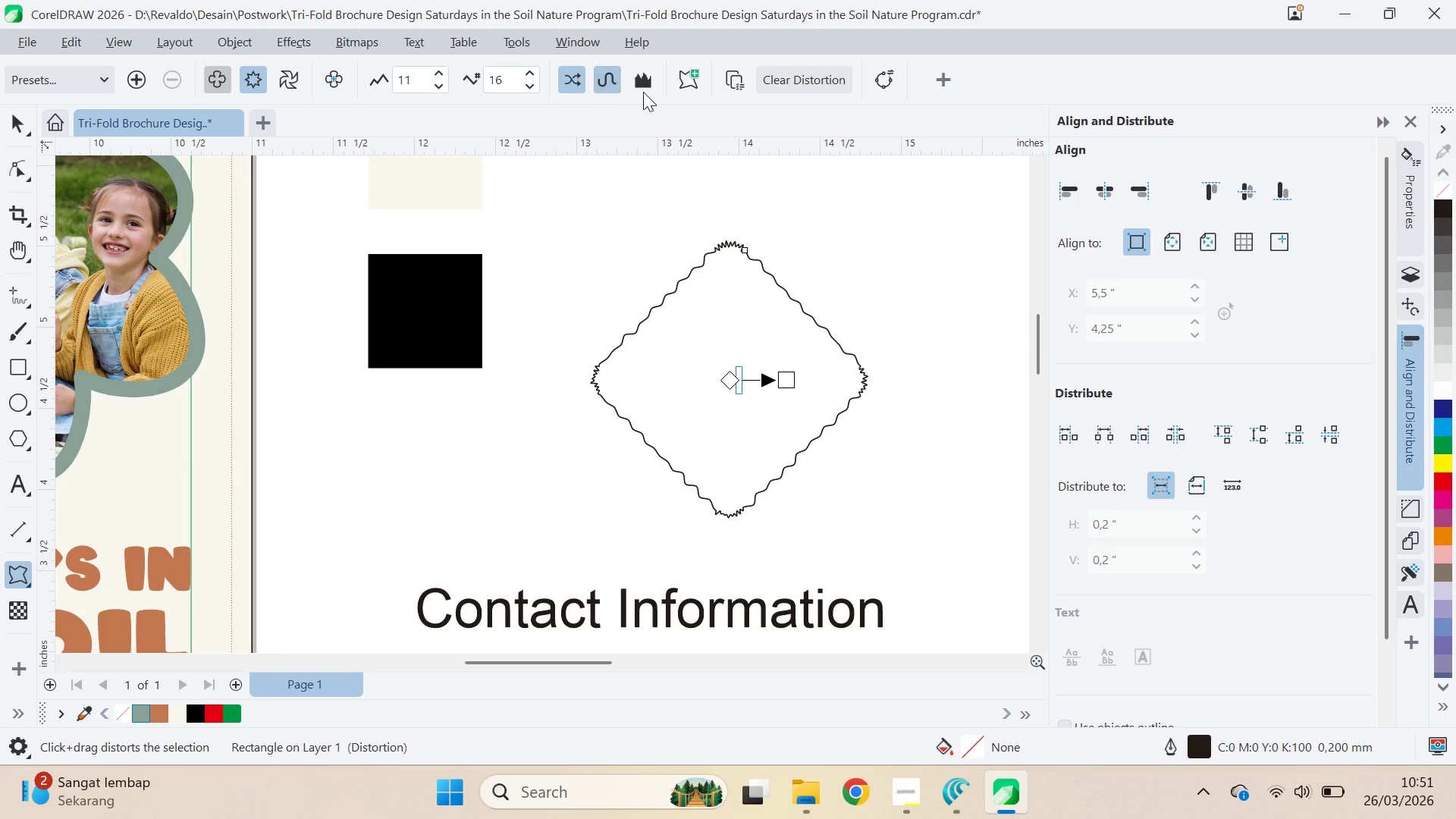 
left_click([648, 92])
 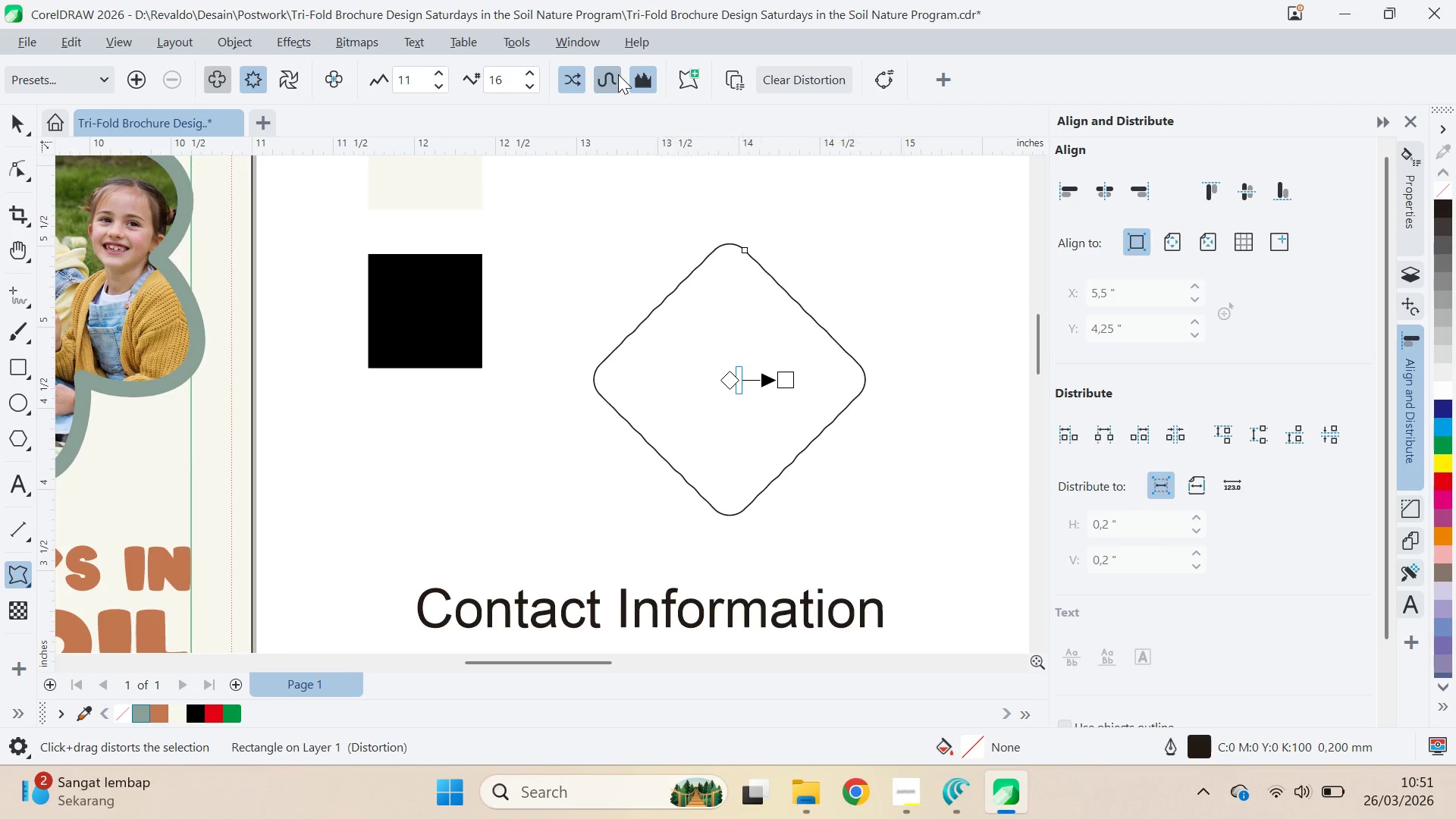 
left_click([618, 74])
 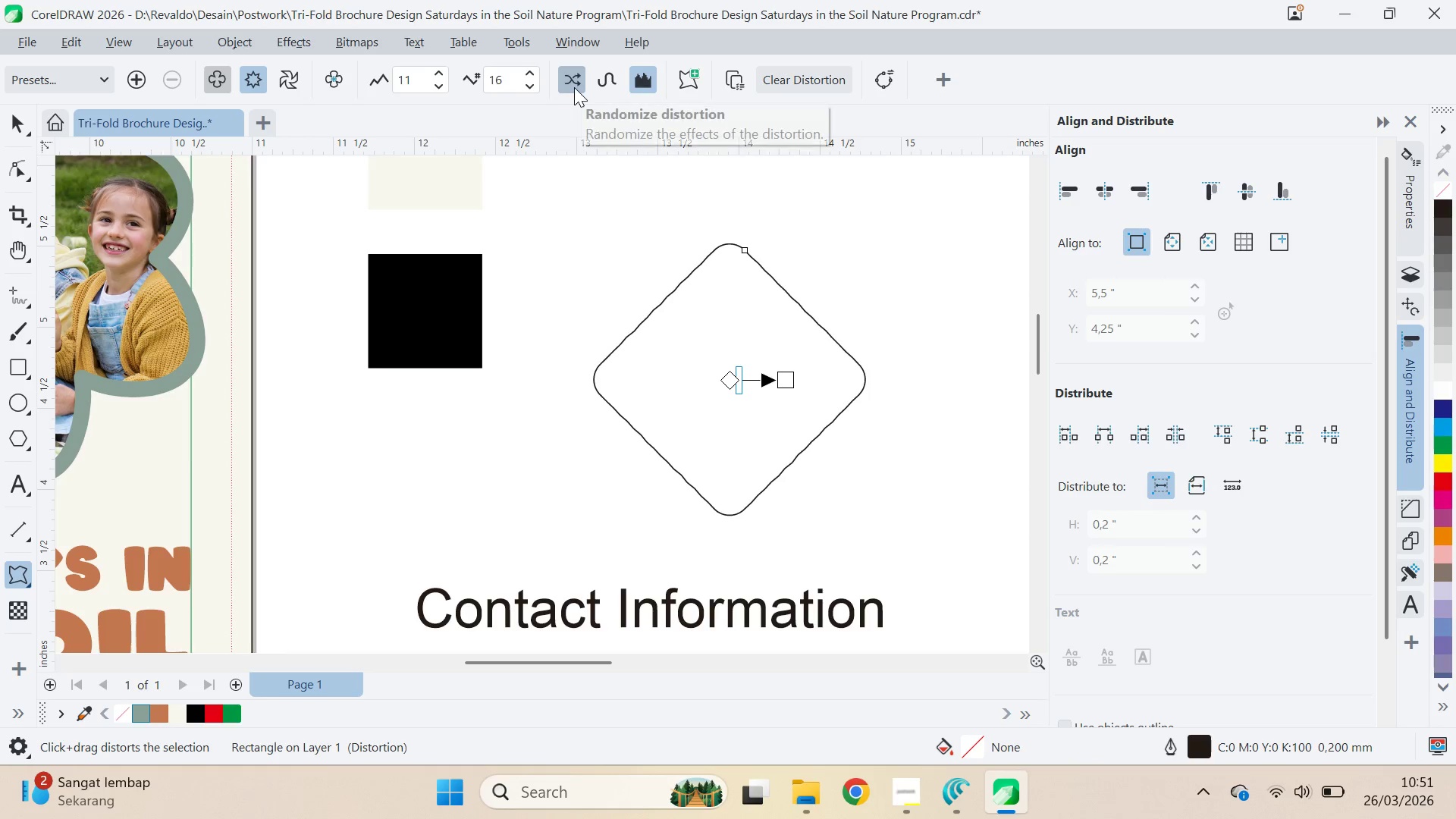 
left_click([579, 83])
 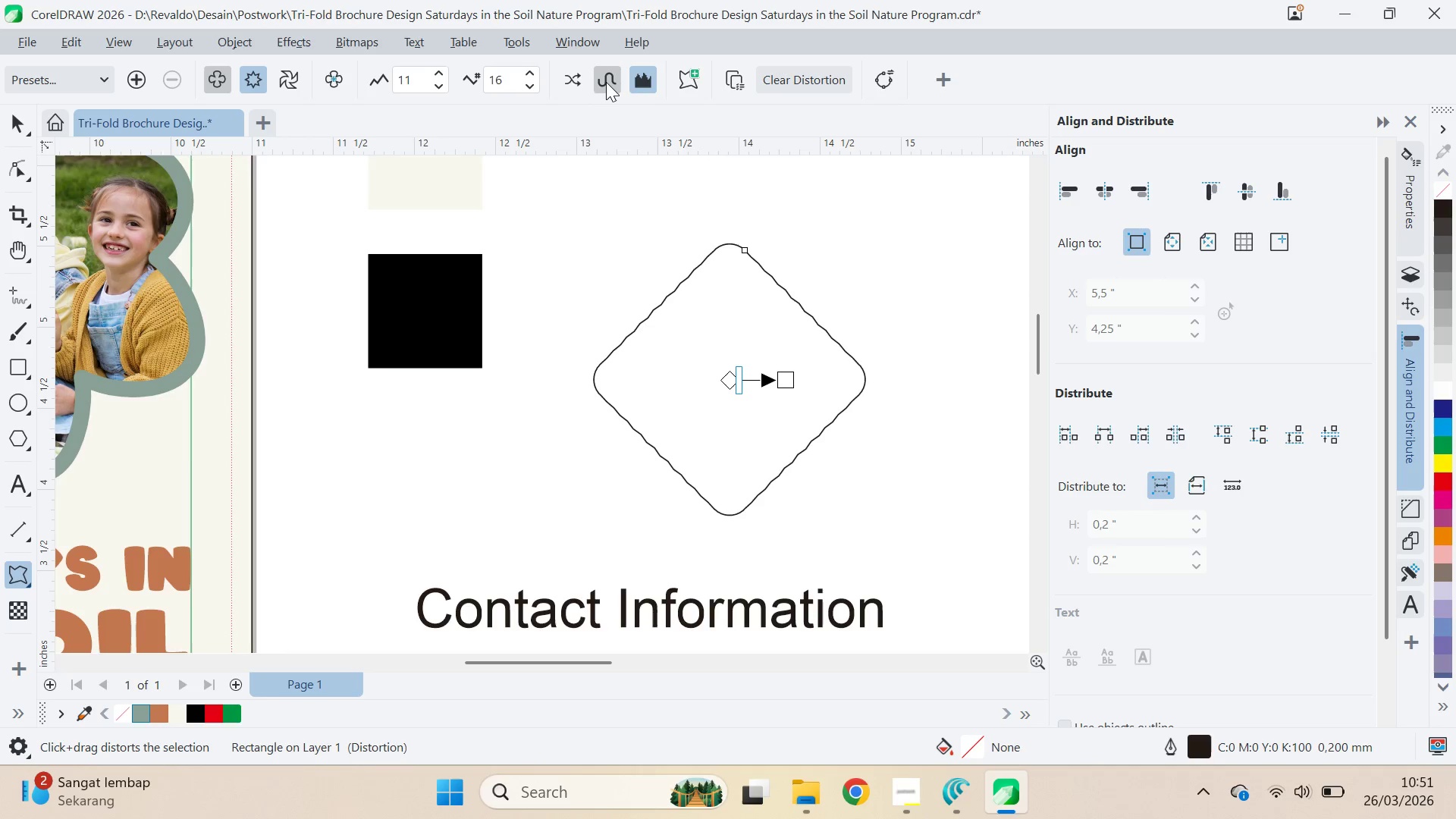 
left_click([607, 82])
 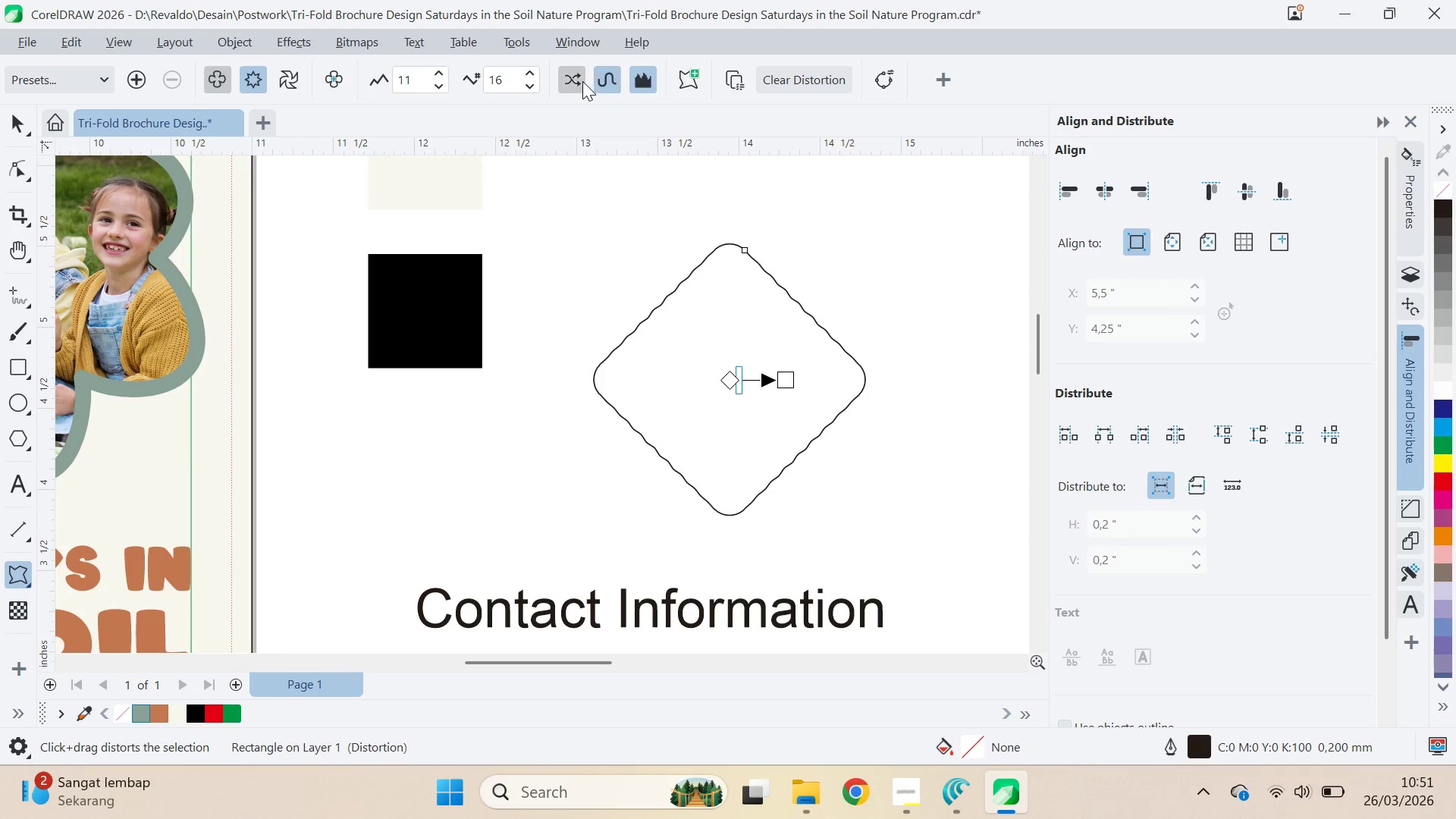 
left_click([582, 81])
 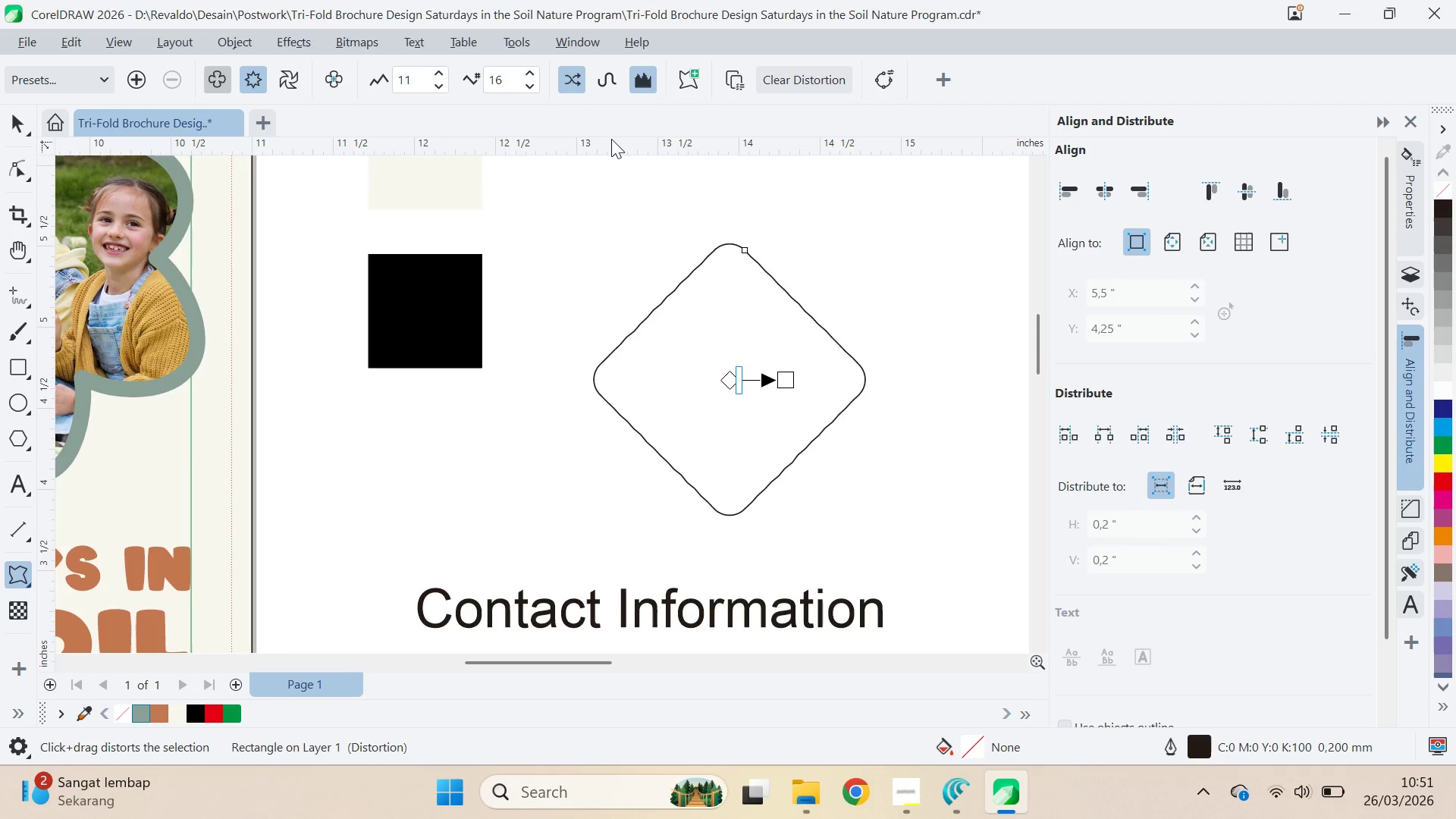 
left_click([608, 83])
 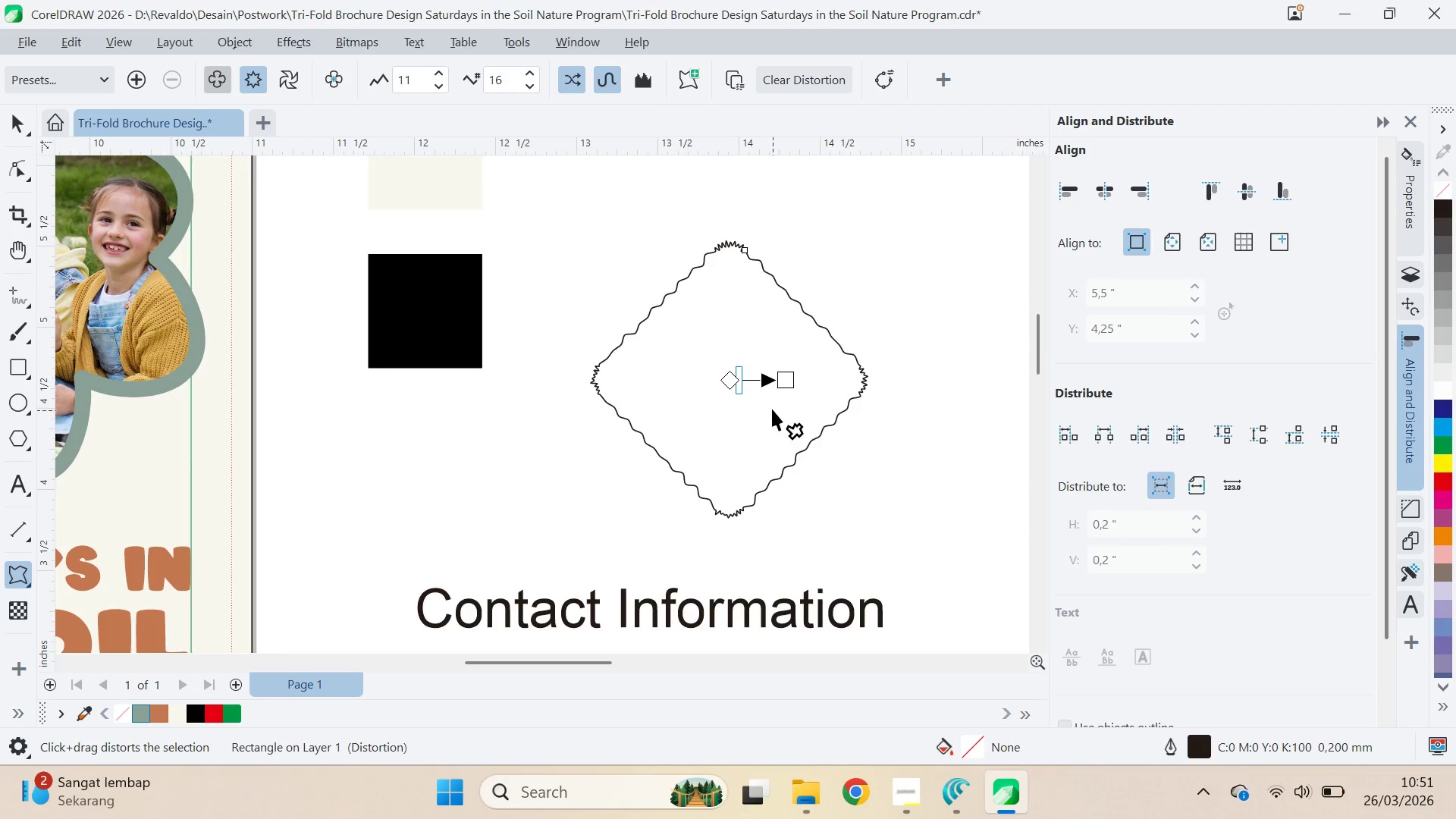 
left_click_drag(start_coordinate=[744, 384], to_coordinate=[734, 388])
 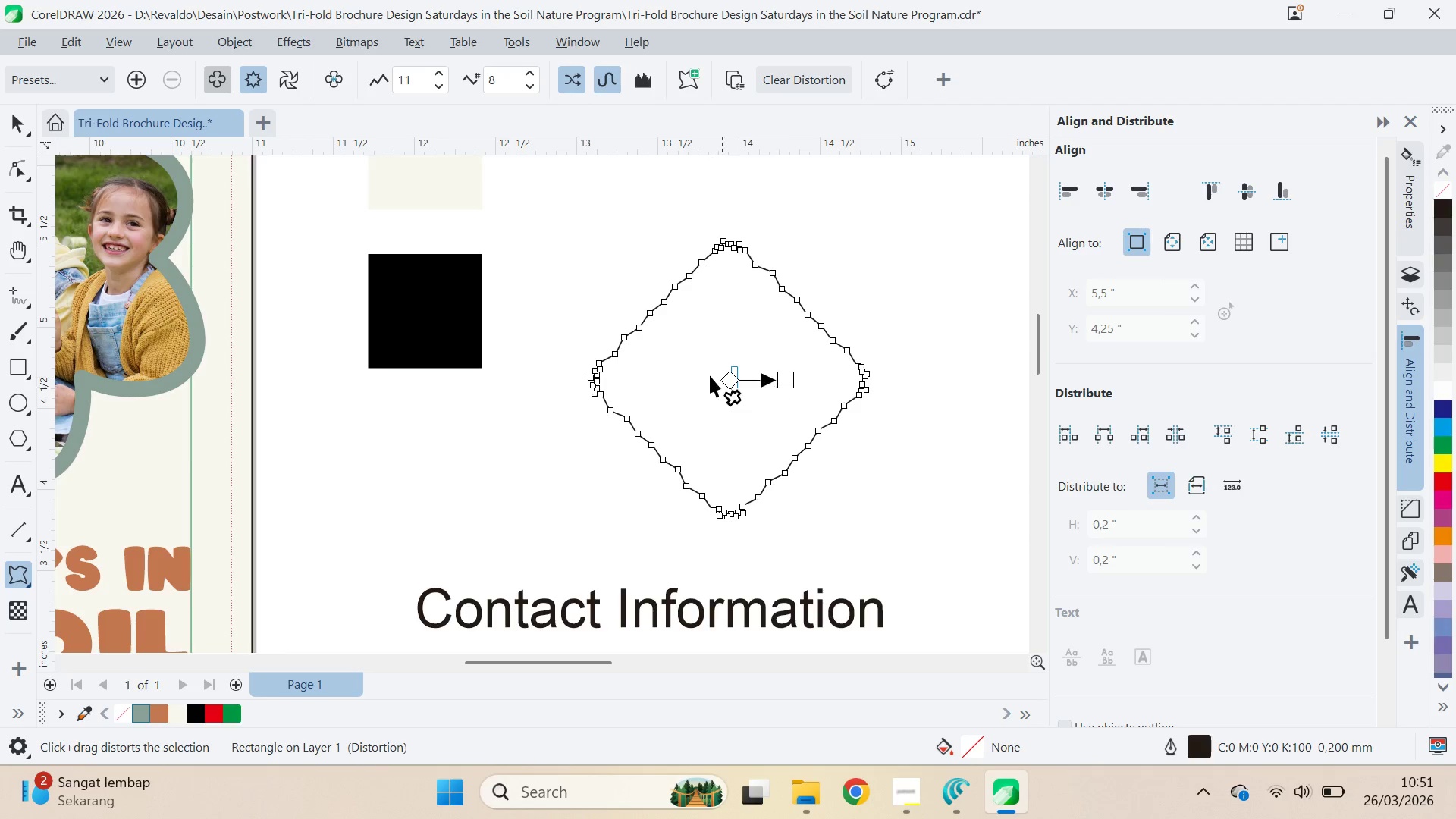 
scroll: coordinate [718, 381], scroll_direction: up, amount: 10.0
 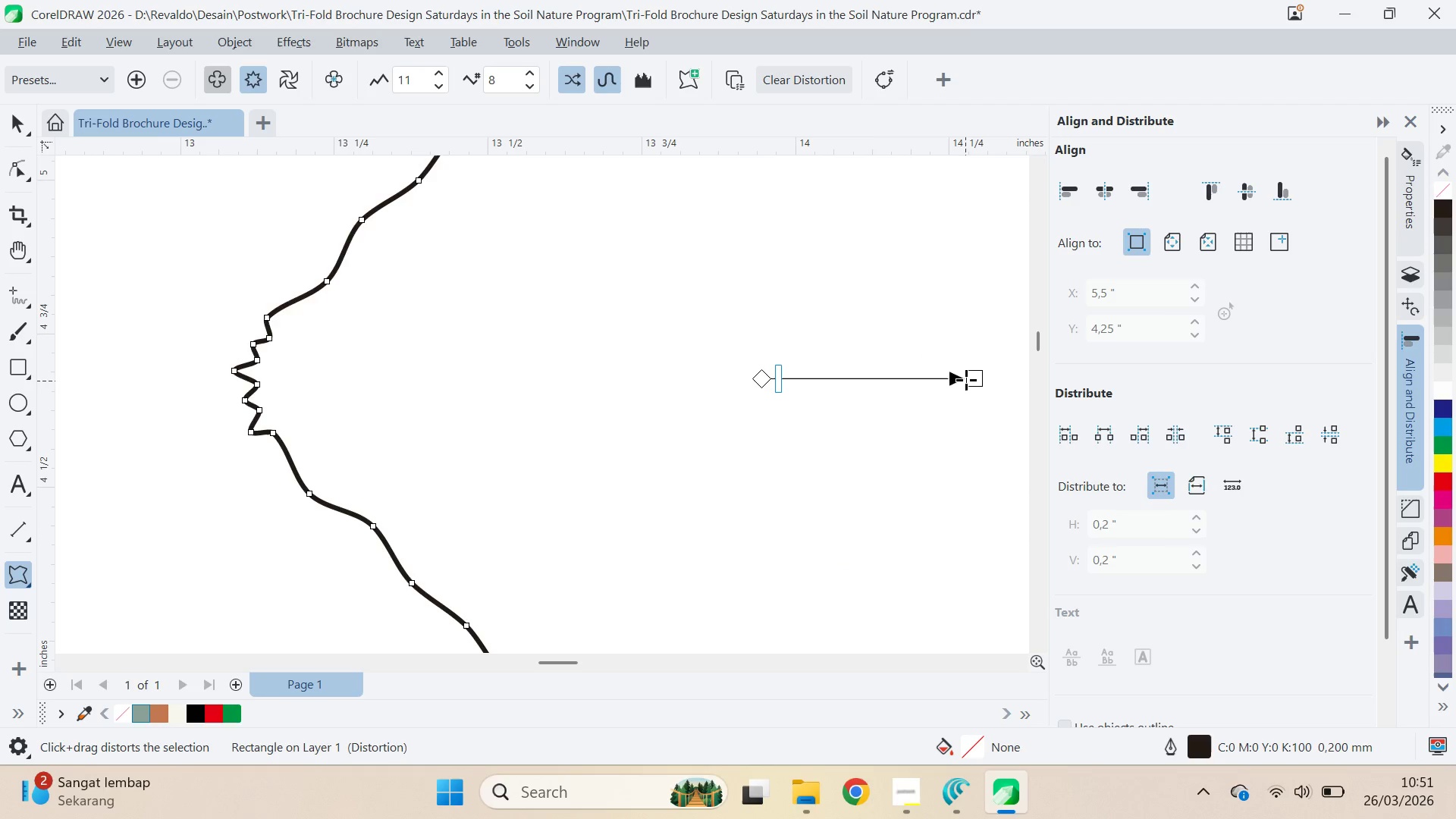 
left_click_drag(start_coordinate=[967, 380], to_coordinate=[874, 391])
 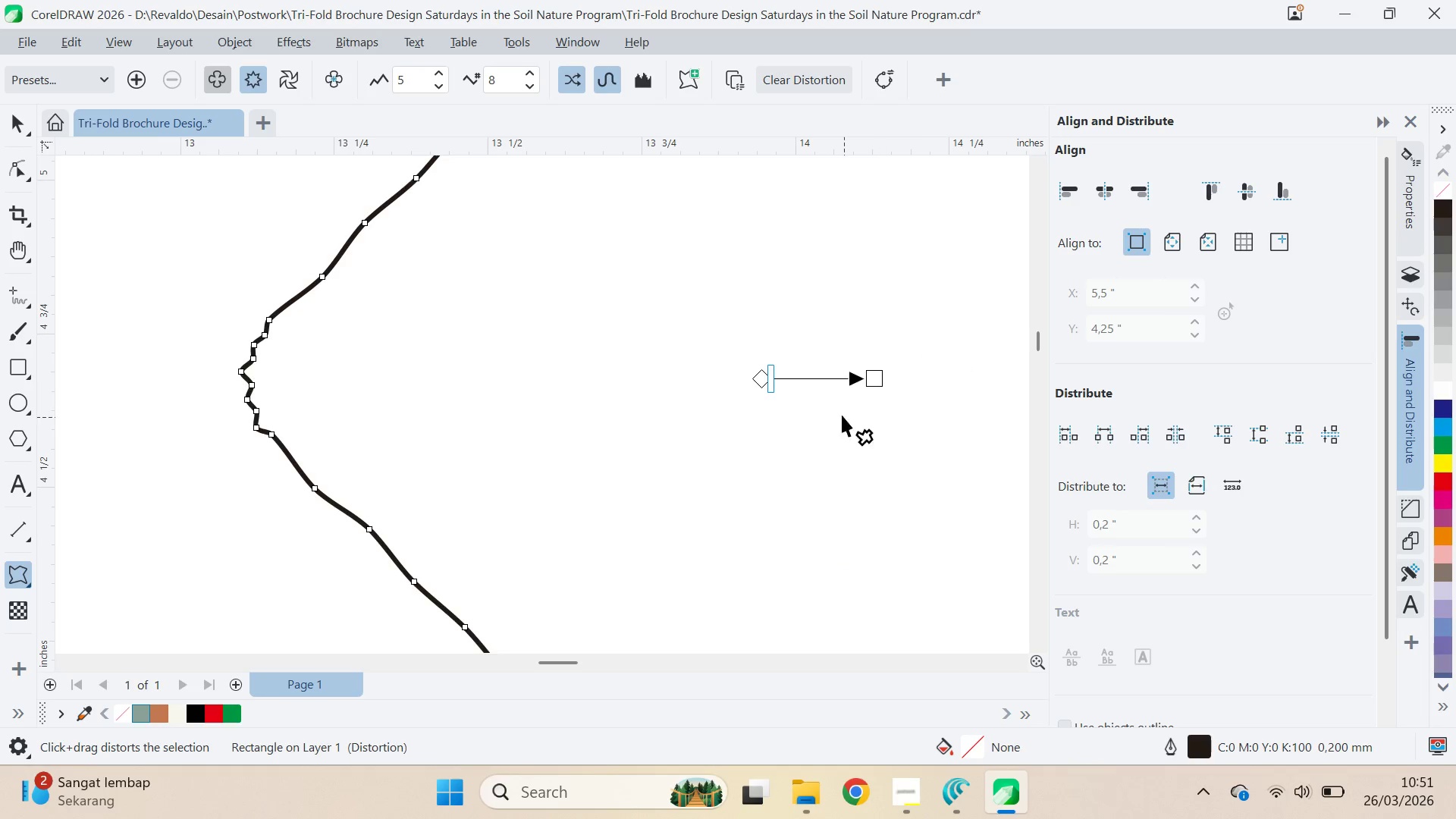 
hold_key(key=ShiftLeft, duration=1.33)
 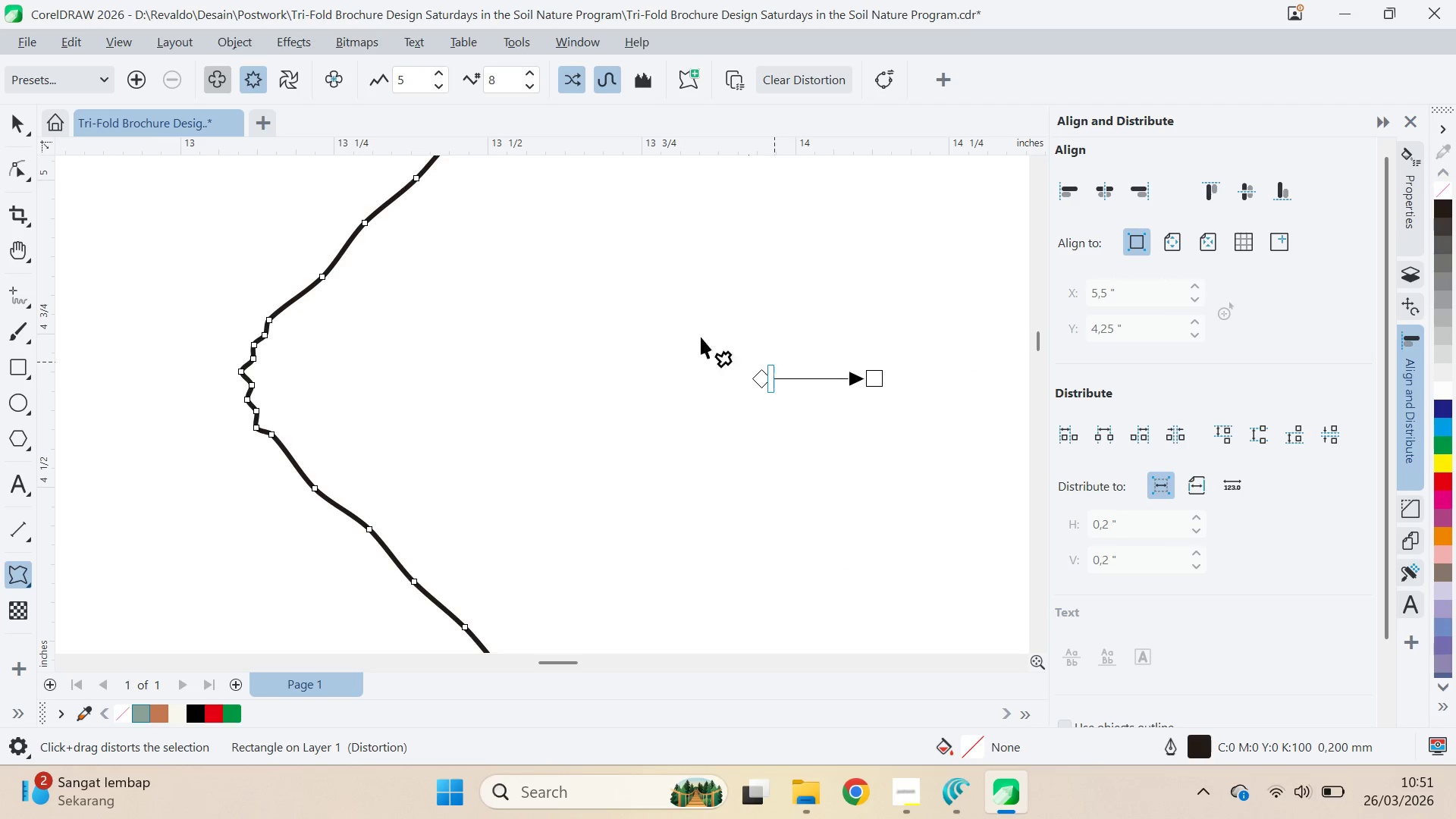 
left_click([534, 90])
 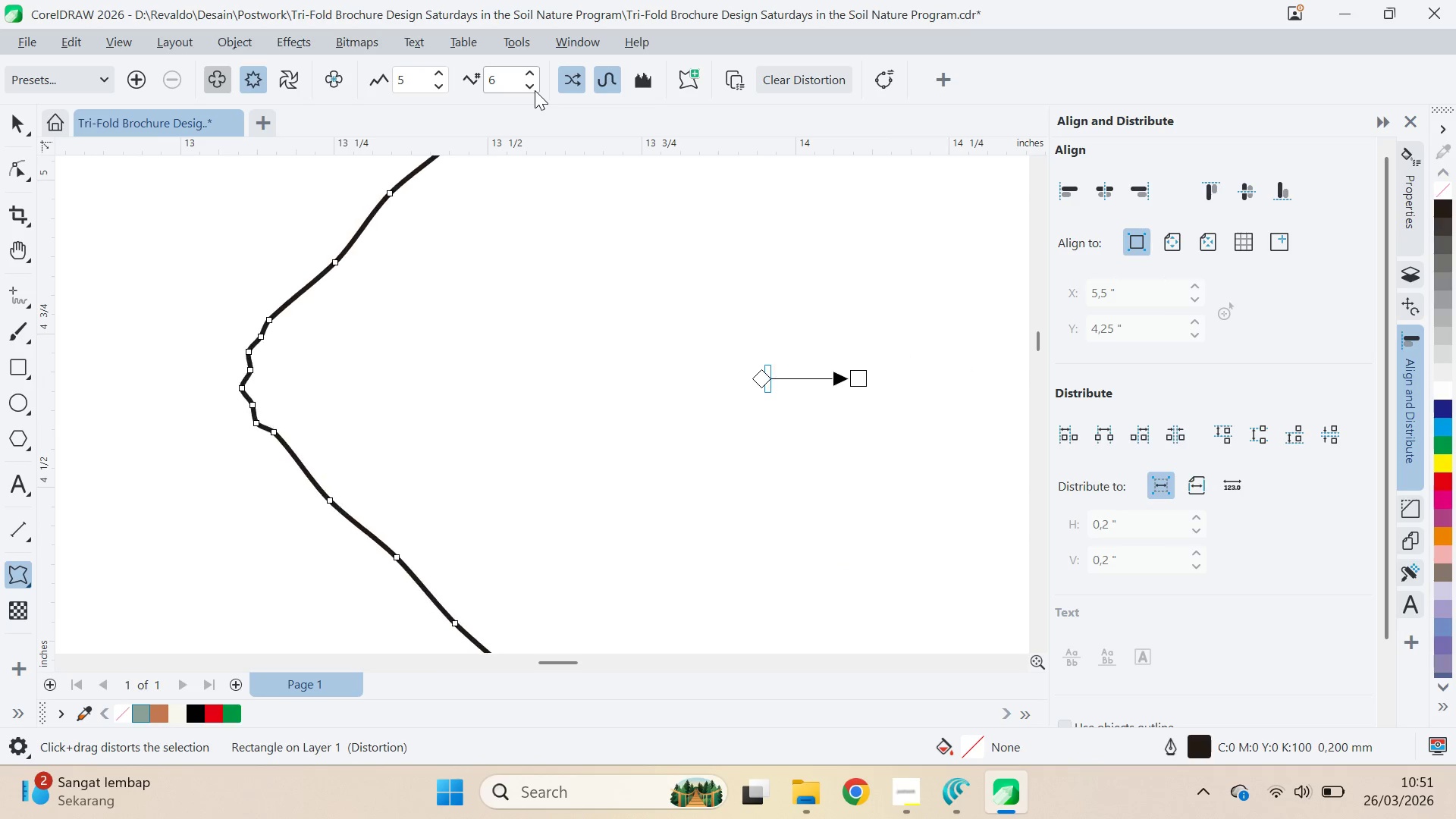 
triple_click([535, 90])
 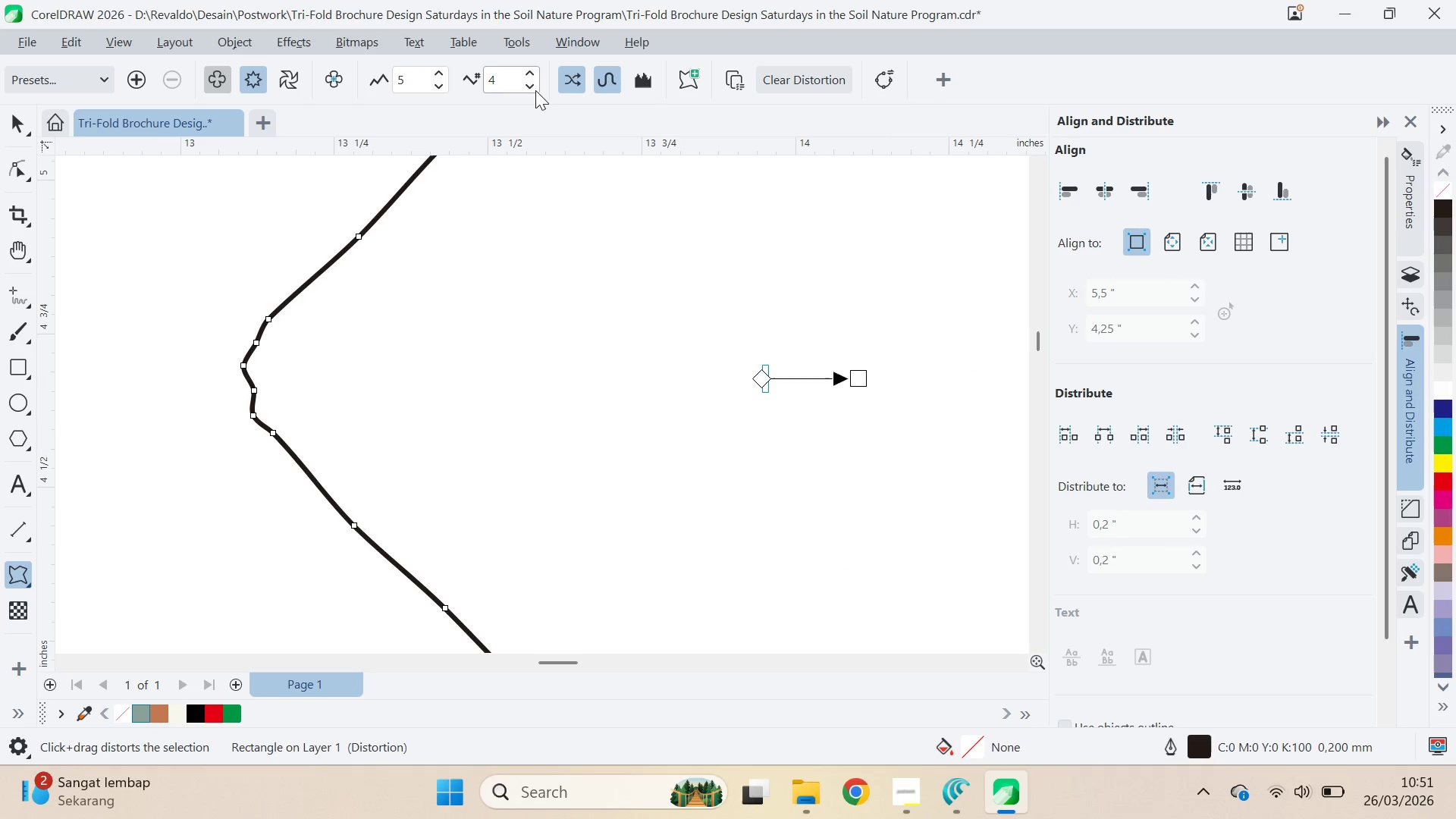 
left_click([535, 90])
 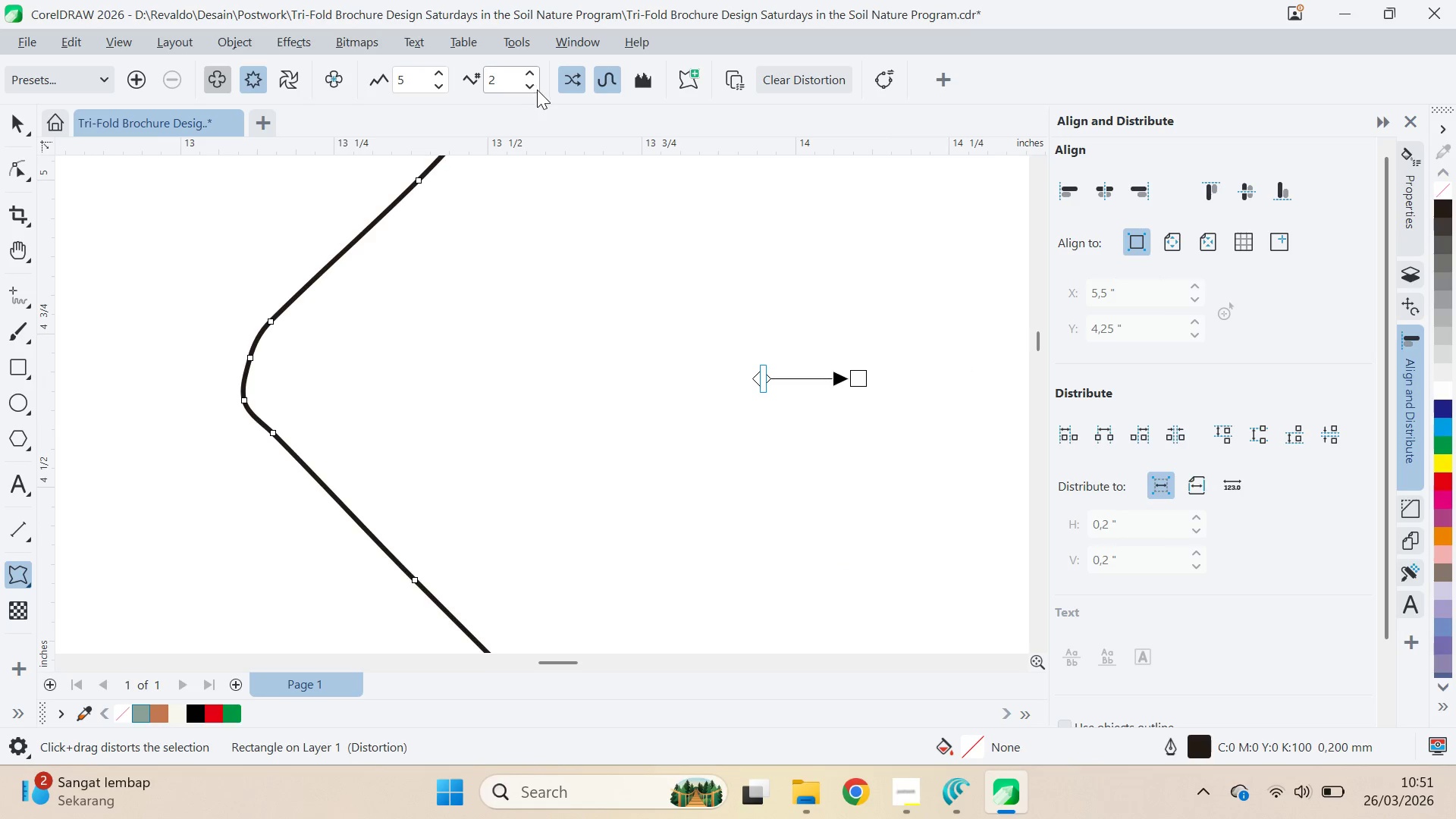 
scroll: coordinate [538, 262], scroll_direction: down, amount: 4.0
 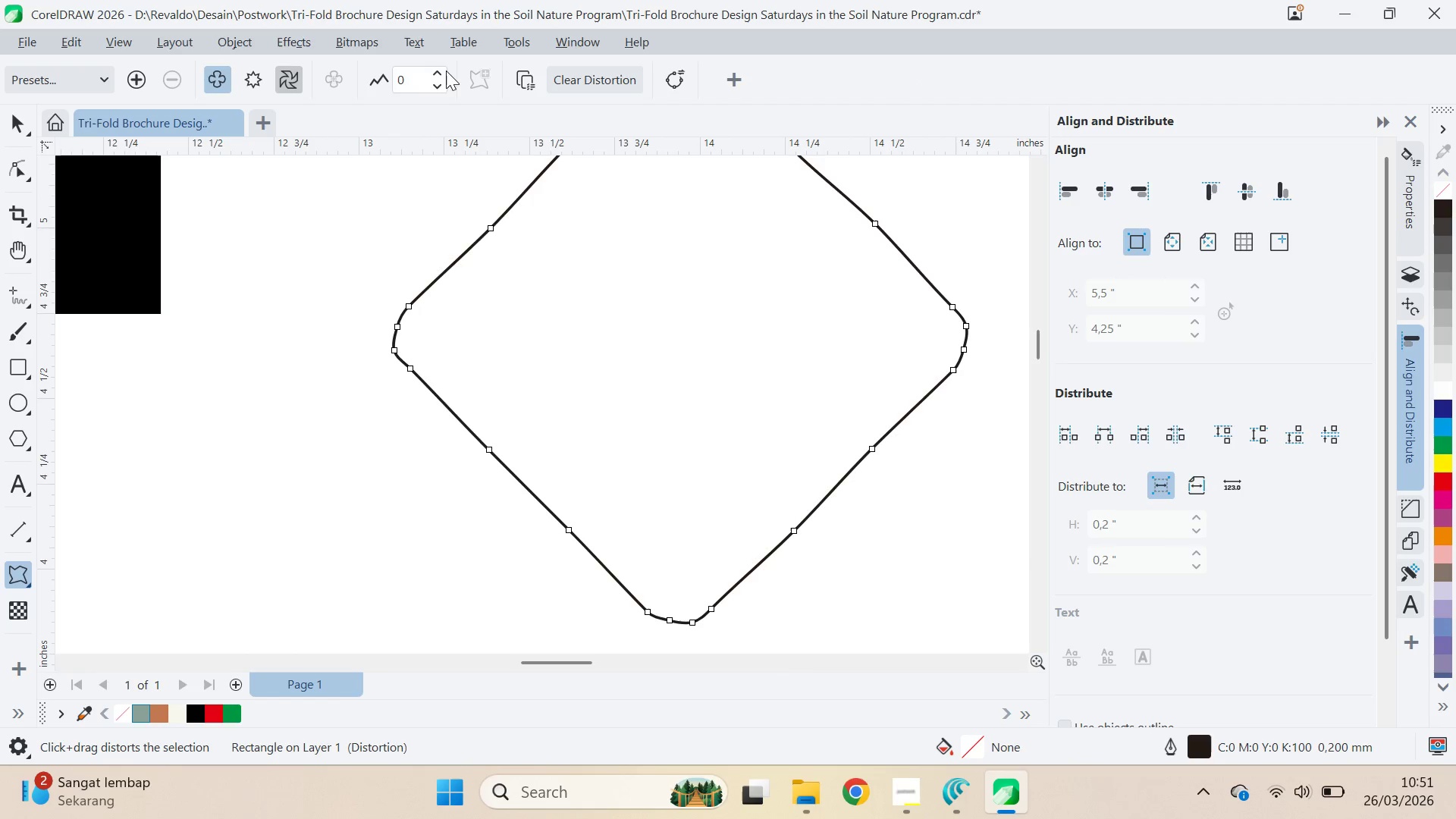 
double_click([442, 72])
 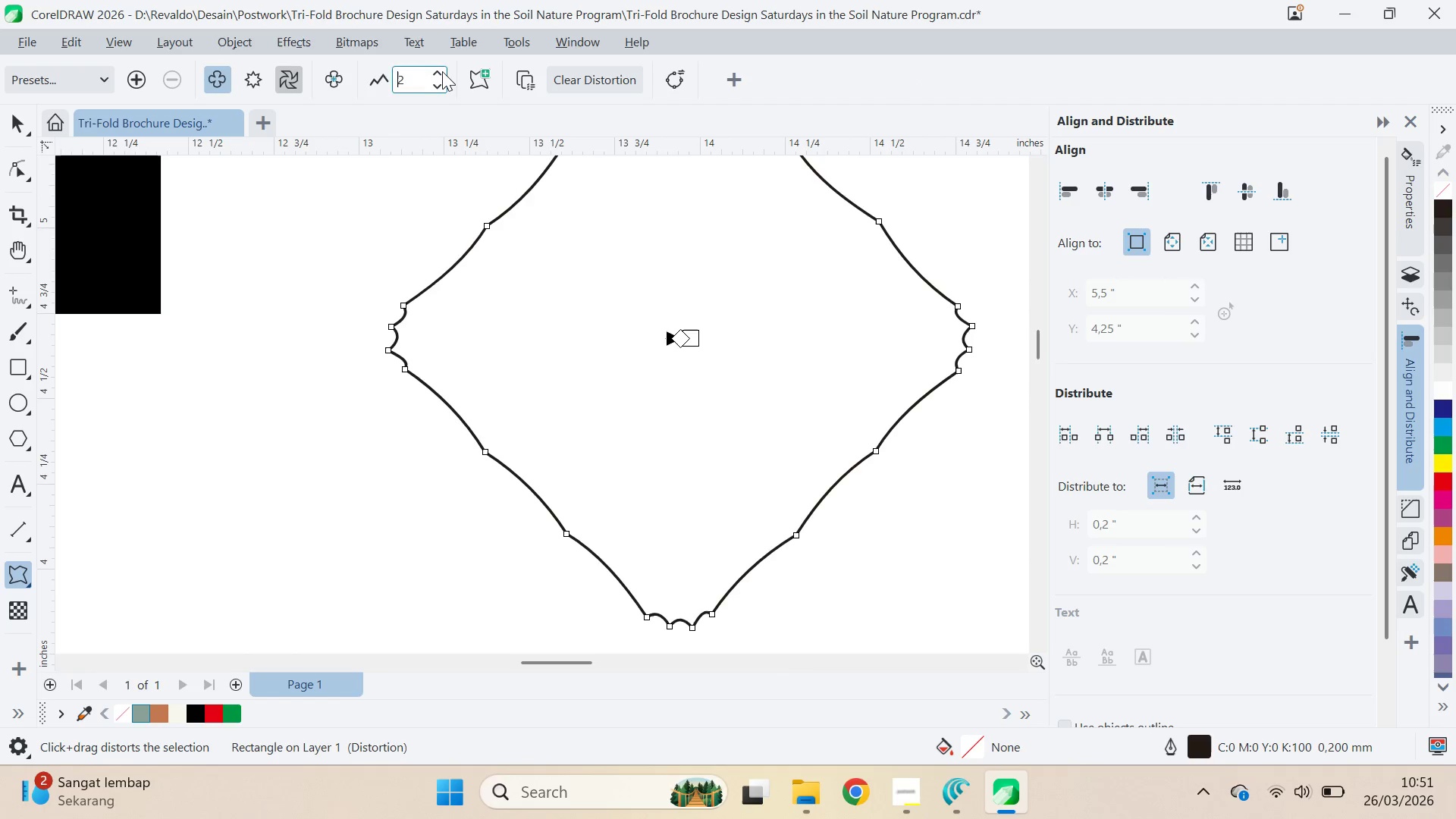 
triple_click([442, 71])
 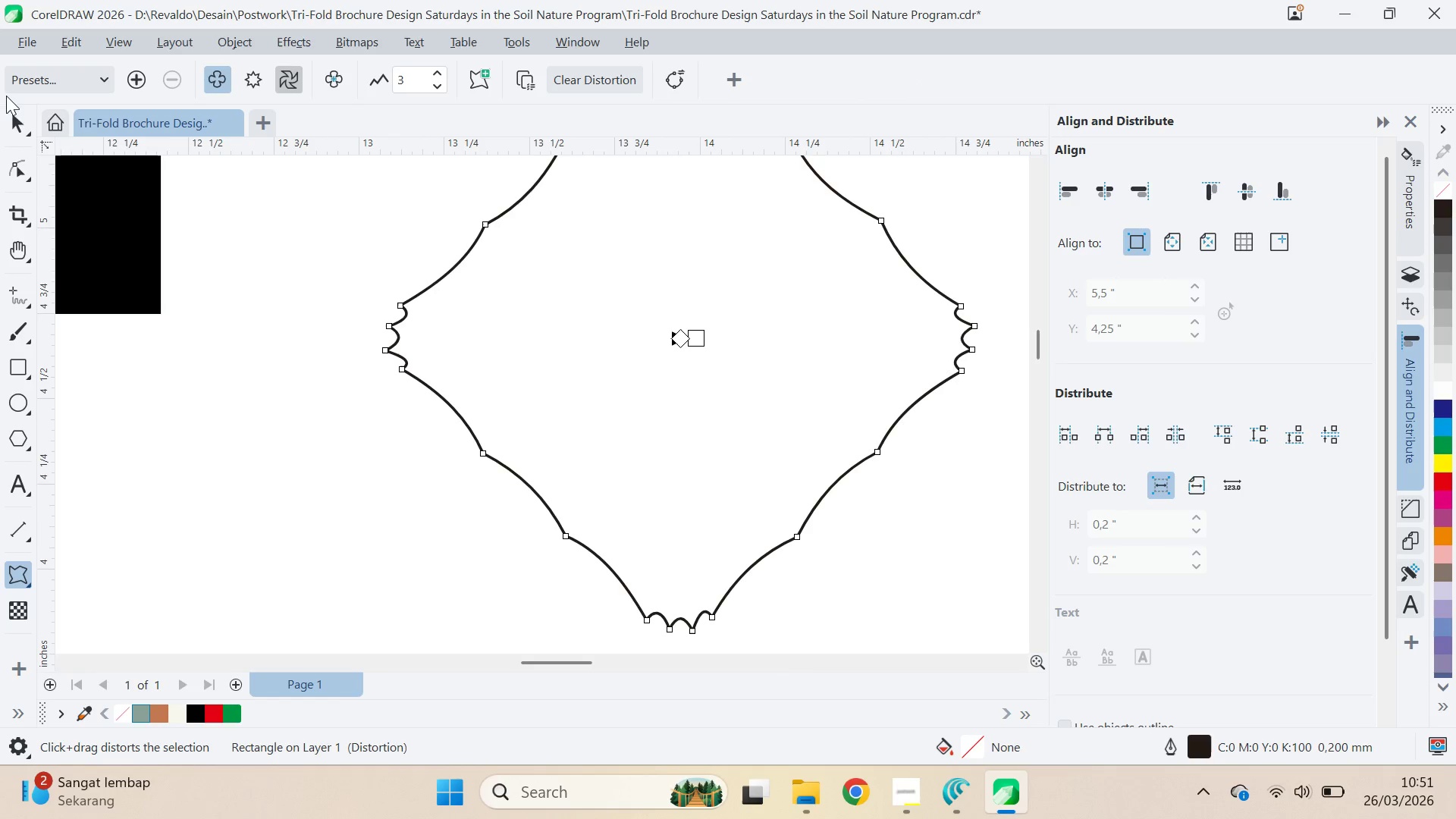 
left_click([21, 115])
 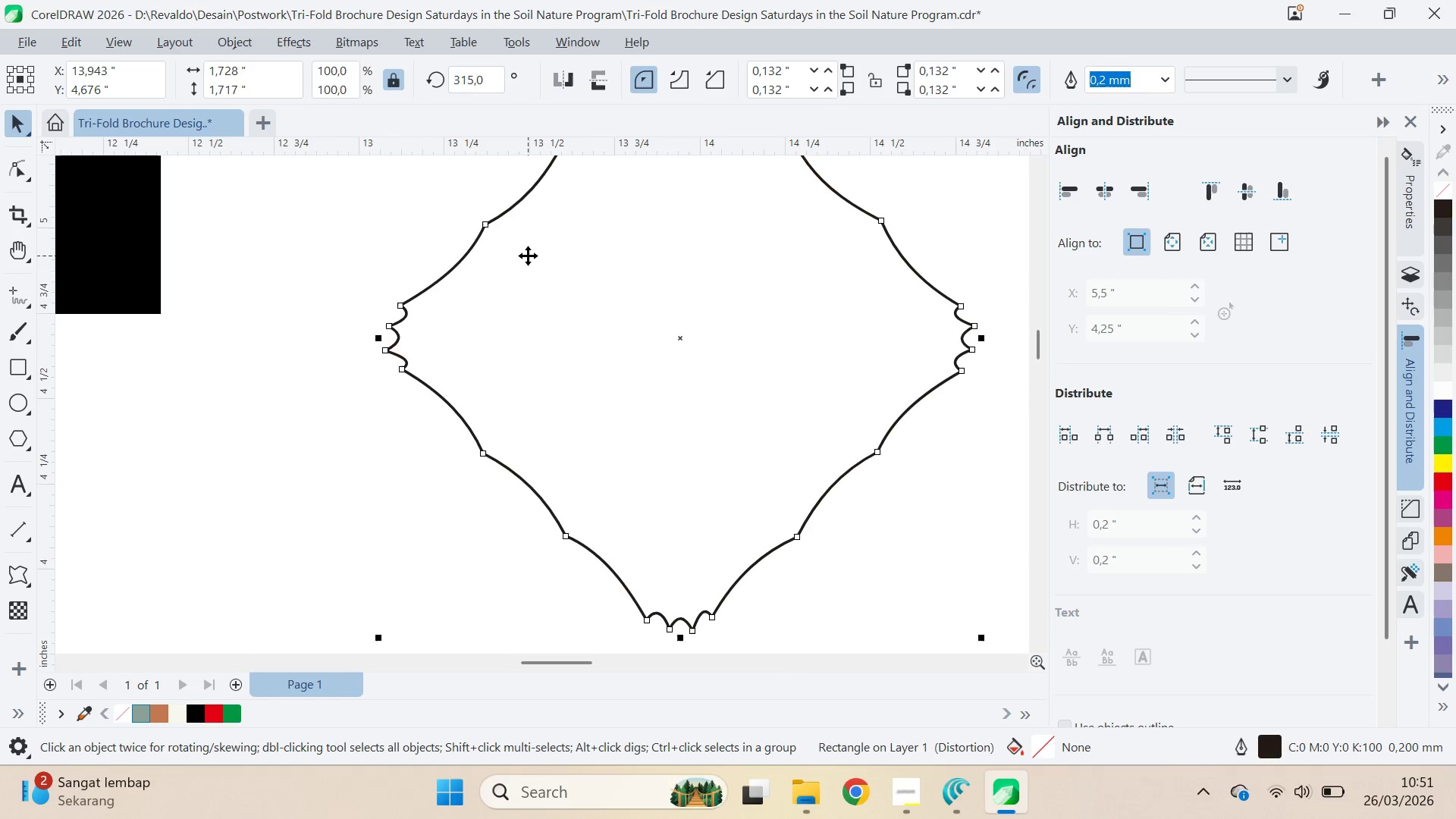 
key(Delete)
 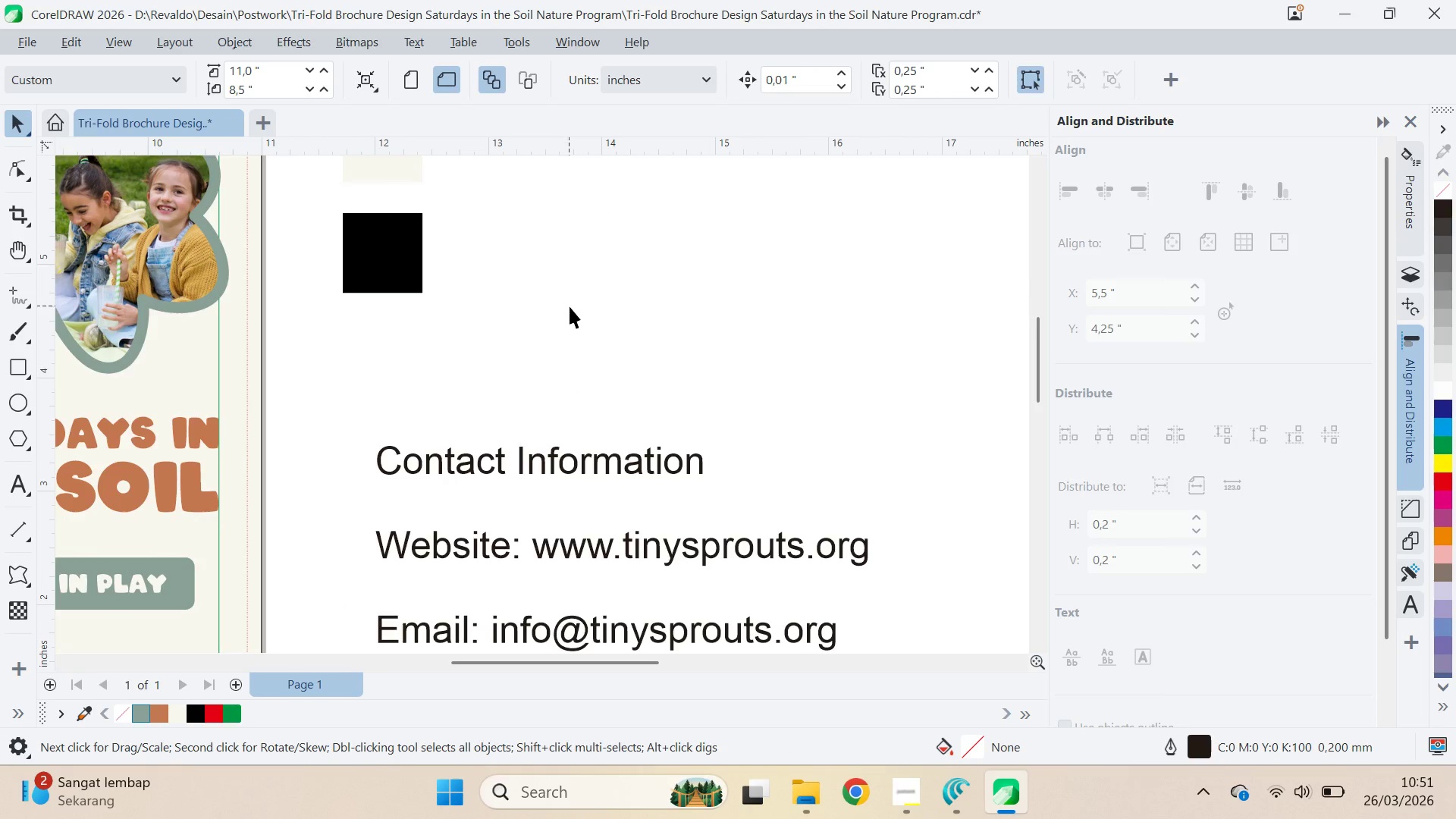 
scroll: coordinate [565, 302], scroll_direction: down, amount: 8.0
 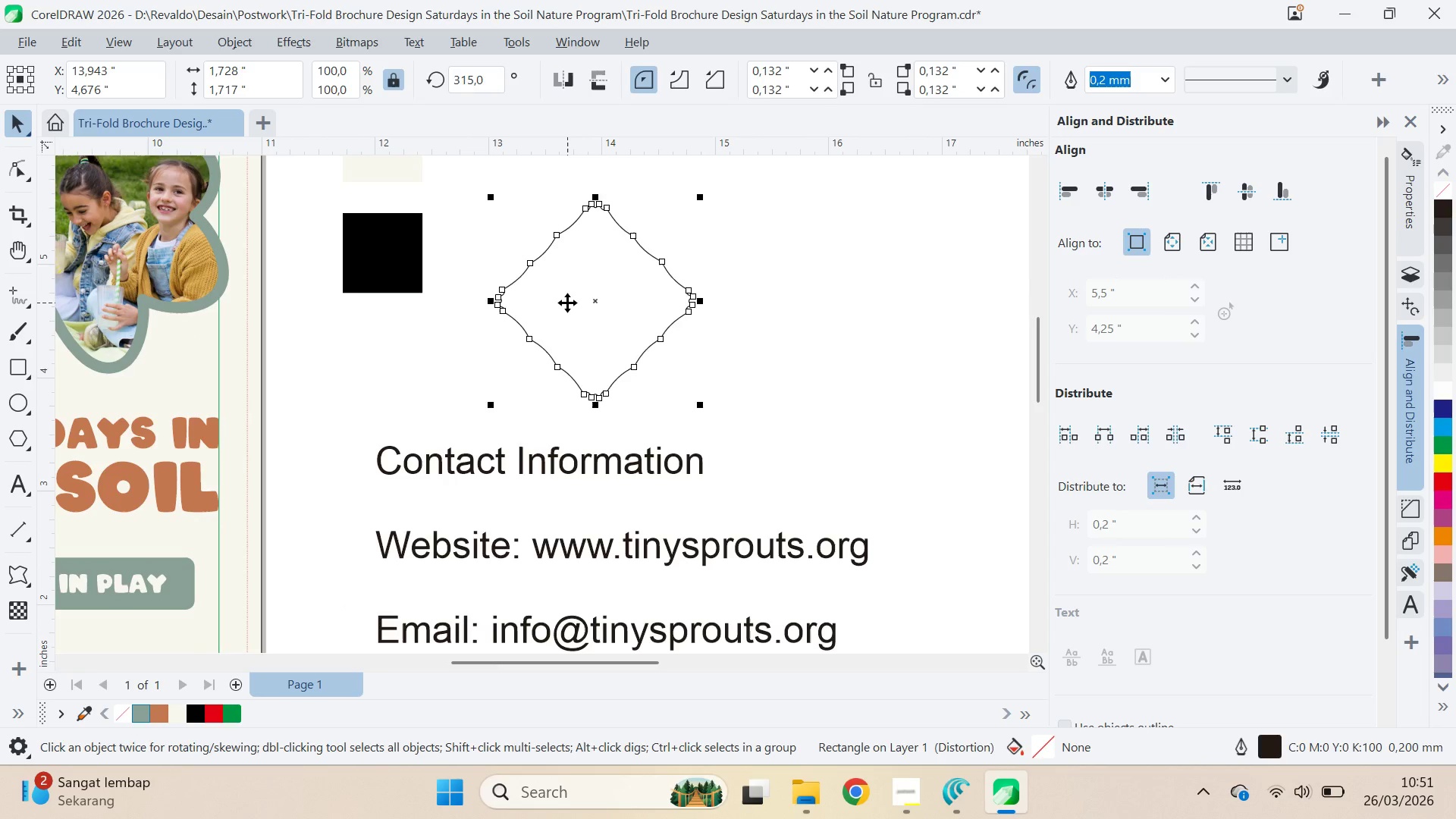 
key(Q)
 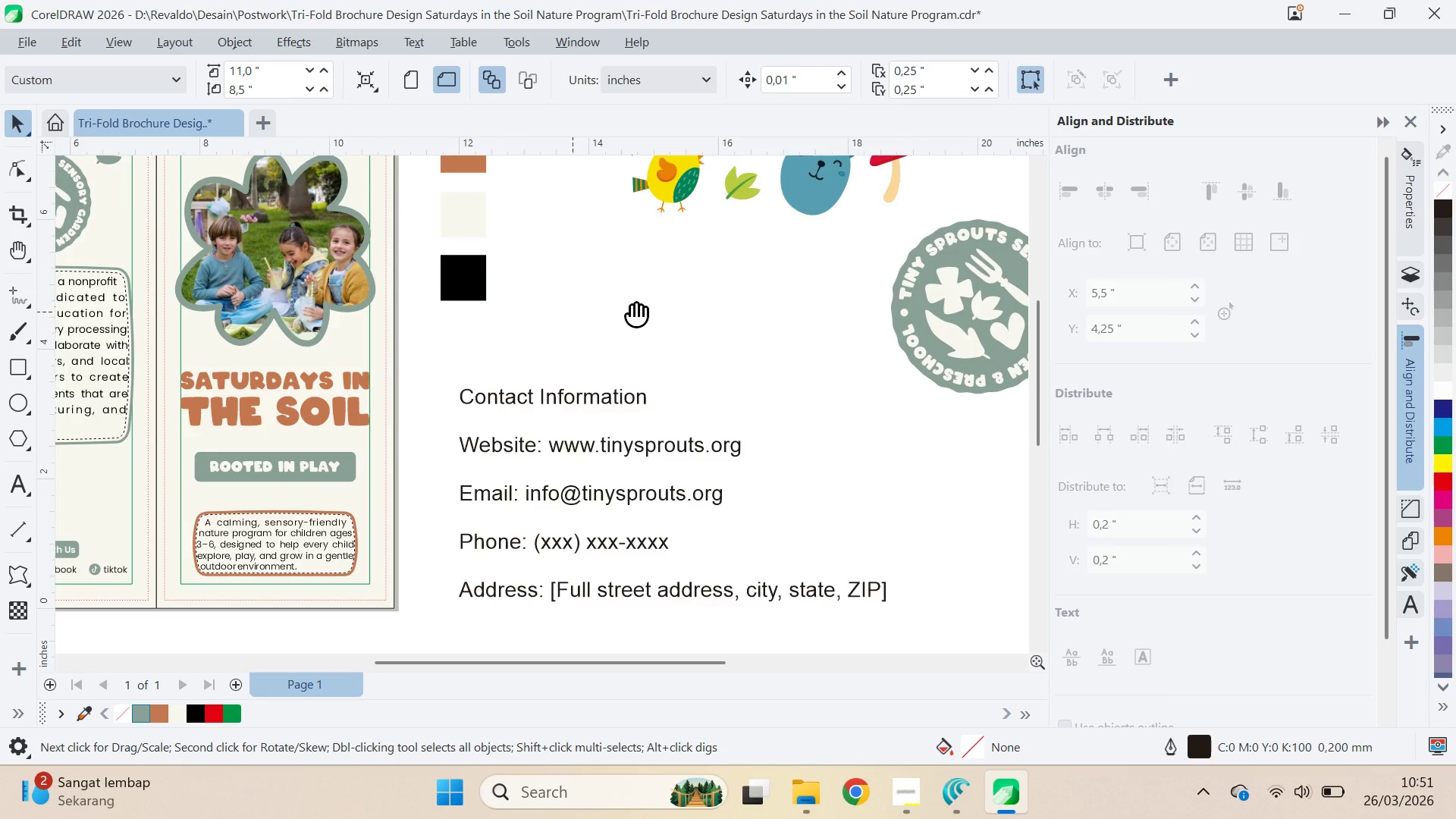 
left_click_drag(start_coordinate=[682, 293], to_coordinate=[435, 499])
 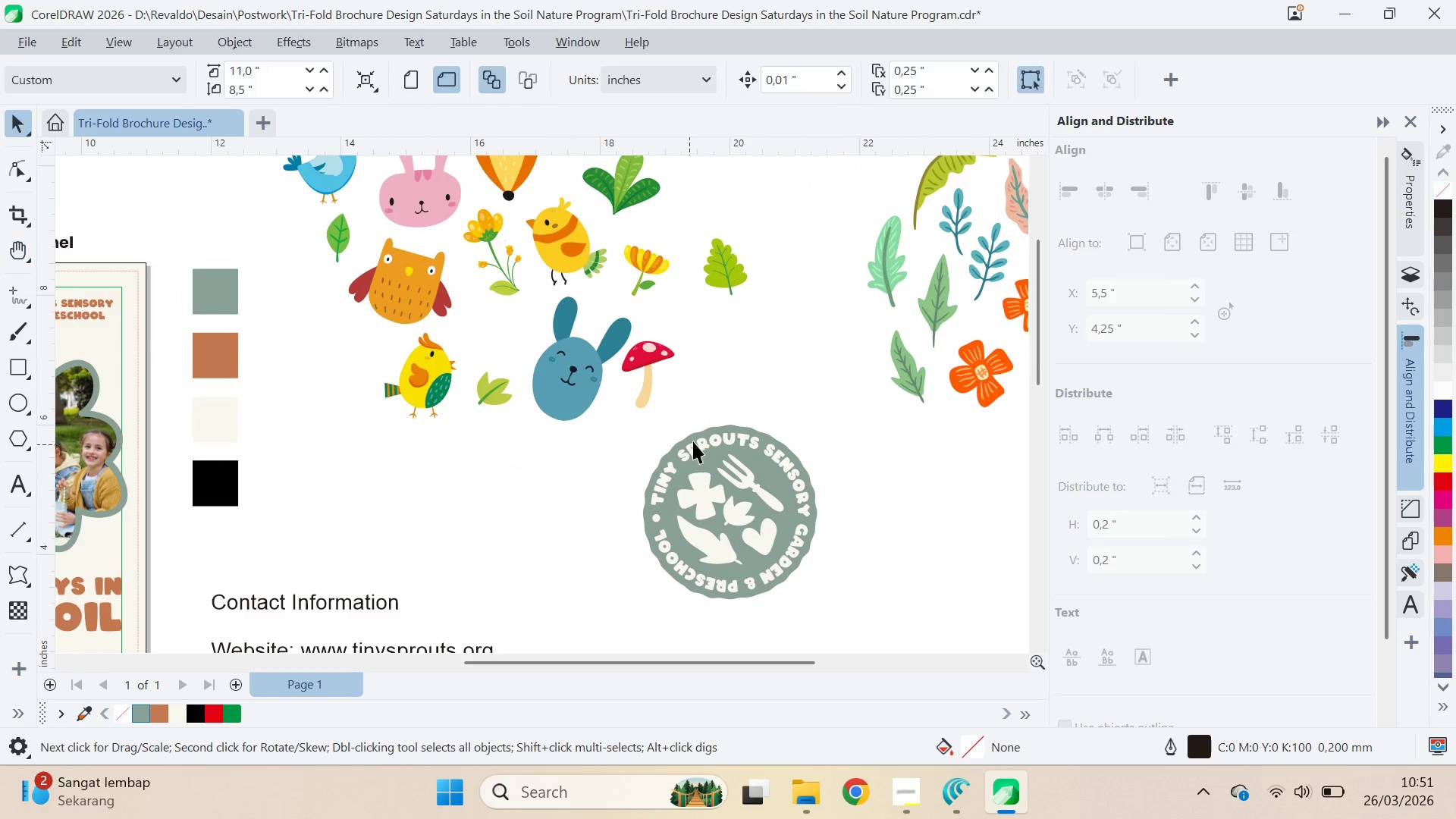 
scroll: coordinate [572, 311], scroll_direction: down, amount: 4.0
 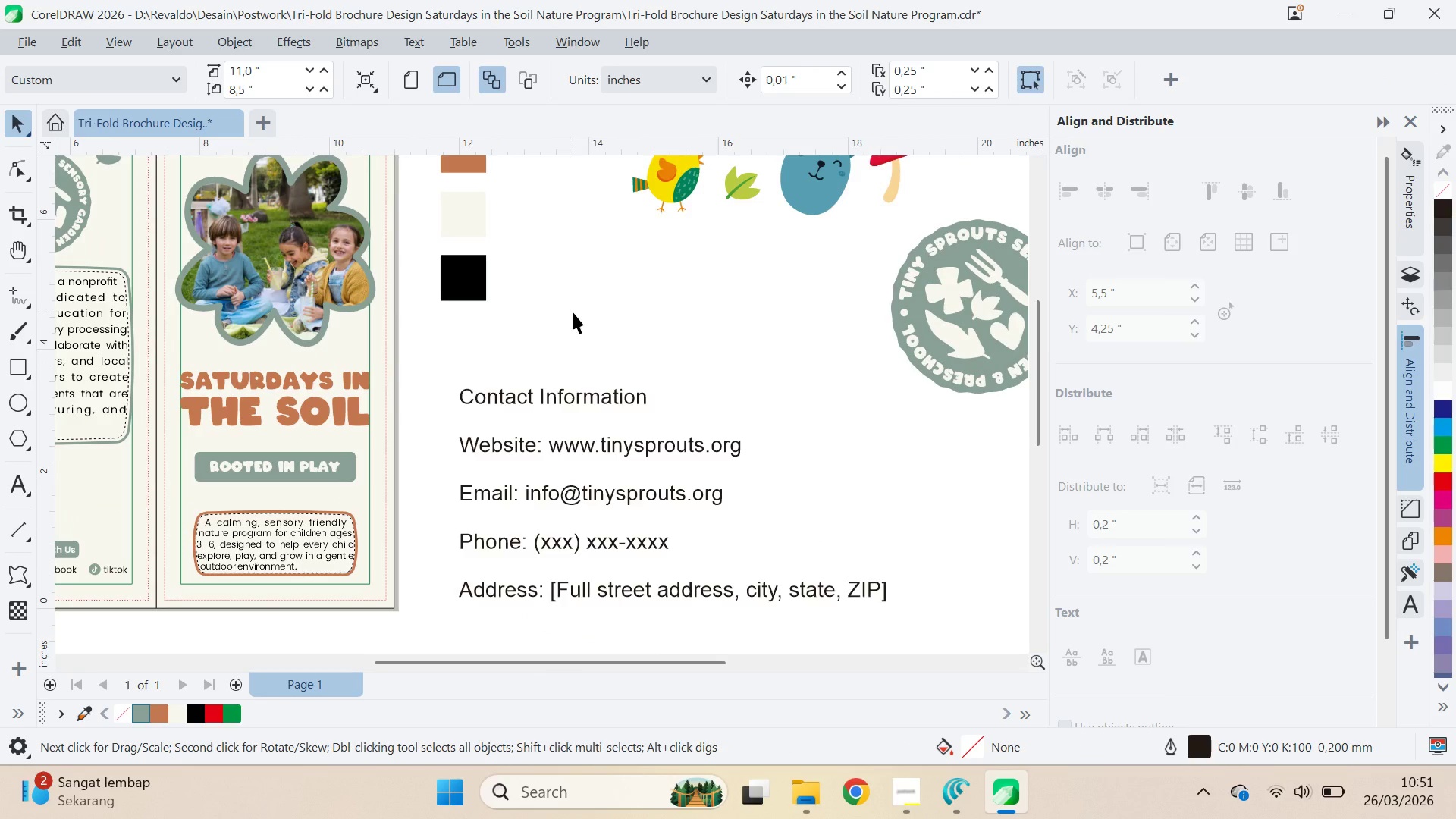 
type(vq)
 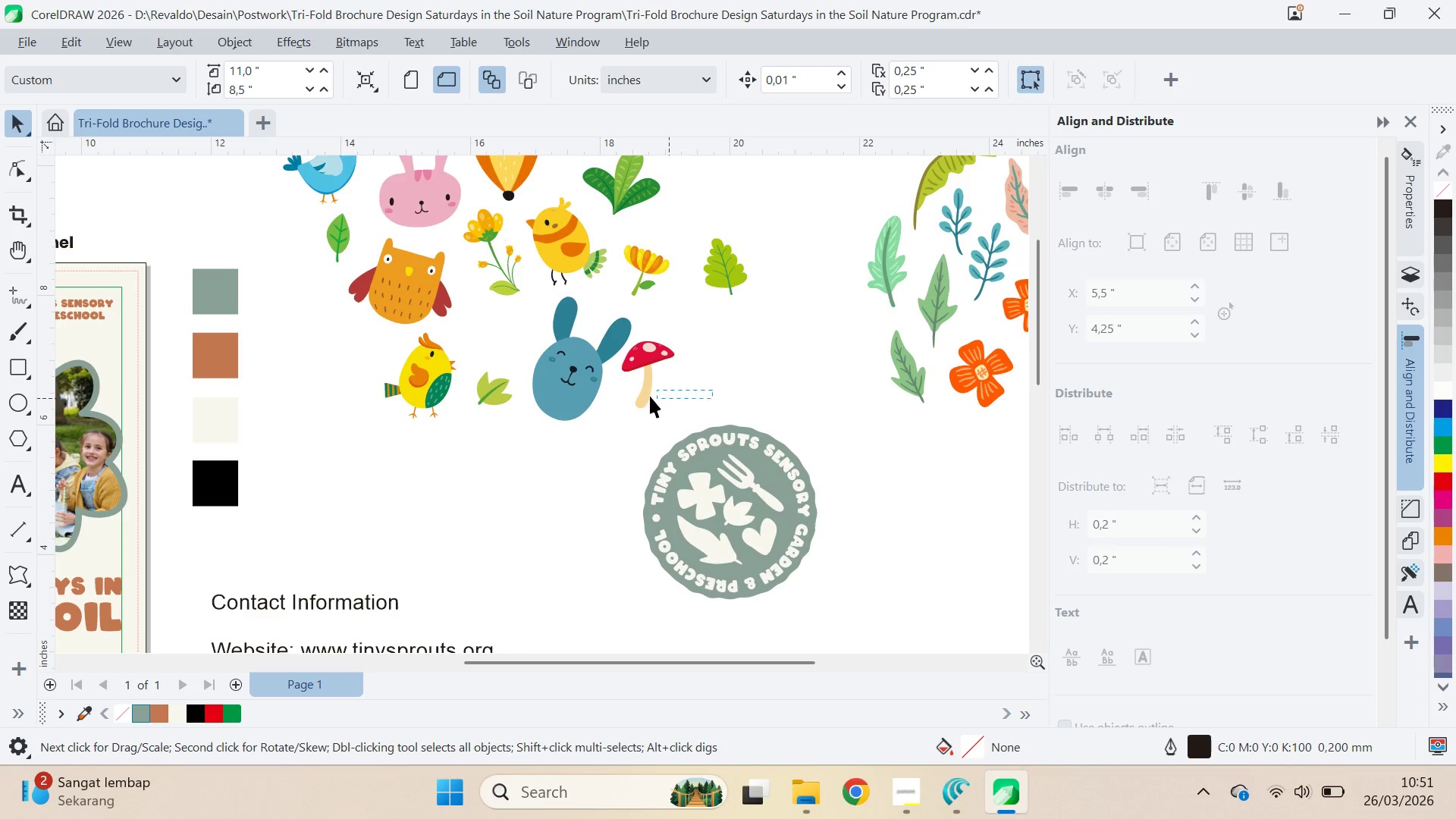 
left_click_drag(start_coordinate=[715, 417], to_coordinate=[657, 410])
 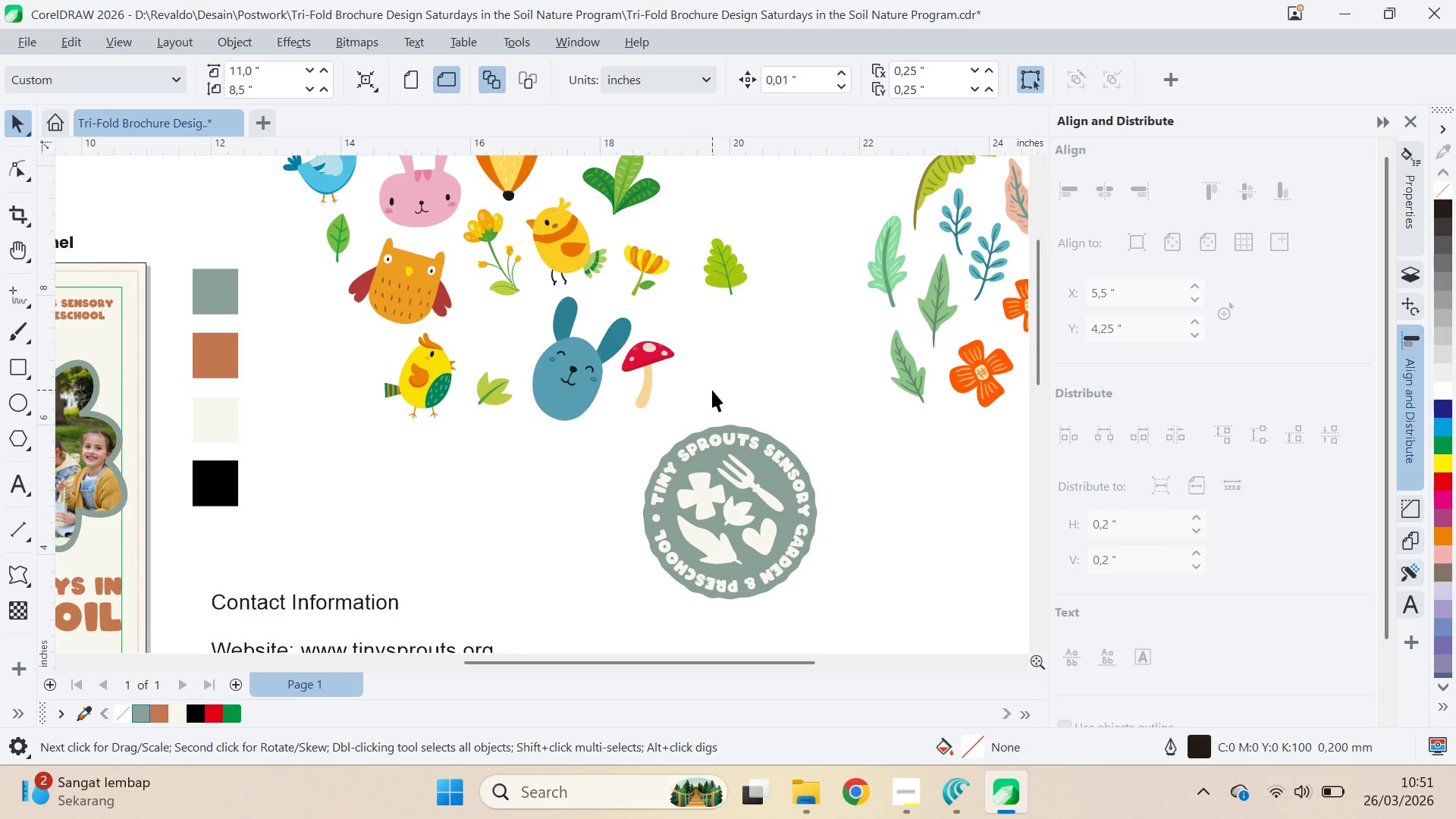 
left_click_drag(start_coordinate=[712, 390], to_coordinate=[646, 392])
 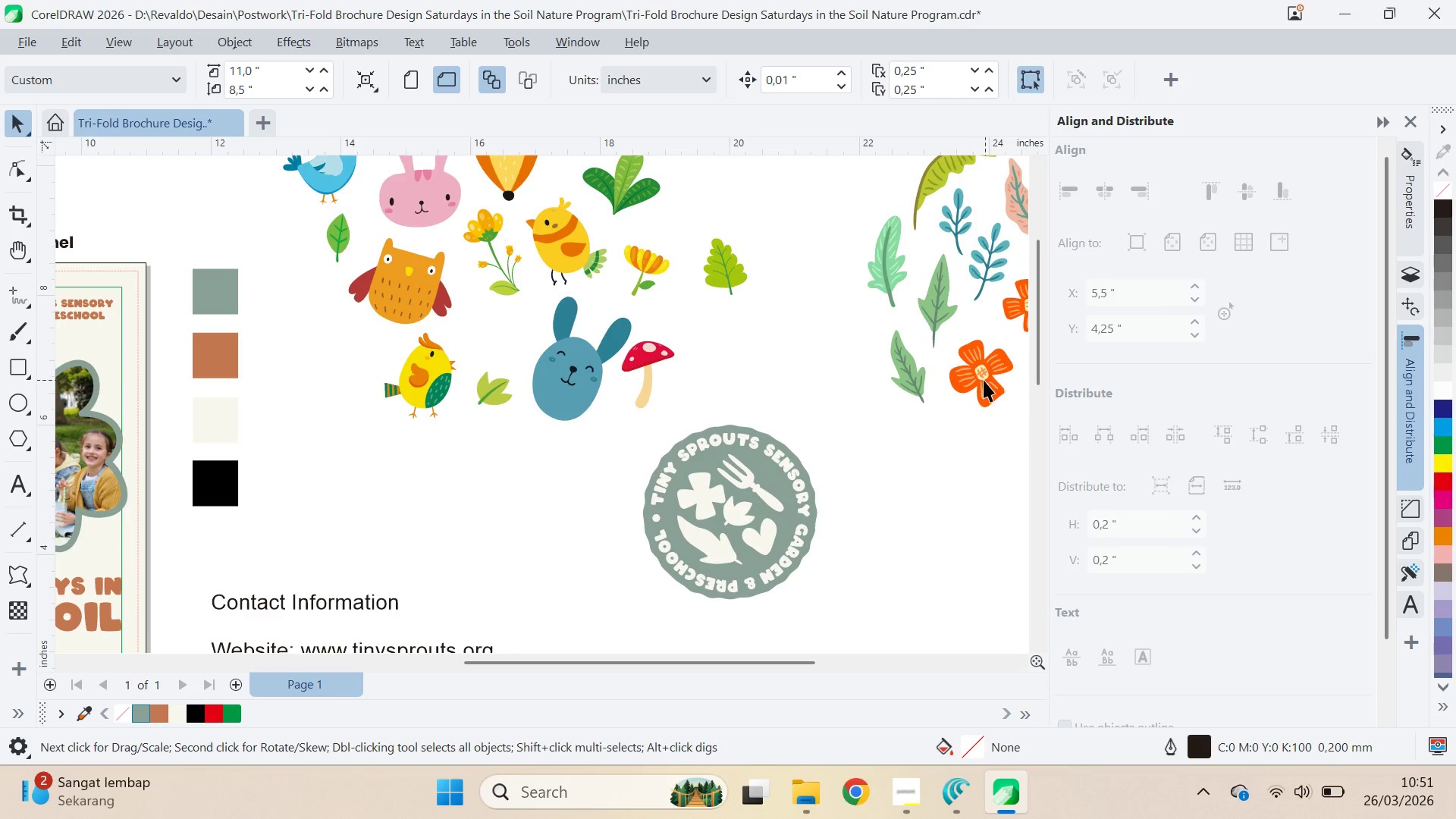 
left_click_drag(start_coordinate=[974, 381], to_coordinate=[344, 520])
 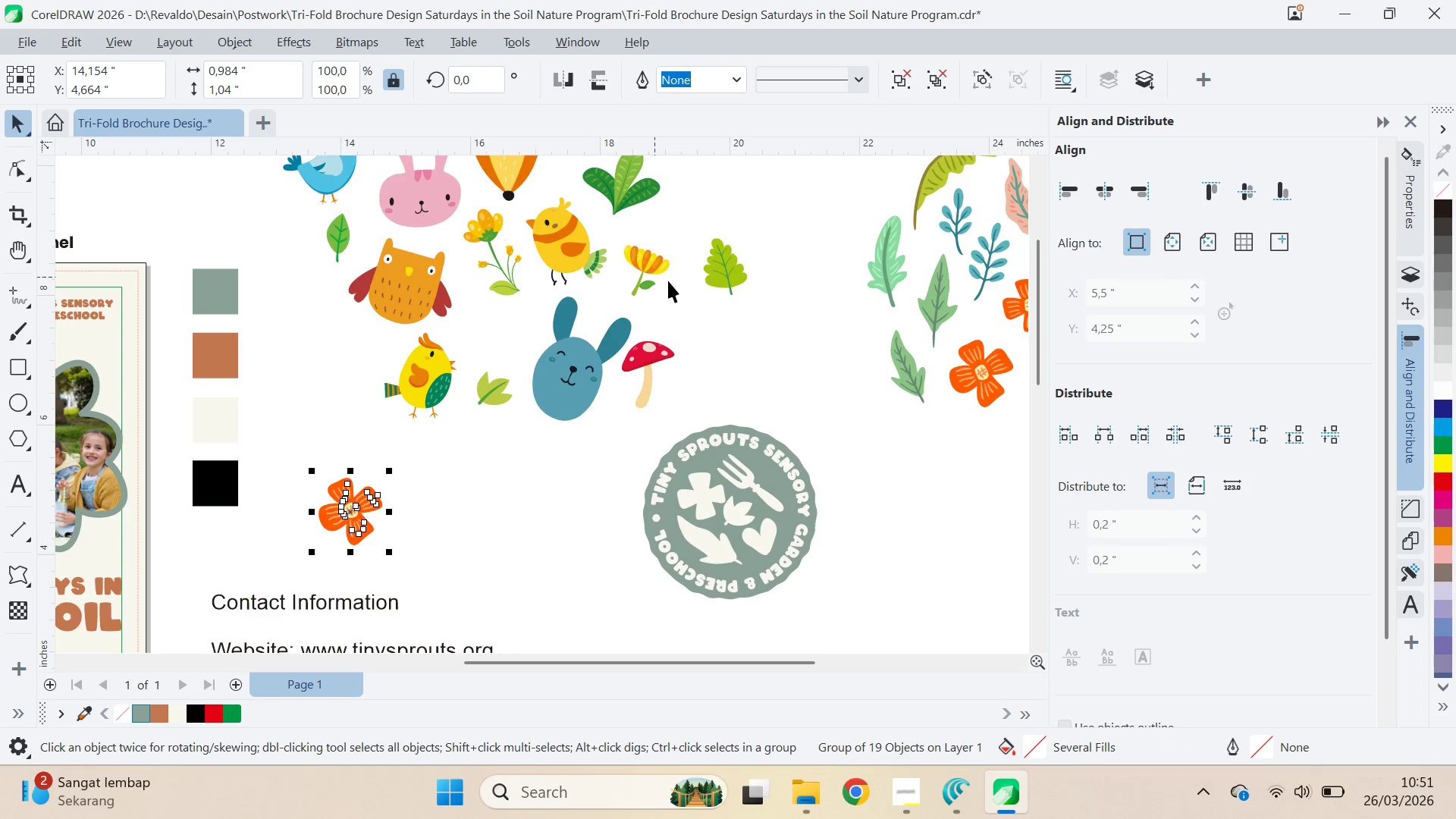 
key(Control+U)
 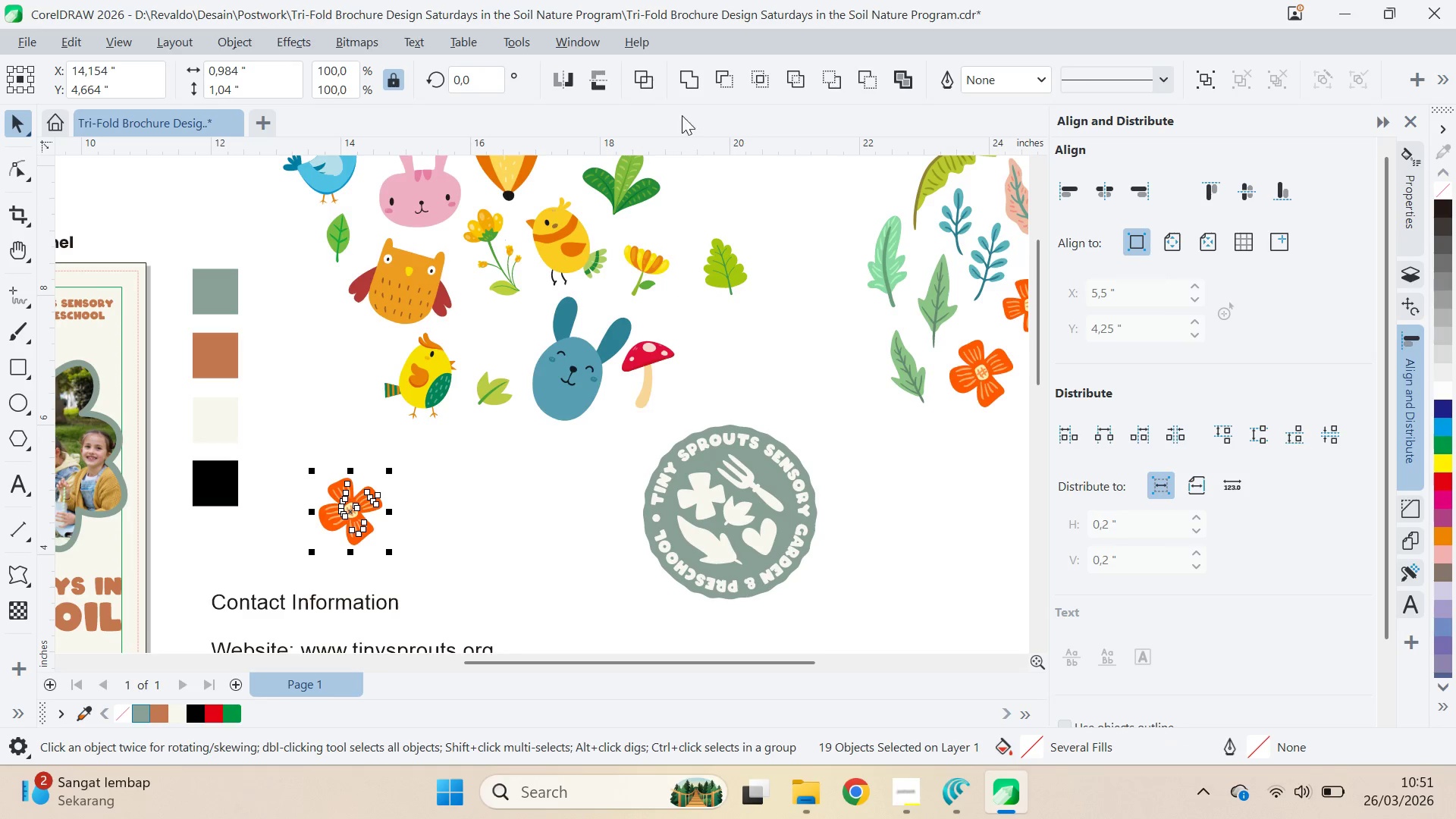 
left_click([677, 73])
 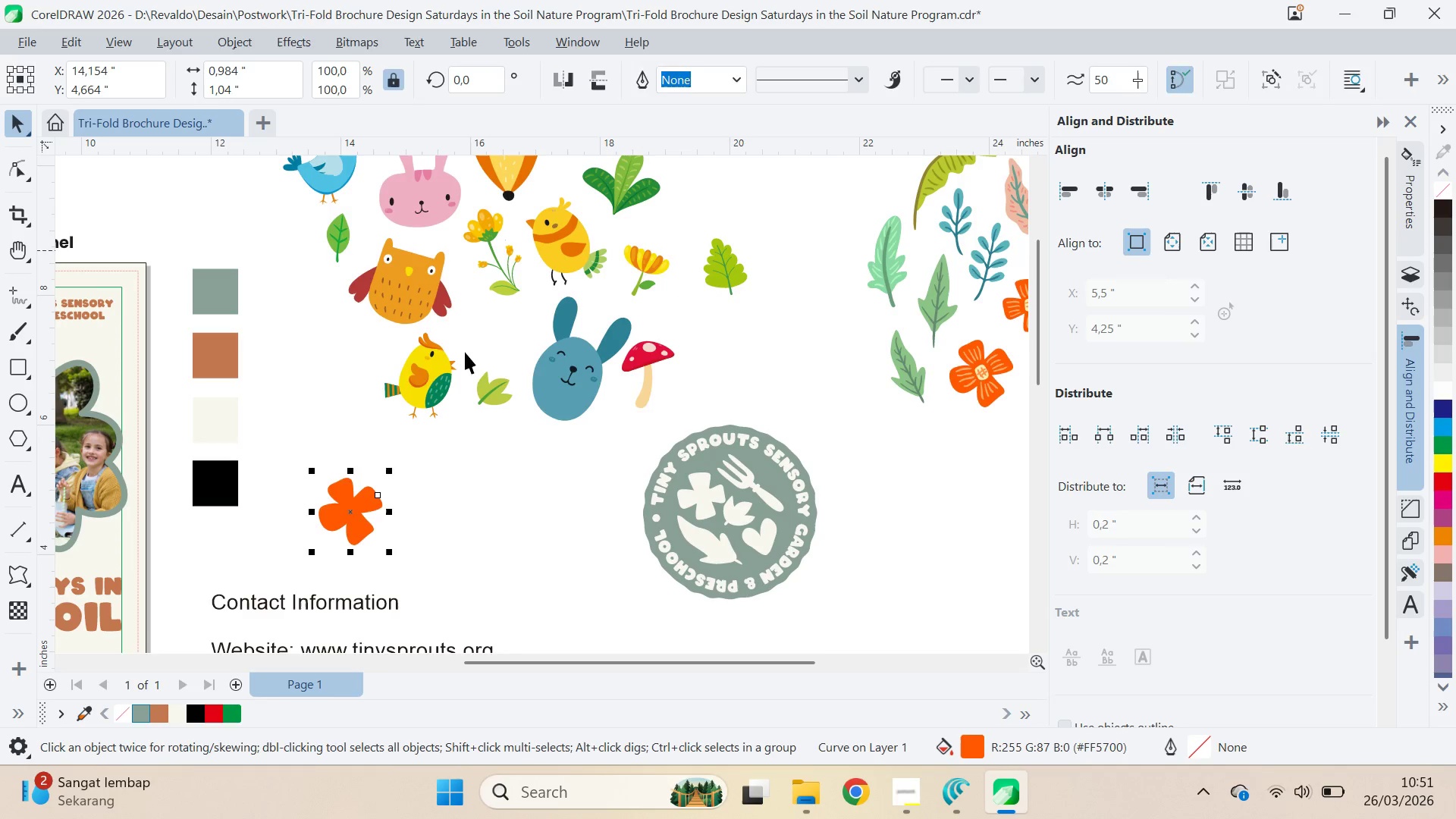 
type(qv)
 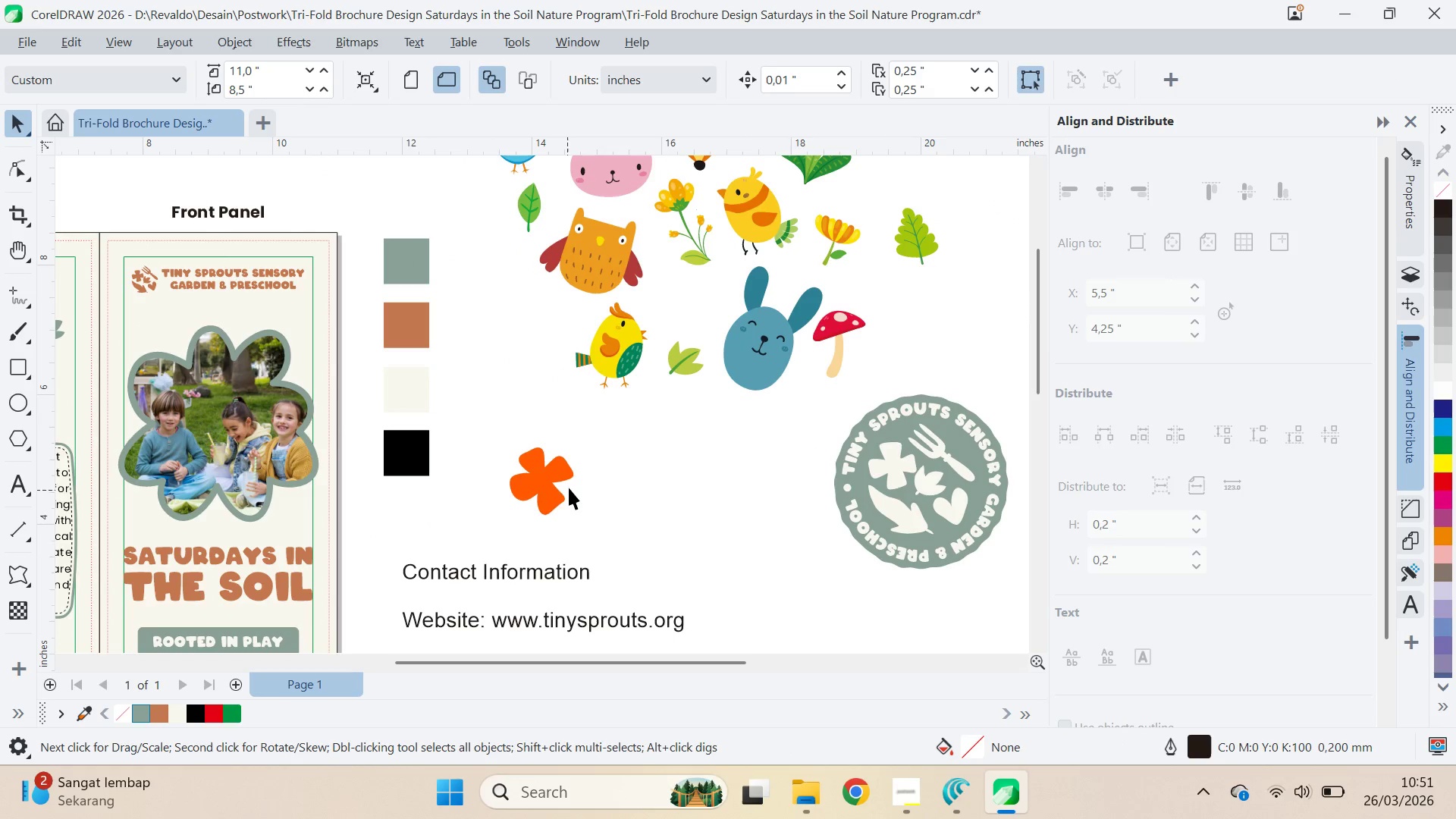 
left_click_drag(start_coordinate=[415, 372], to_coordinate=[606, 341])
 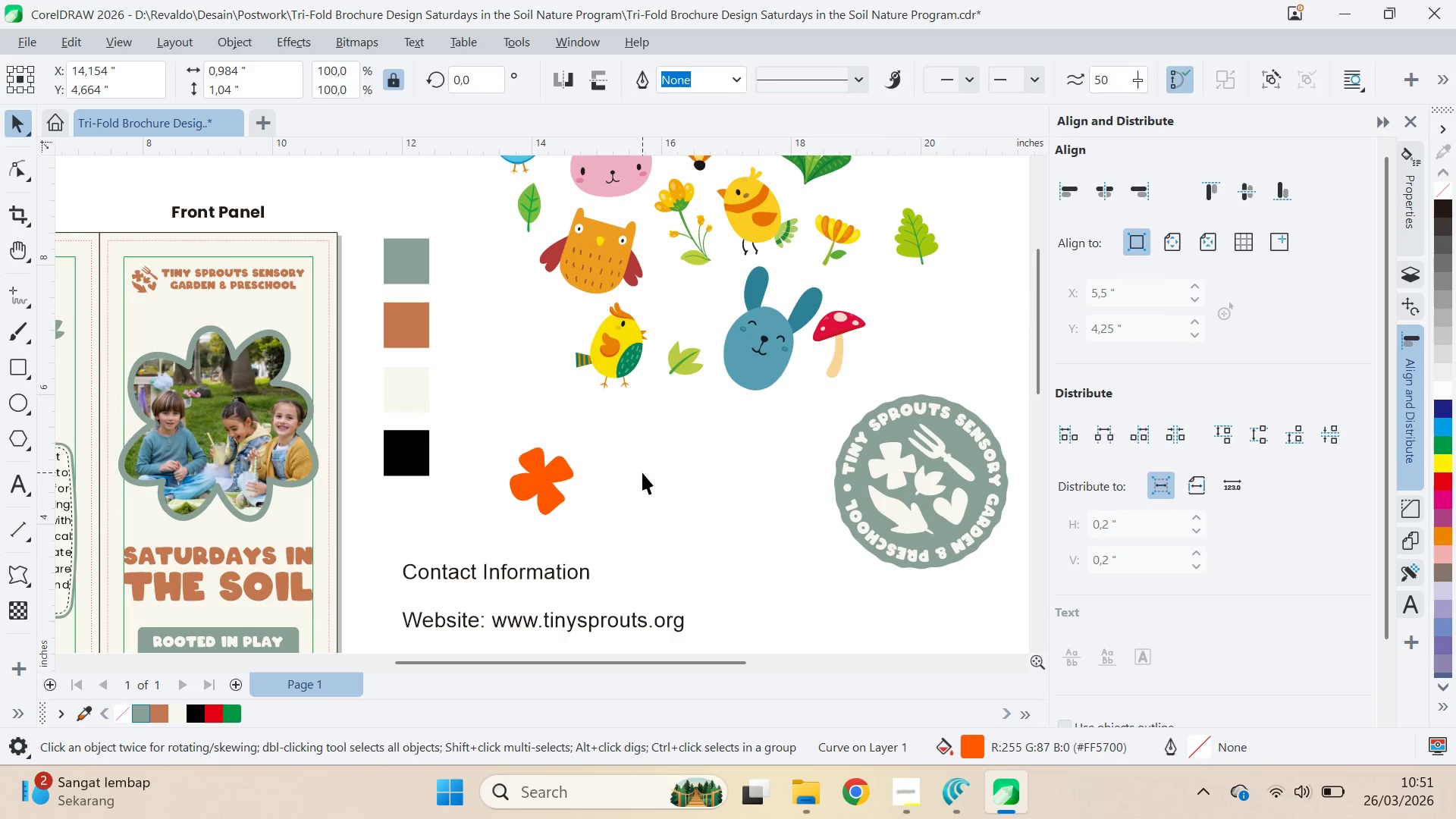 
left_click_drag(start_coordinate=[642, 472], to_coordinate=[639, 473])
 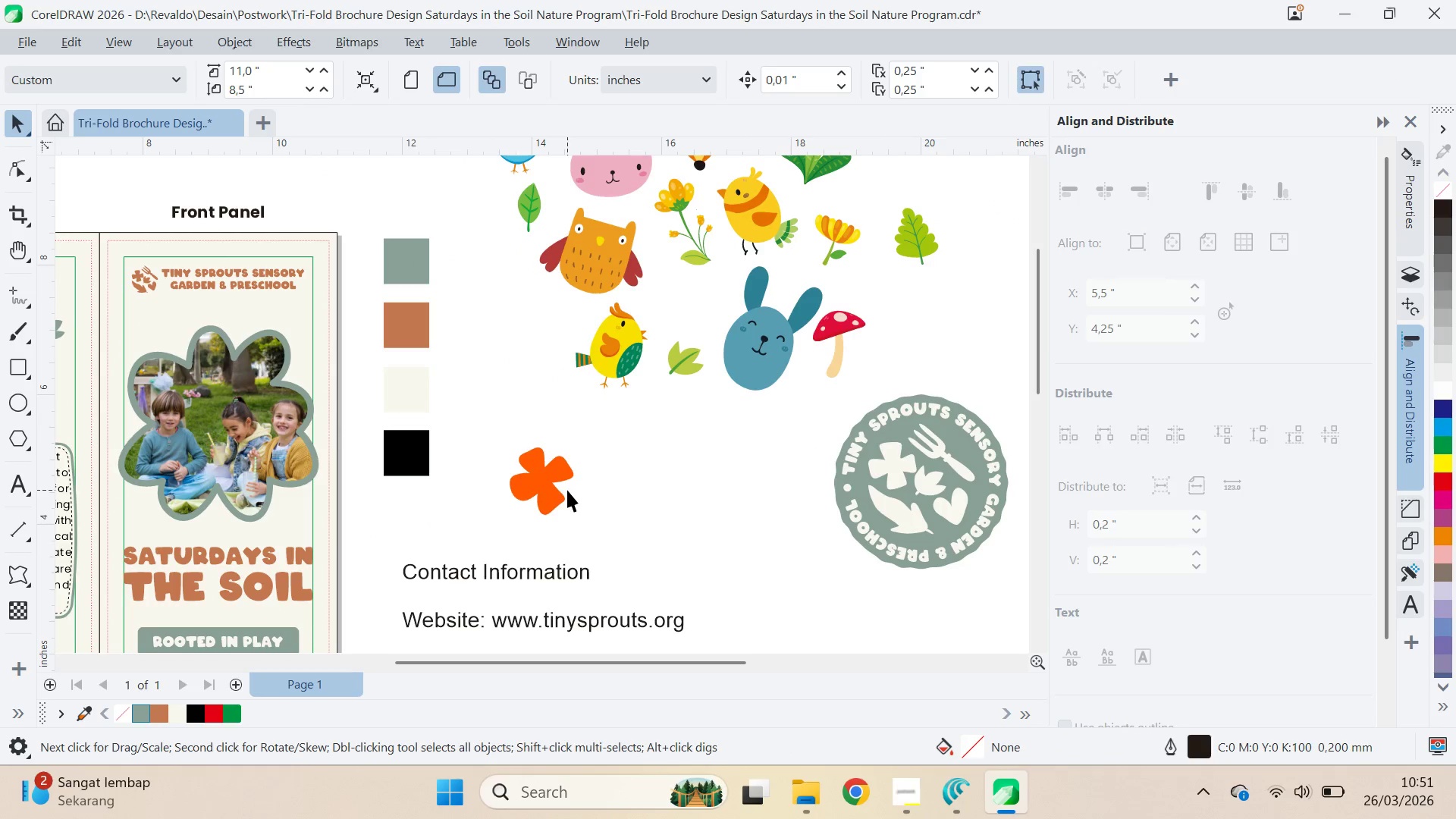 
double_click([567, 490])
 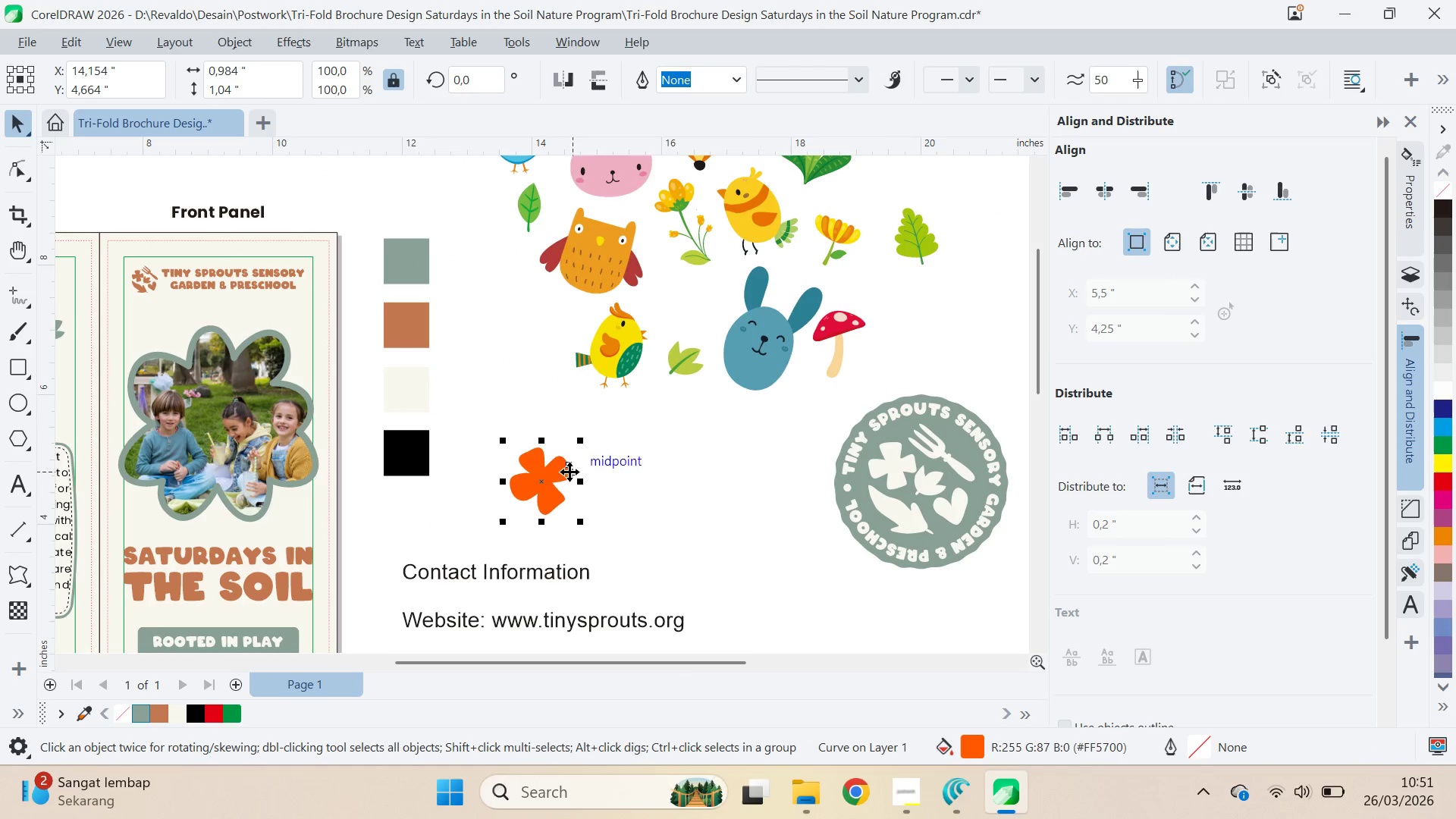 
hold_key(key=ShiftLeft, duration=1.5)
left_click_drag(start_coordinate=[585, 438], to_coordinate=[632, 450])
 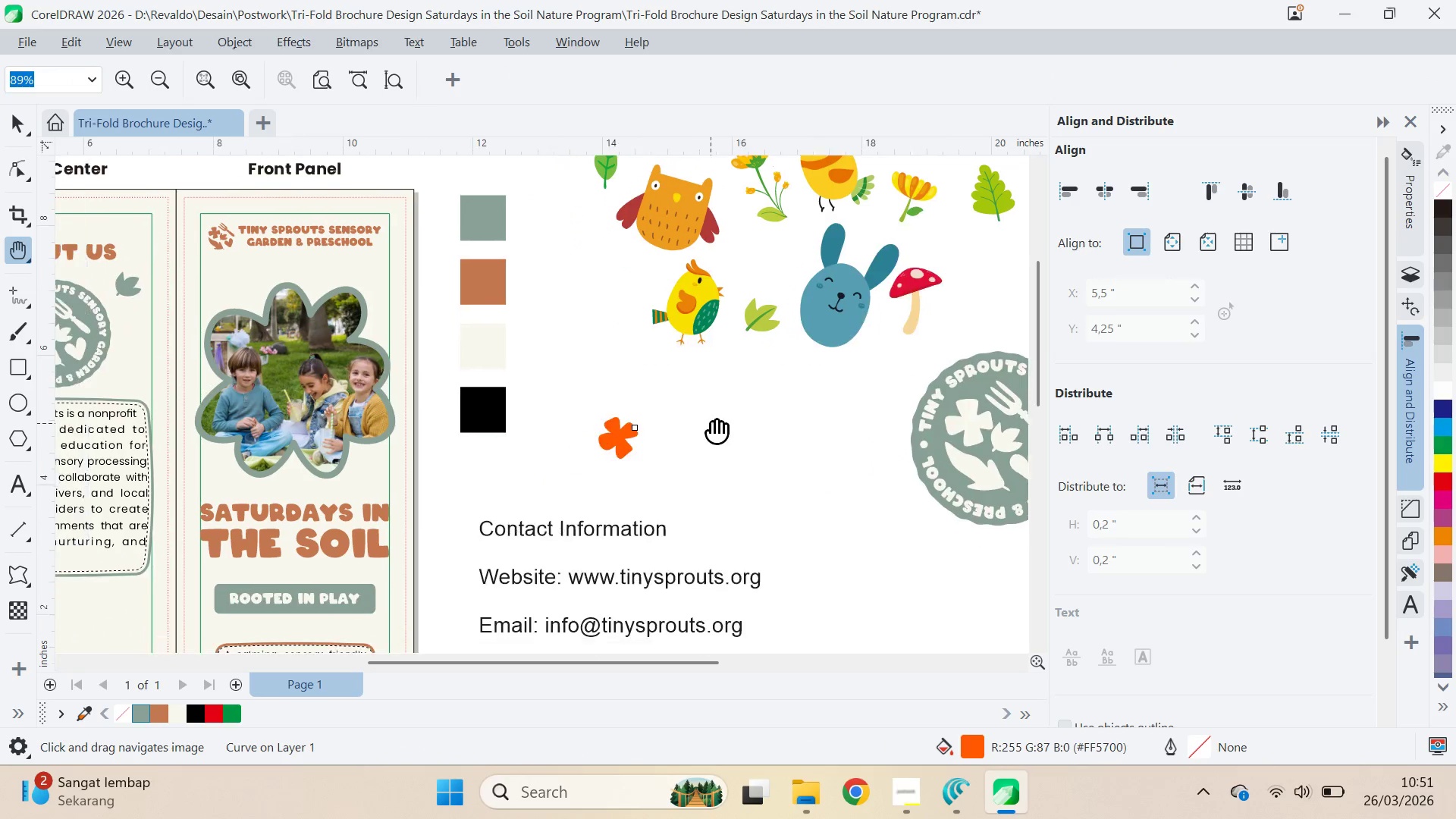 
key(Shift+ShiftLeft)
 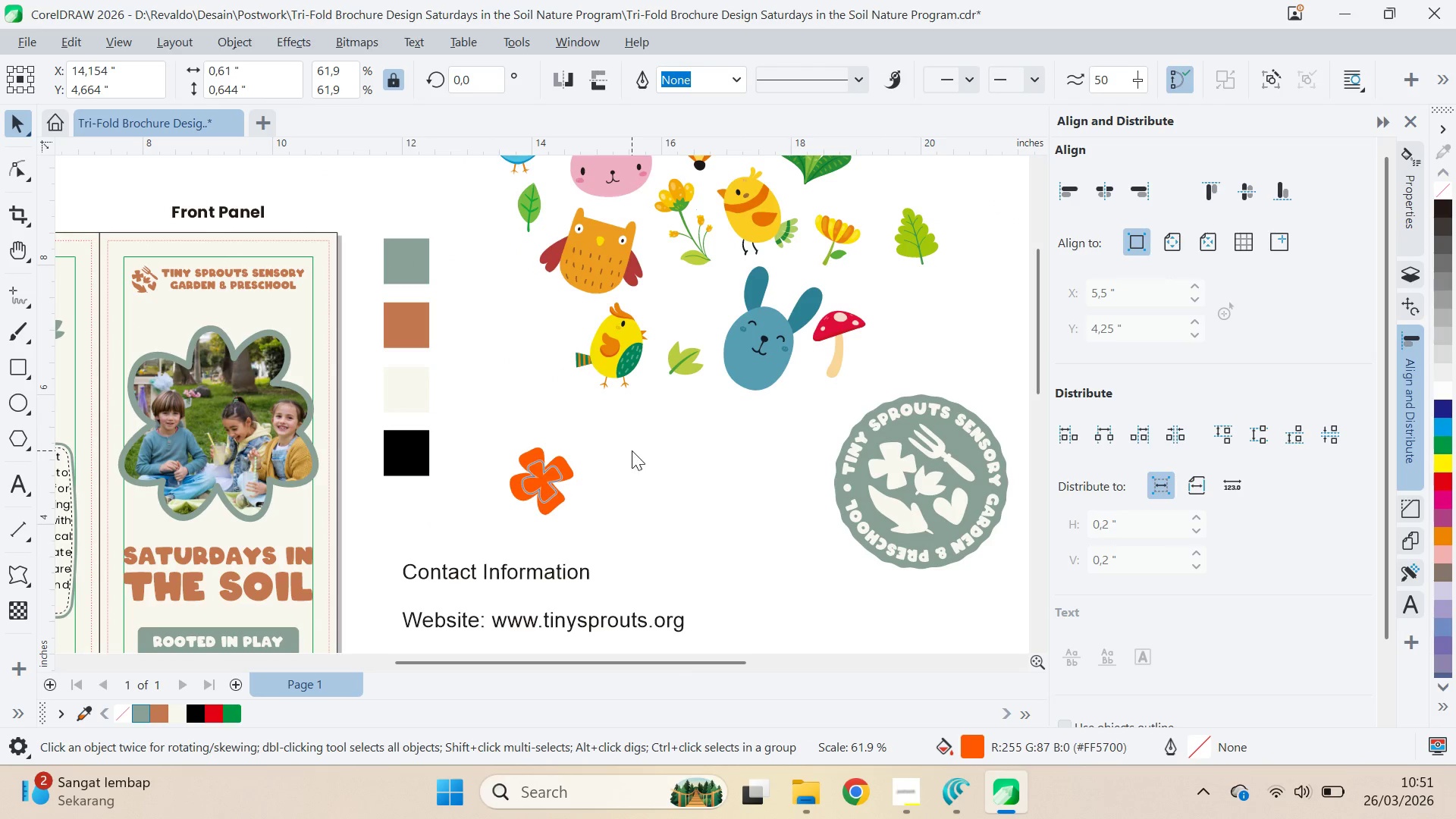 
key(Shift+ShiftLeft)
 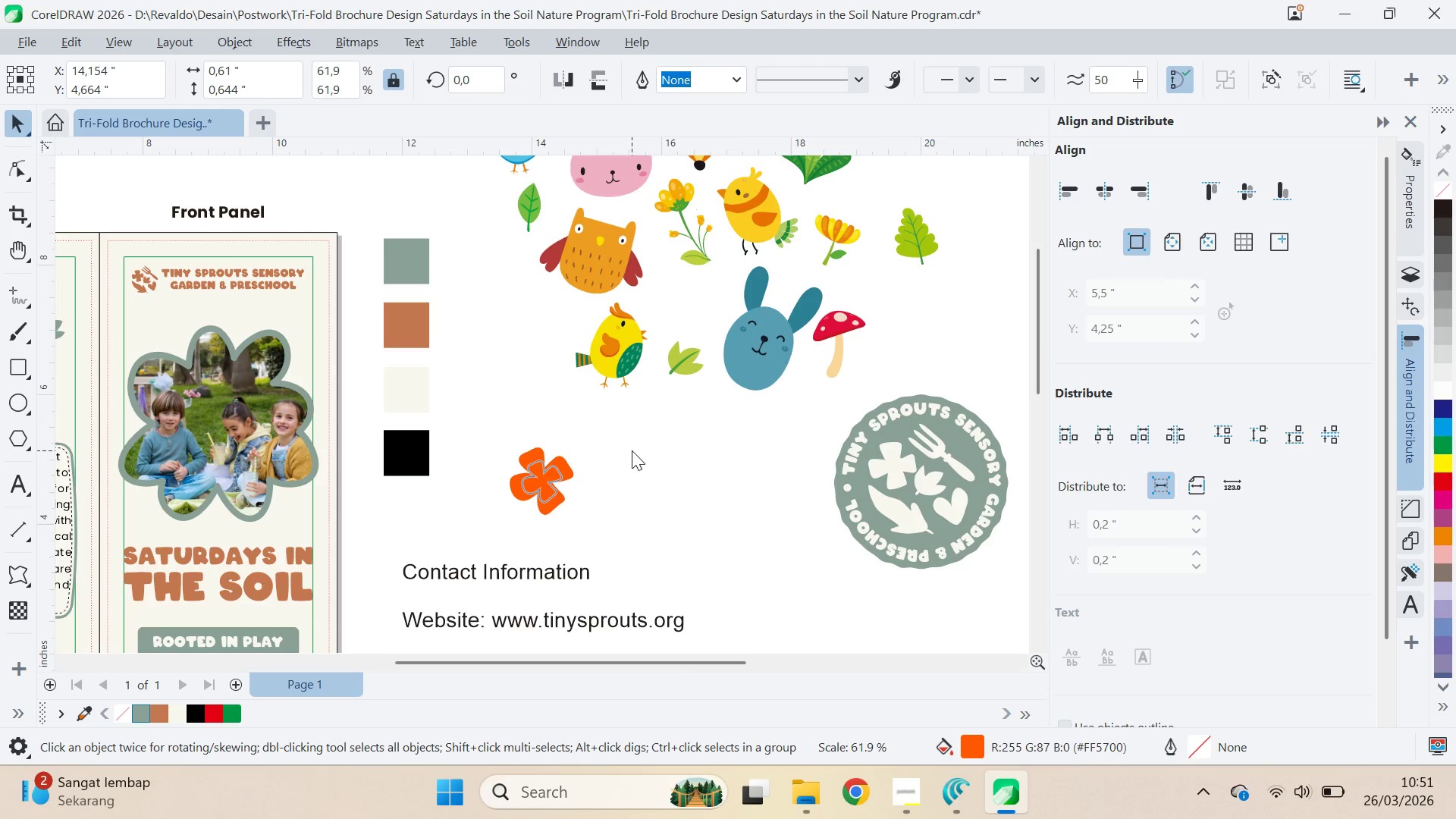 
key(Shift+ShiftLeft)
 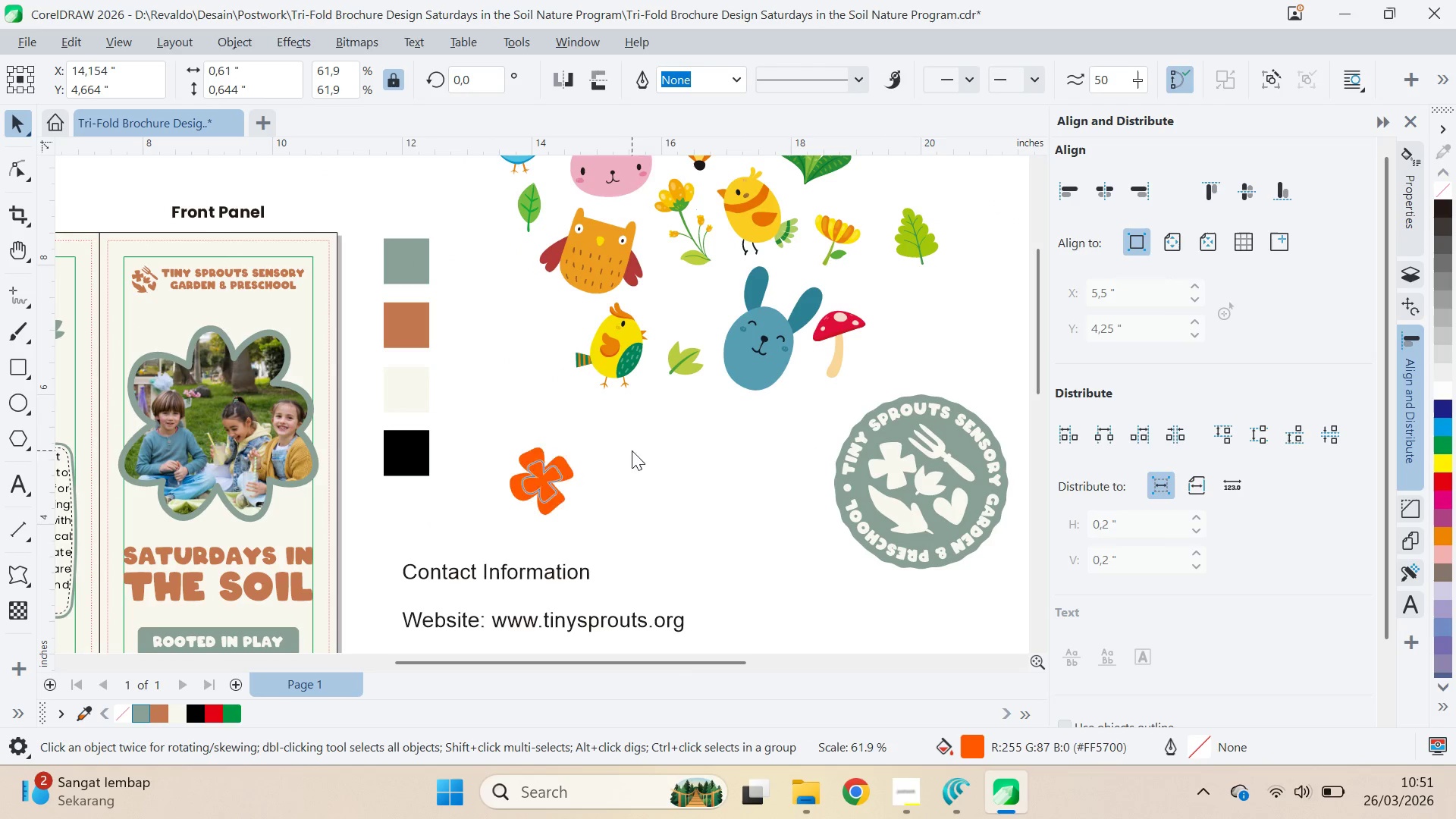 
key(Shift+ShiftLeft)
 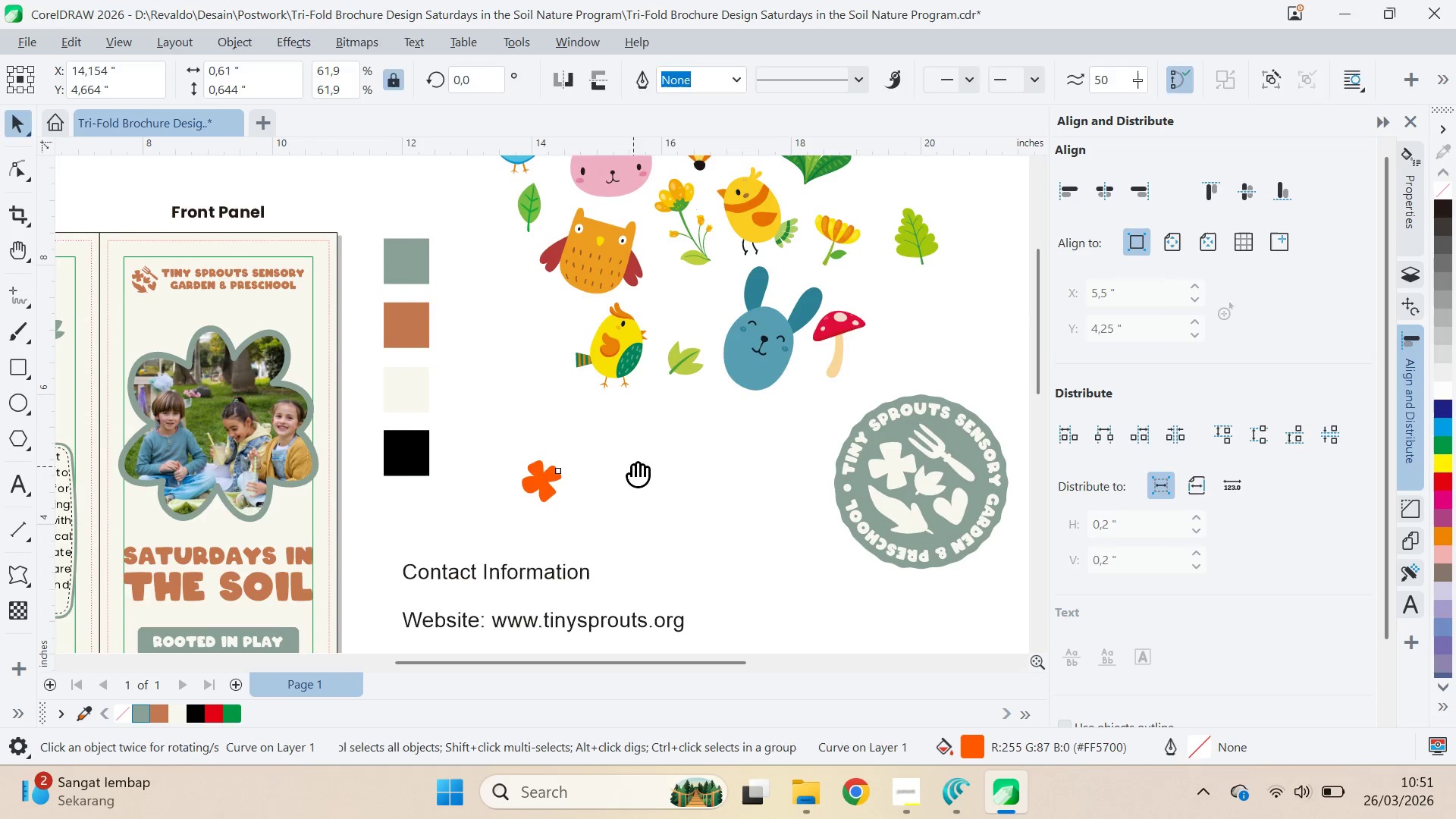 
key(Q)
 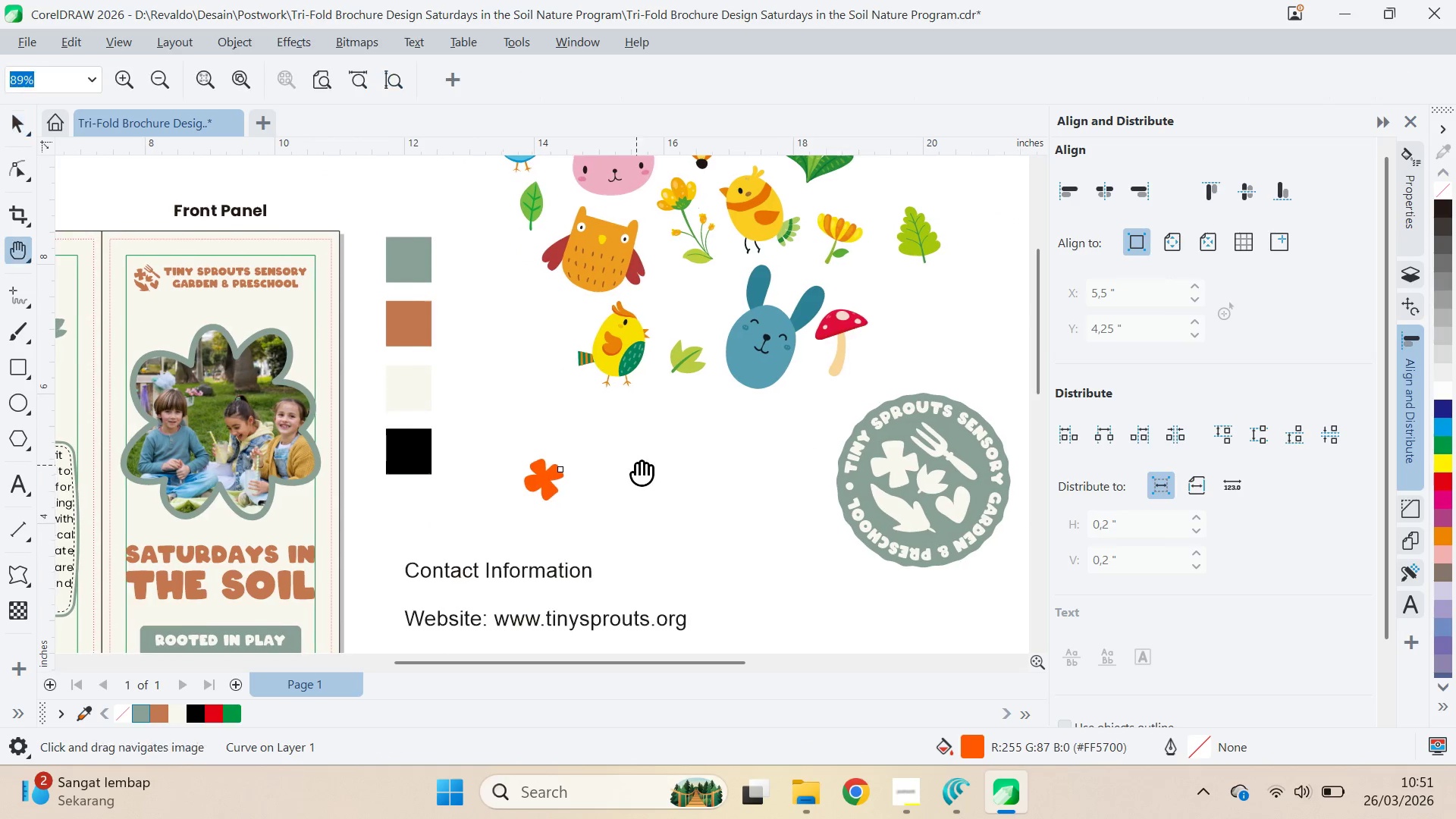 
left_click_drag(start_coordinate=[634, 466], to_coordinate=[716, 422])
 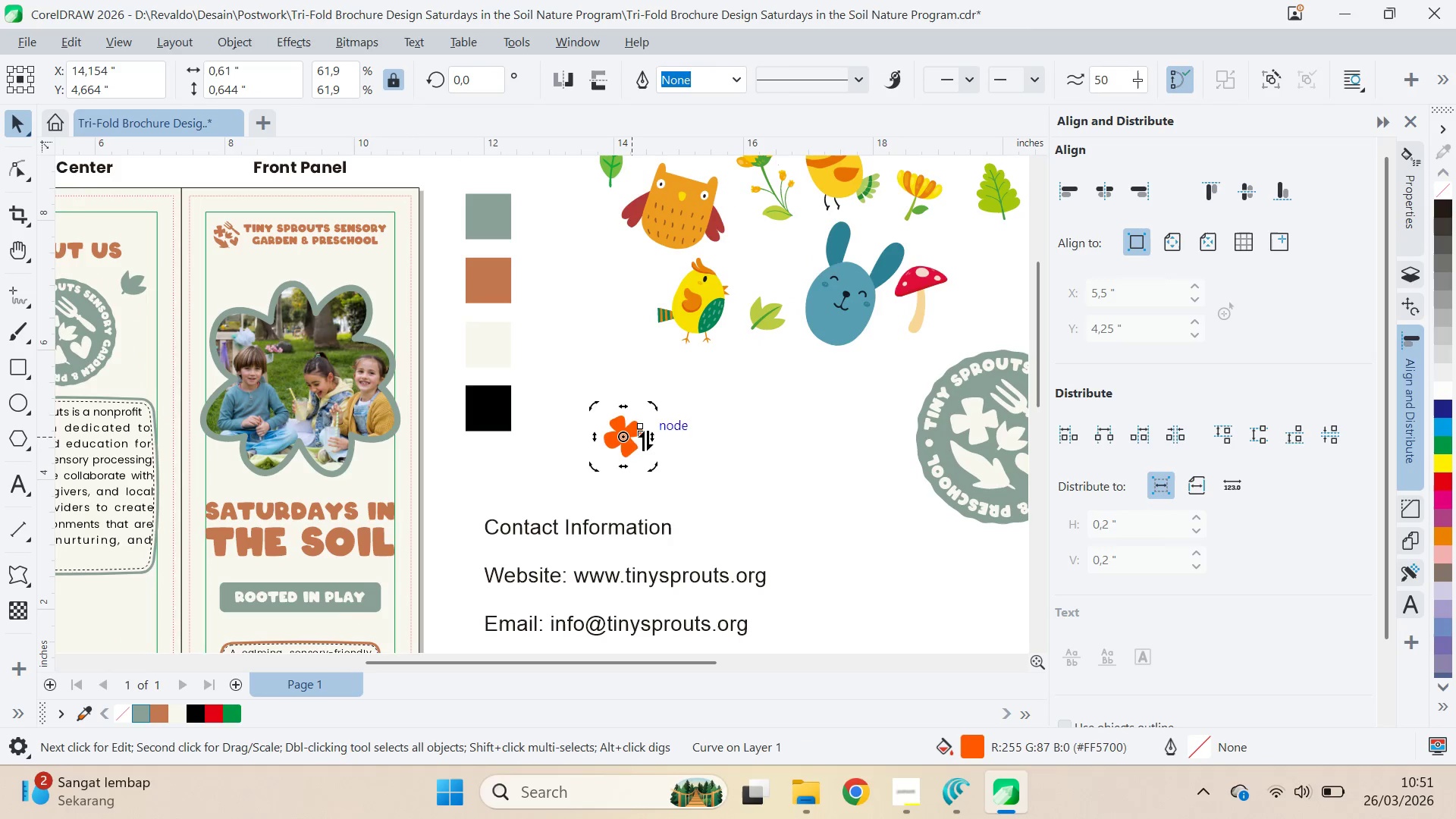 
key(V)
 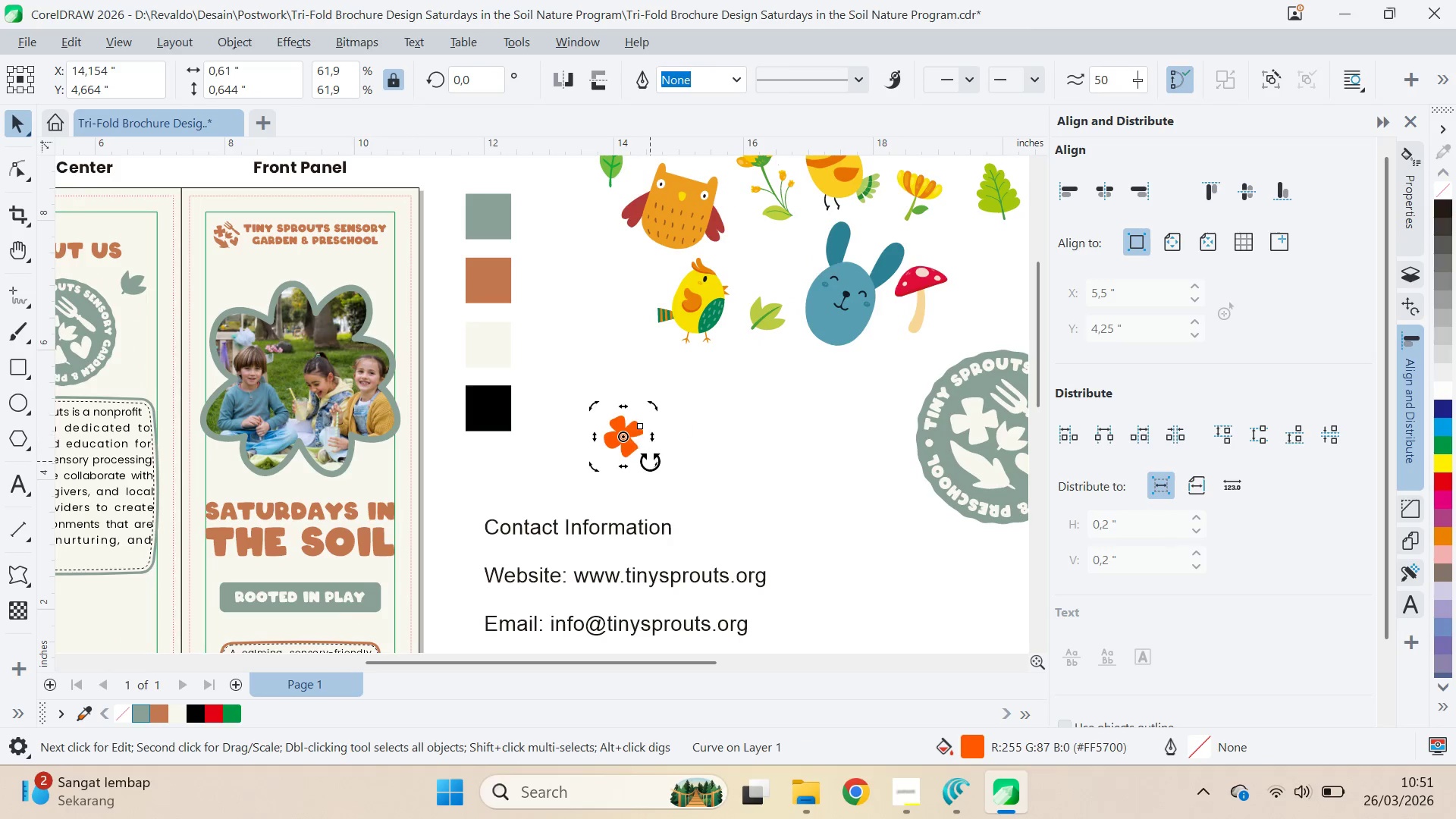 
left_click_drag(start_coordinate=[650, 462], to_coordinate=[664, 393])
 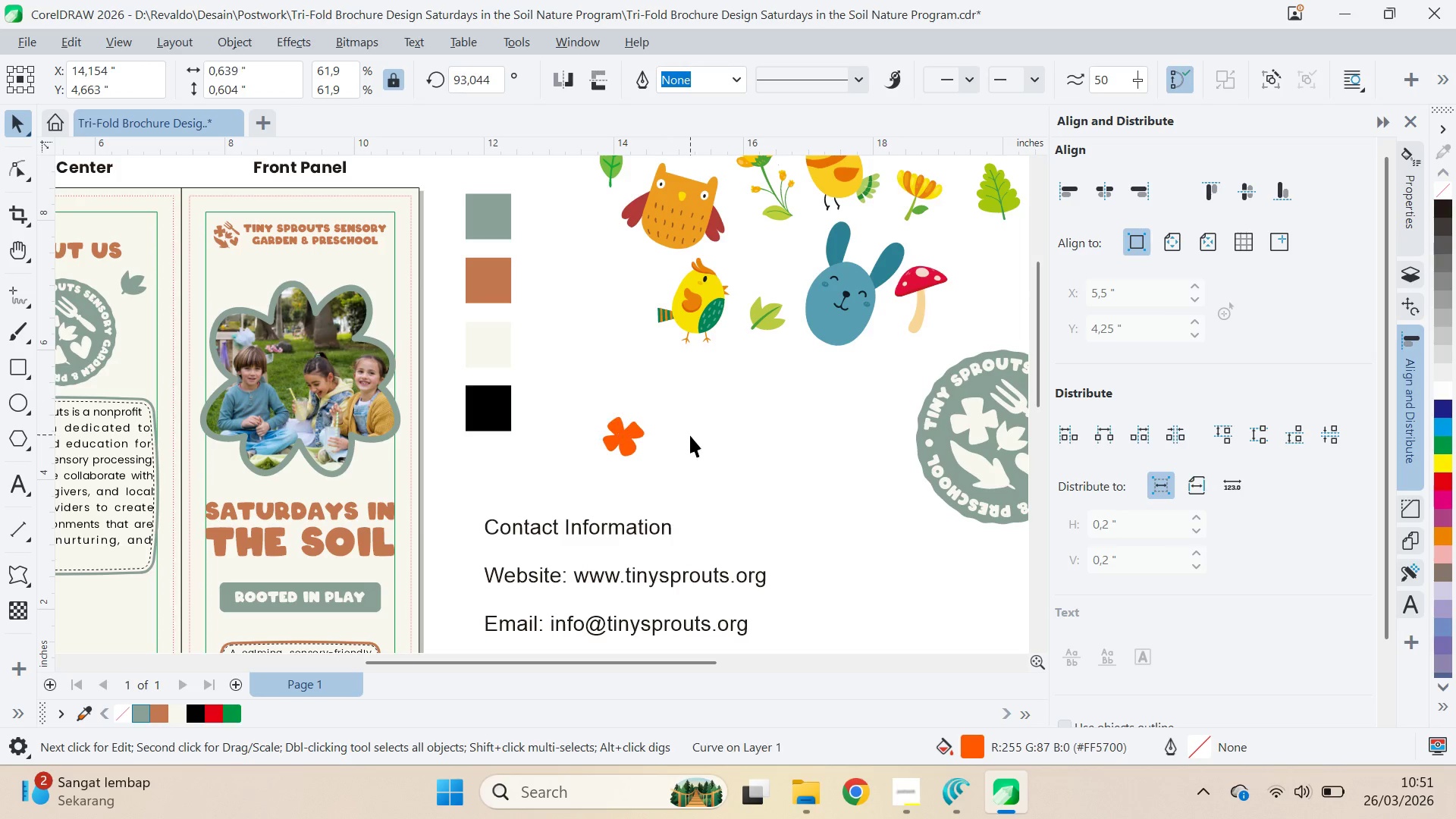 
left_click_drag(start_coordinate=[689, 435], to_coordinate=[673, 438])
 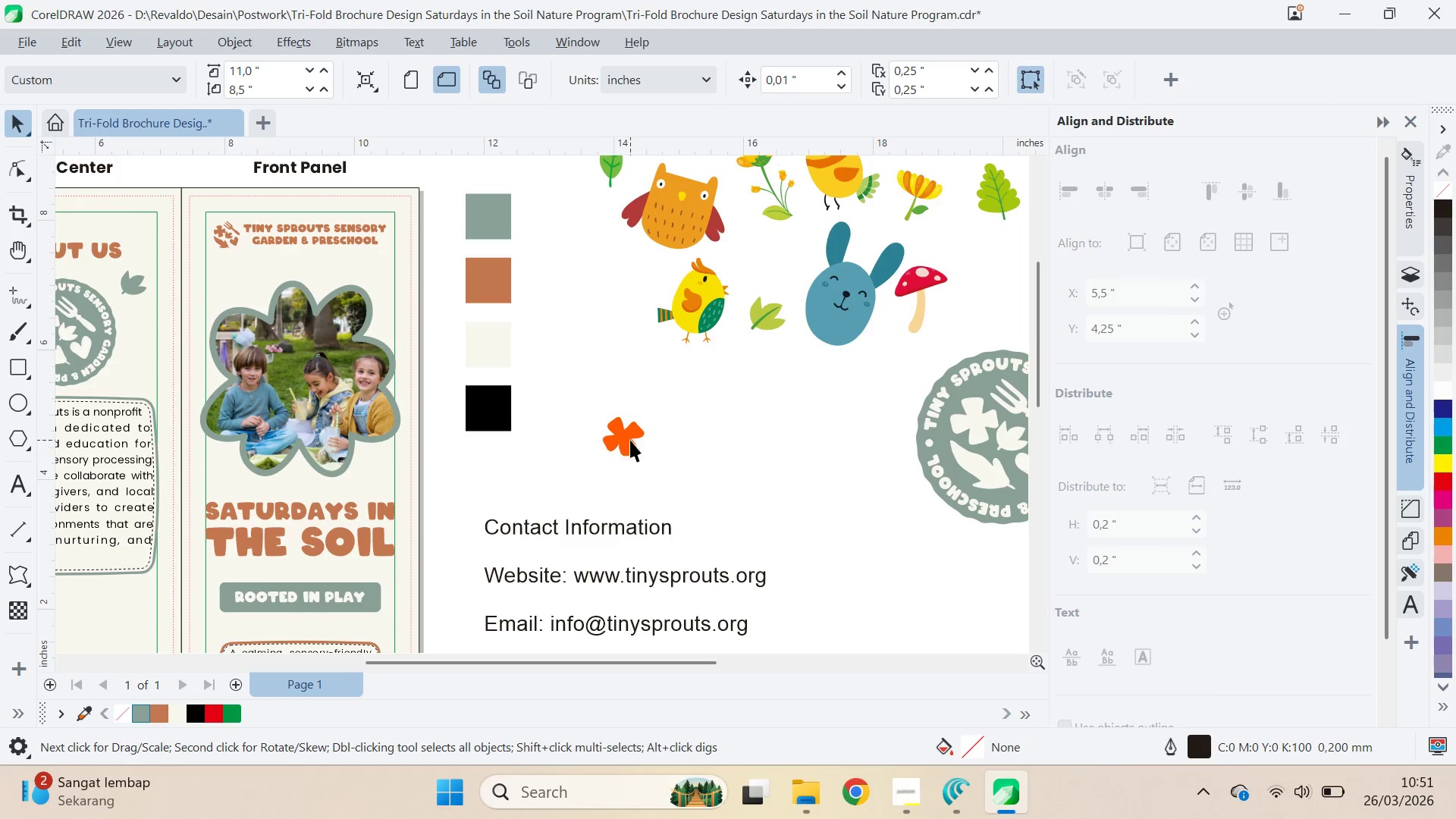 
left_click_drag(start_coordinate=[630, 440], to_coordinate=[371, 466])
 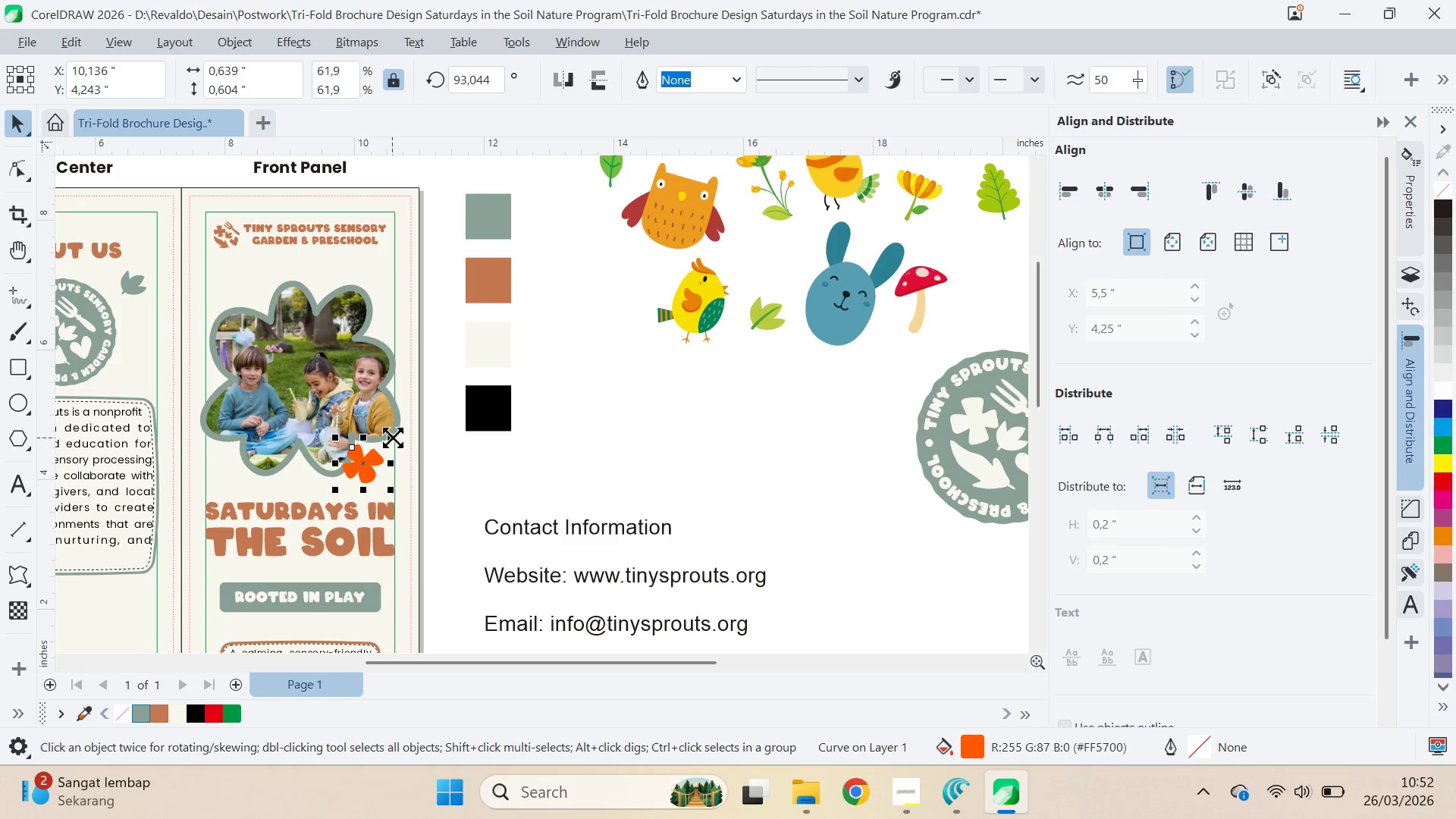 
left_click_drag(start_coordinate=[392, 438], to_coordinate=[441, 451])
 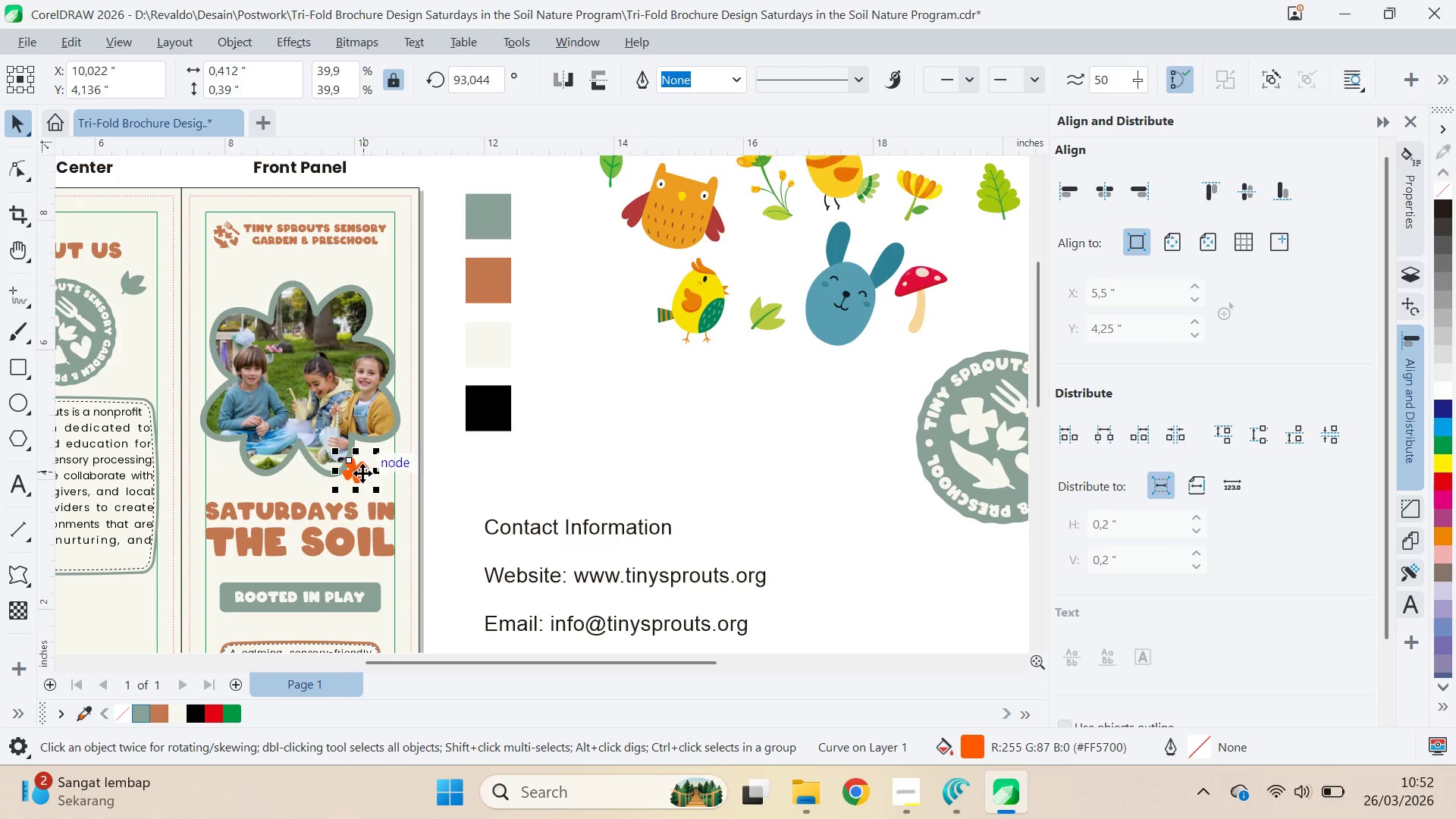 
left_click_drag(start_coordinate=[360, 473], to_coordinate=[380, 277])
 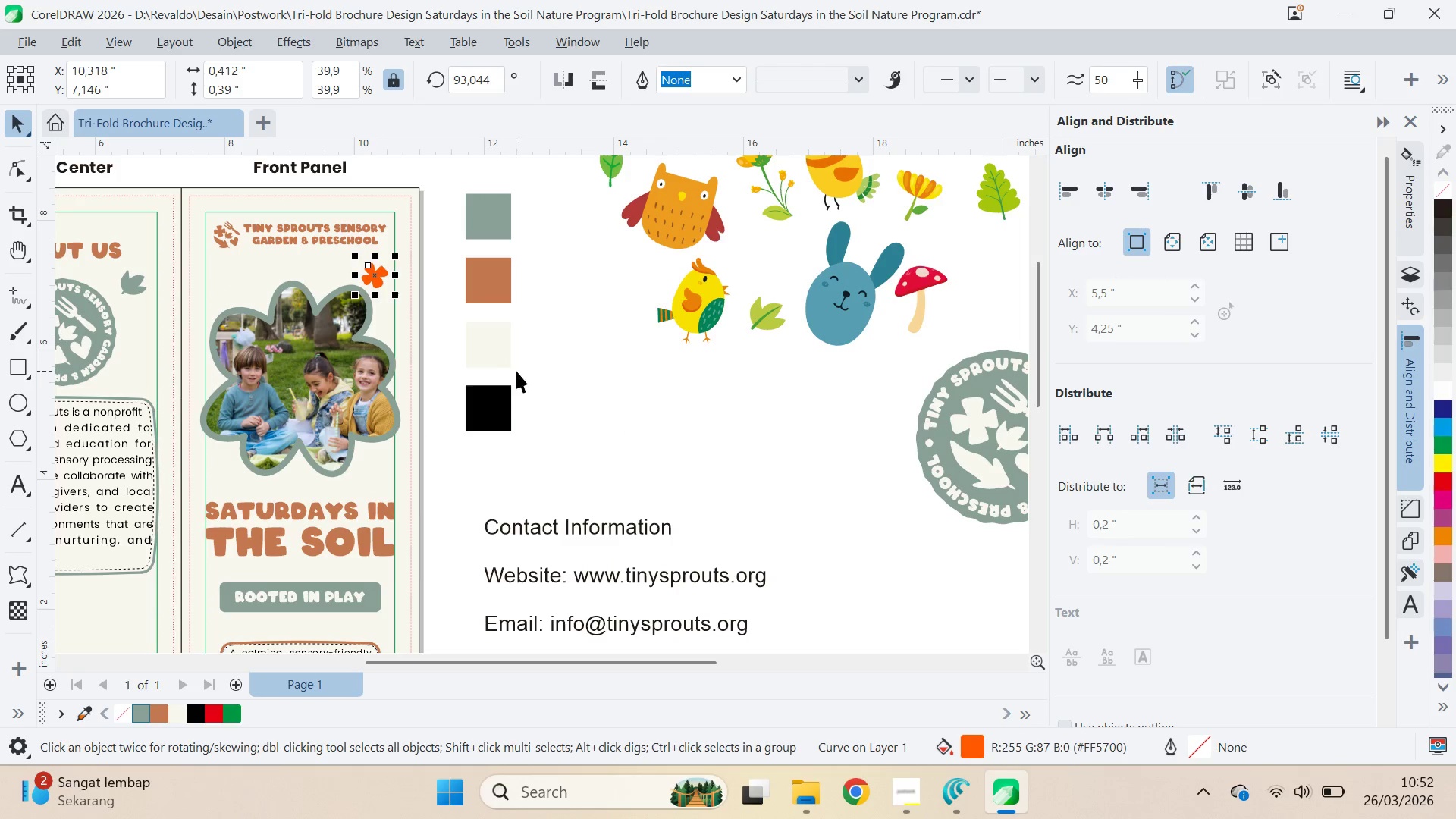 
type(qvqv)
 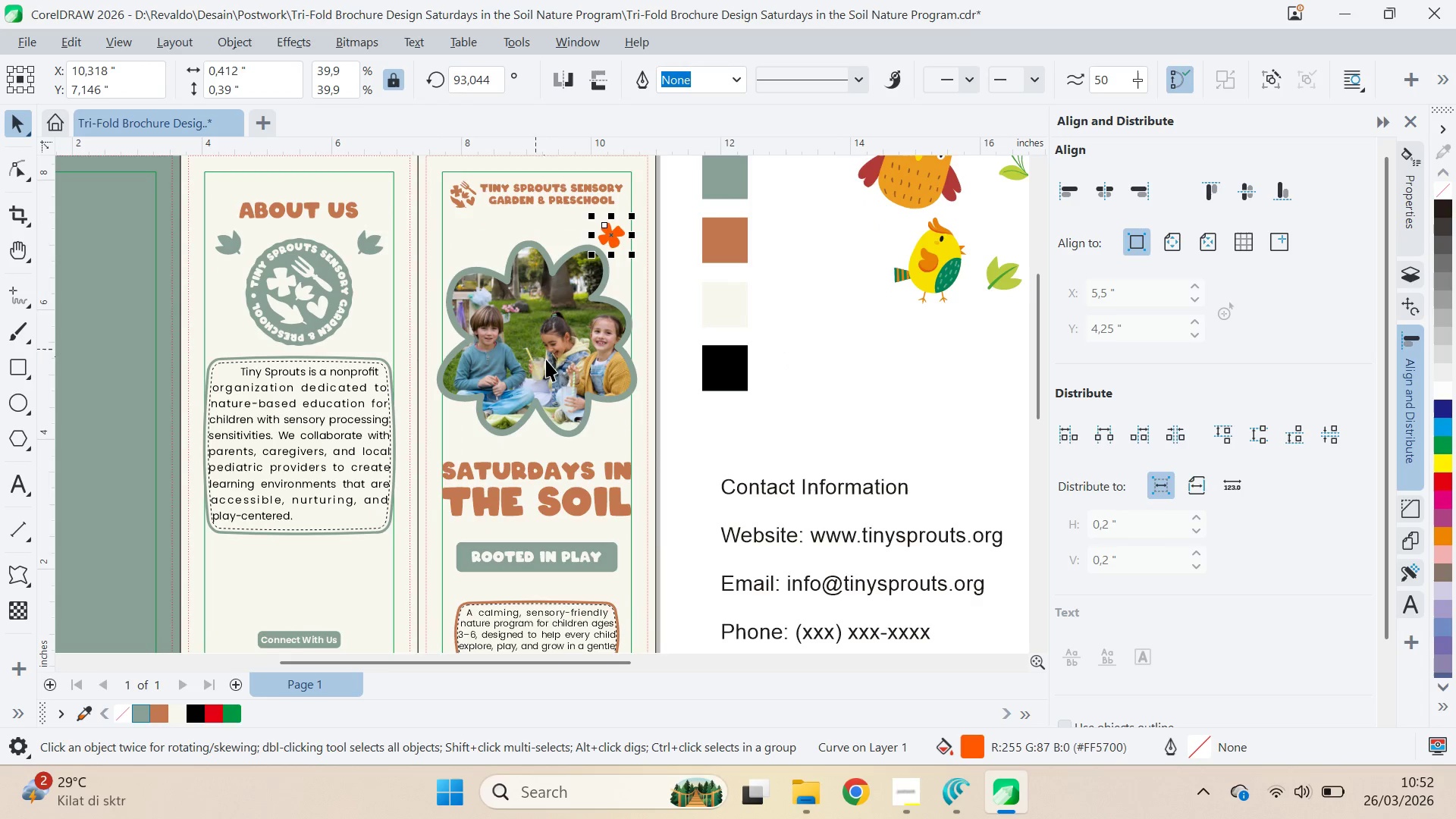 
left_click_drag(start_coordinate=[519, 371], to_coordinate=[735, 372])
 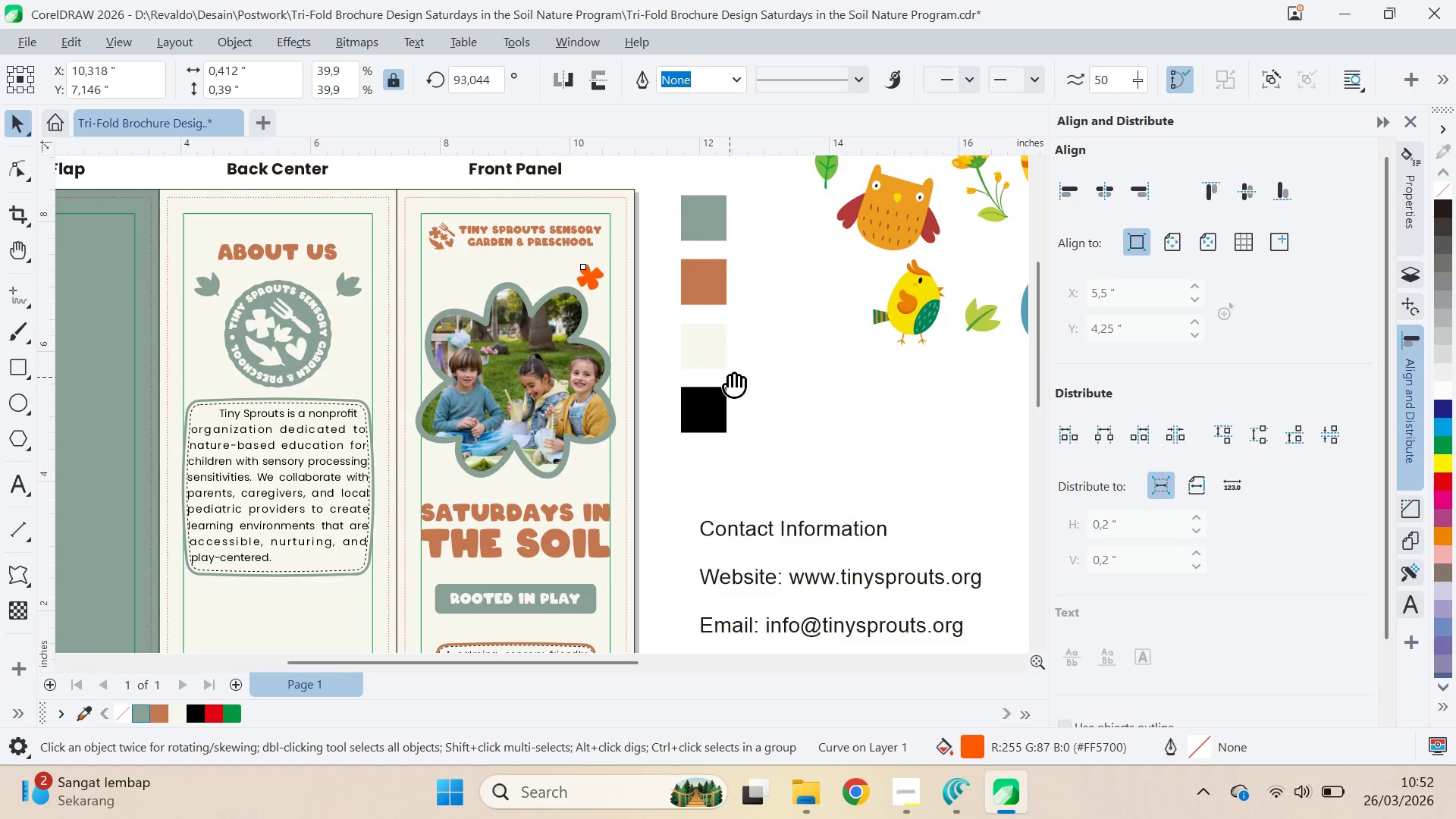 
left_click_drag(start_coordinate=[730, 376], to_coordinate=[756, 331])
 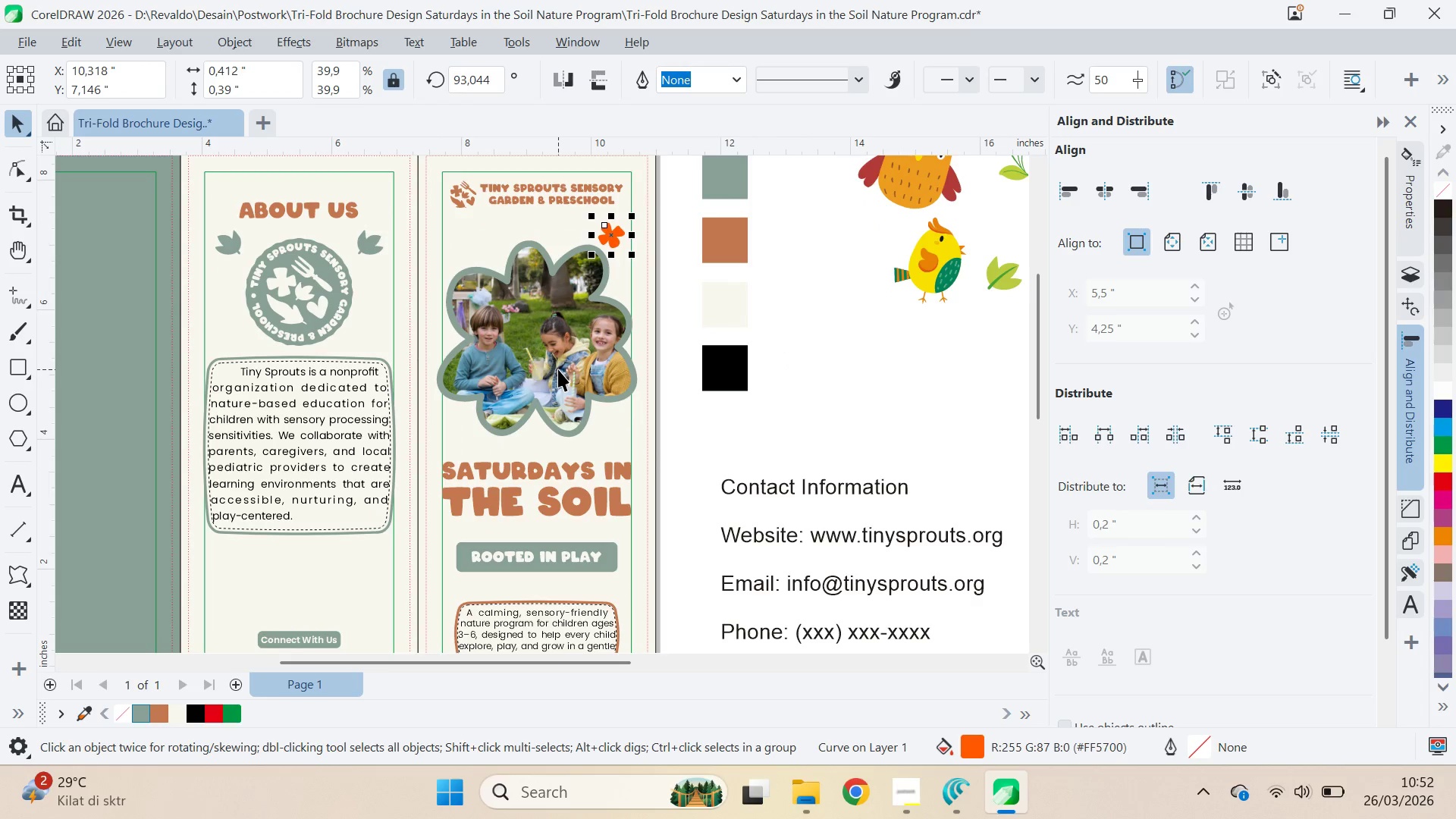 
left_click([559, 369])
 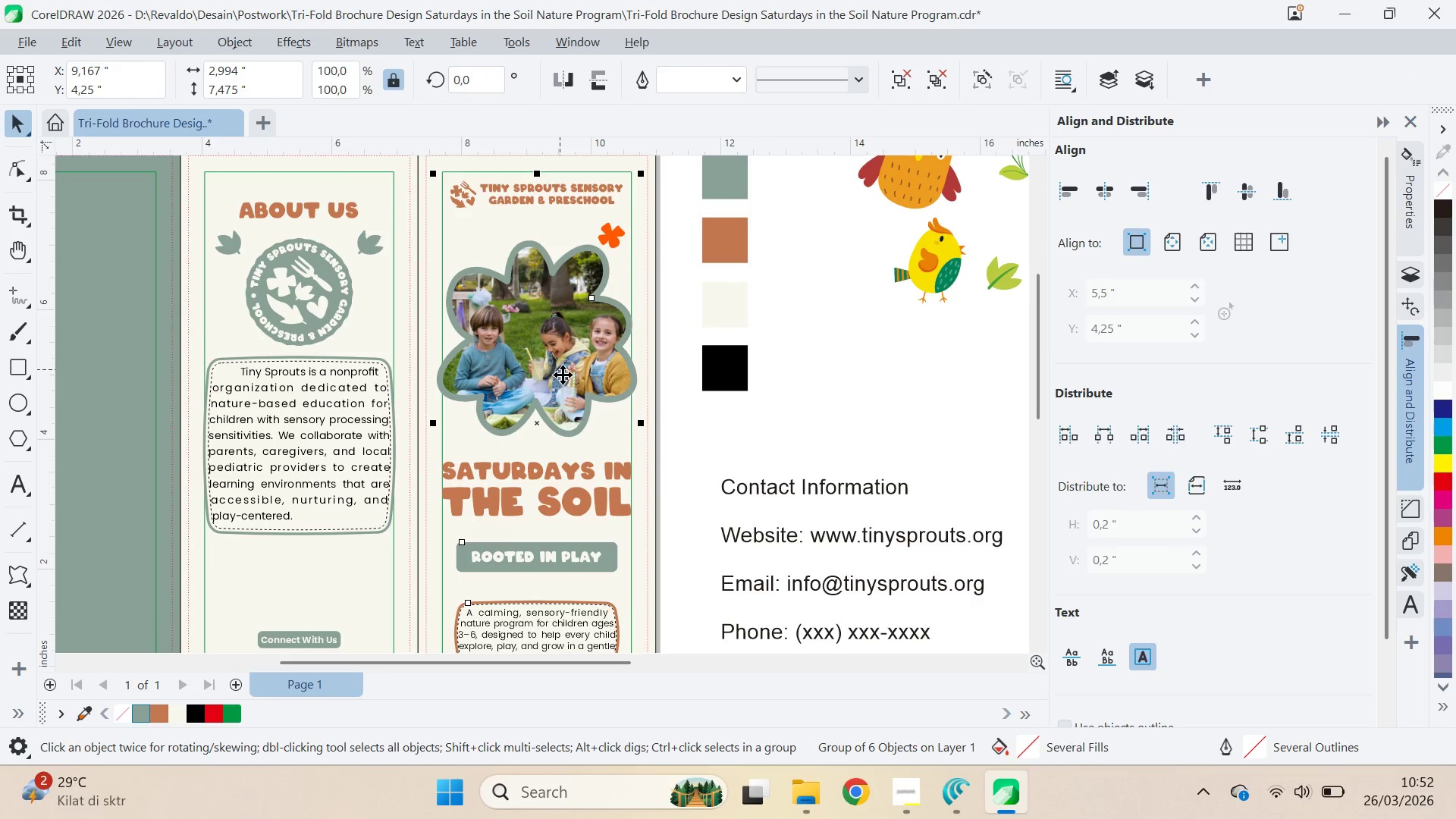 
key(Control+U)
 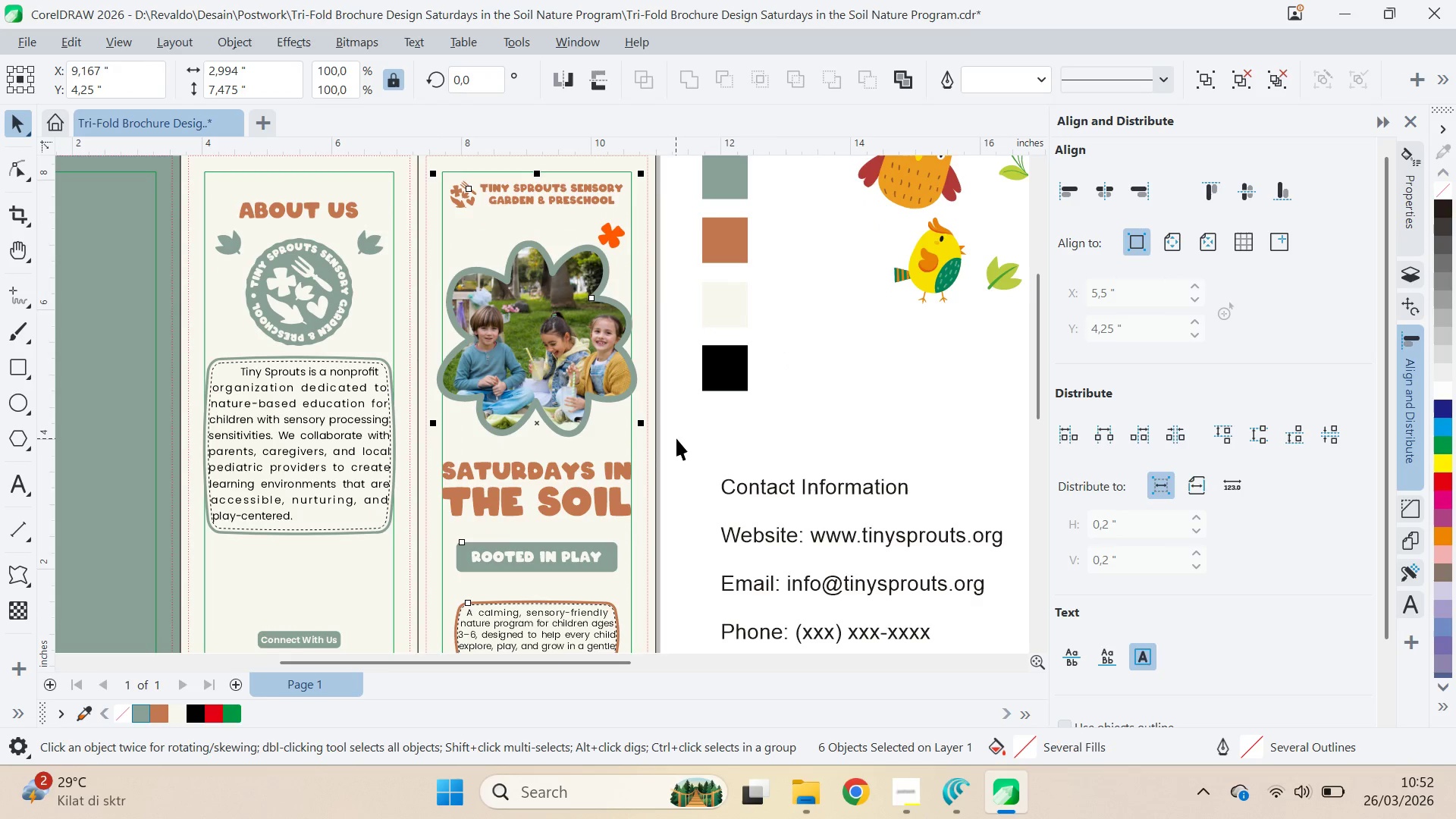 
left_click([822, 391])
 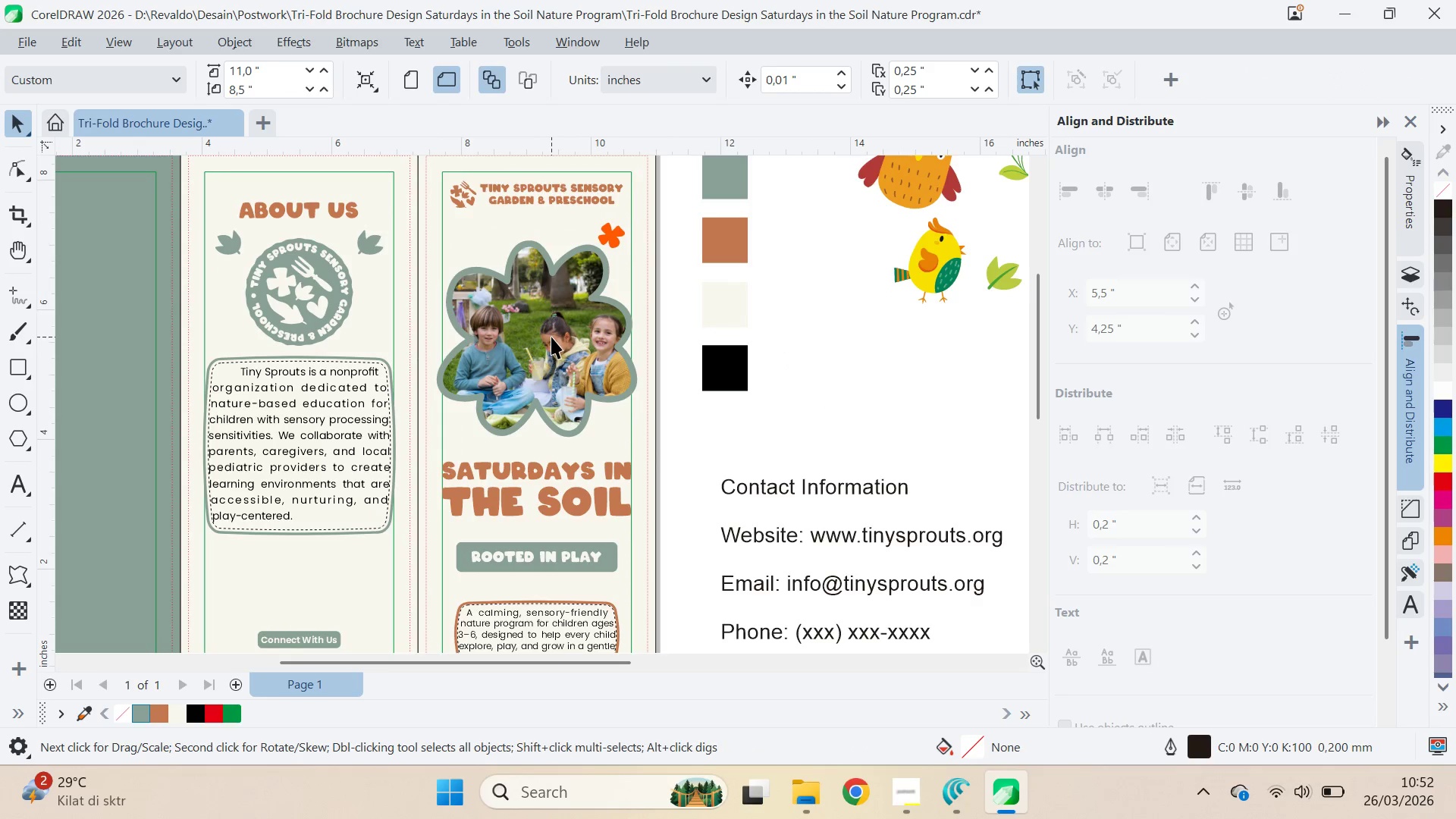 
left_click_drag(start_coordinate=[554, 338], to_coordinate=[556, 349])
 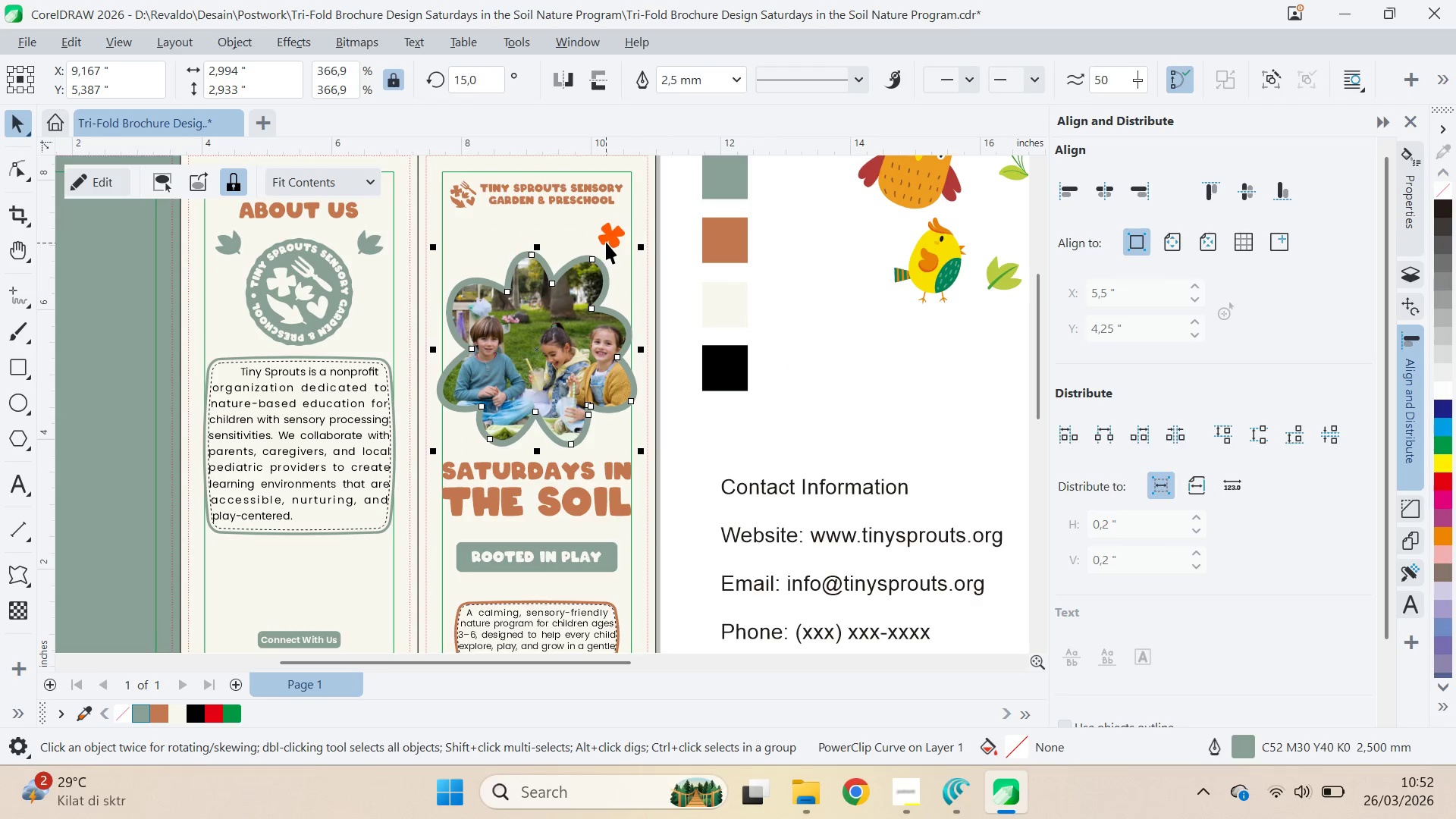 
hold_key(key=ShiftLeft, duration=0.7)
 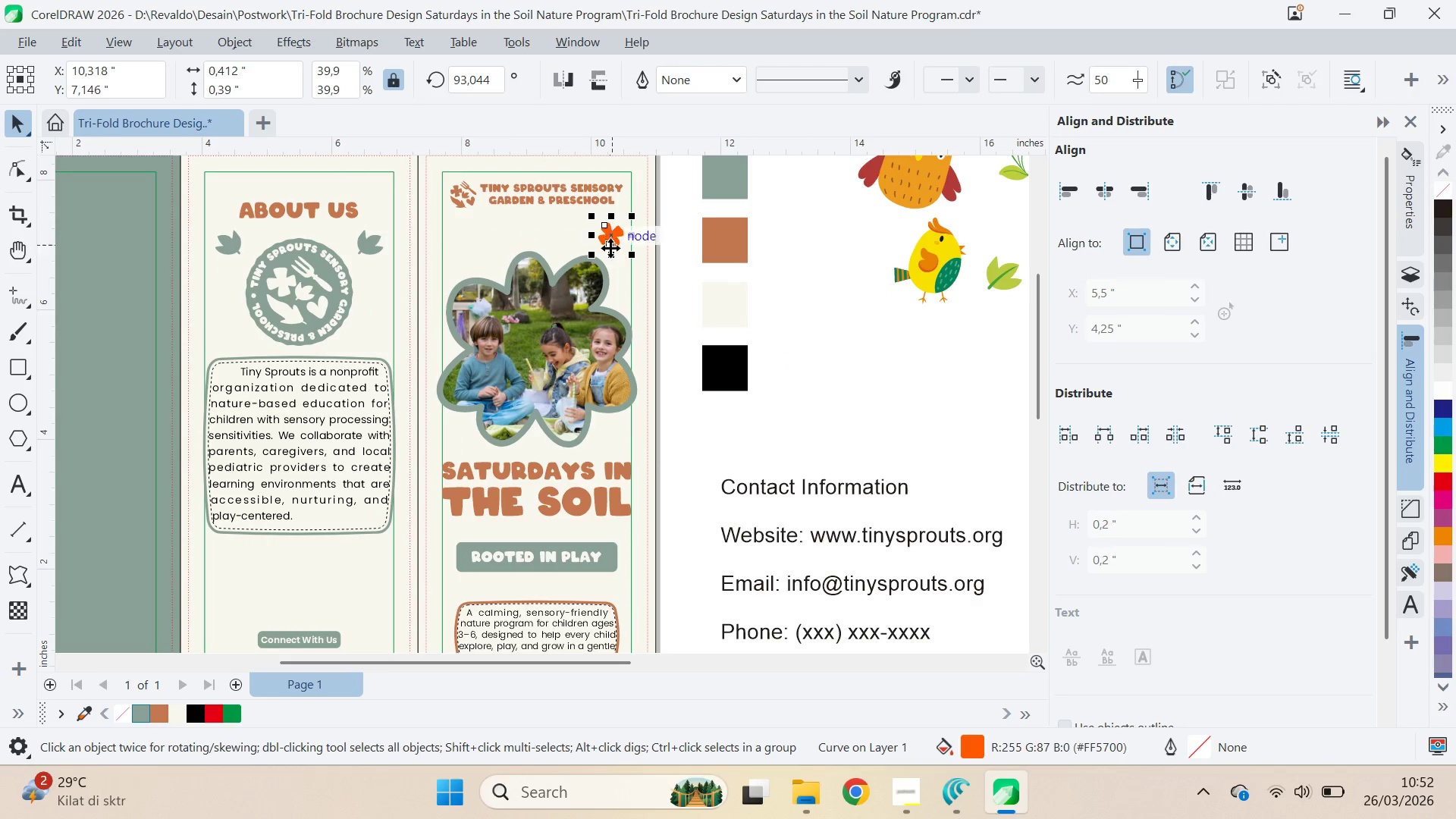 
hold_key(key=ShiftLeft, duration=0.5)
 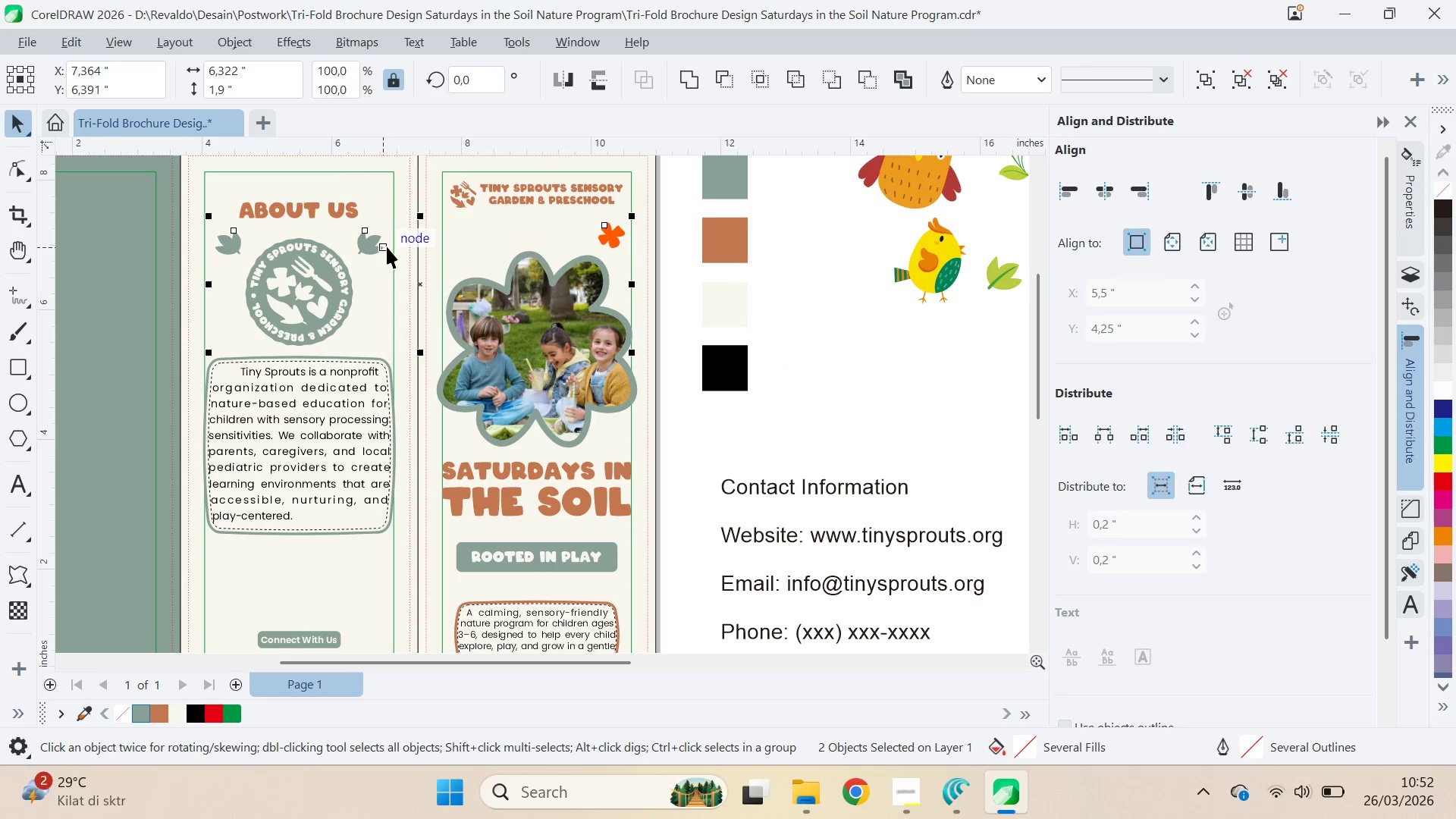 
key(T)
 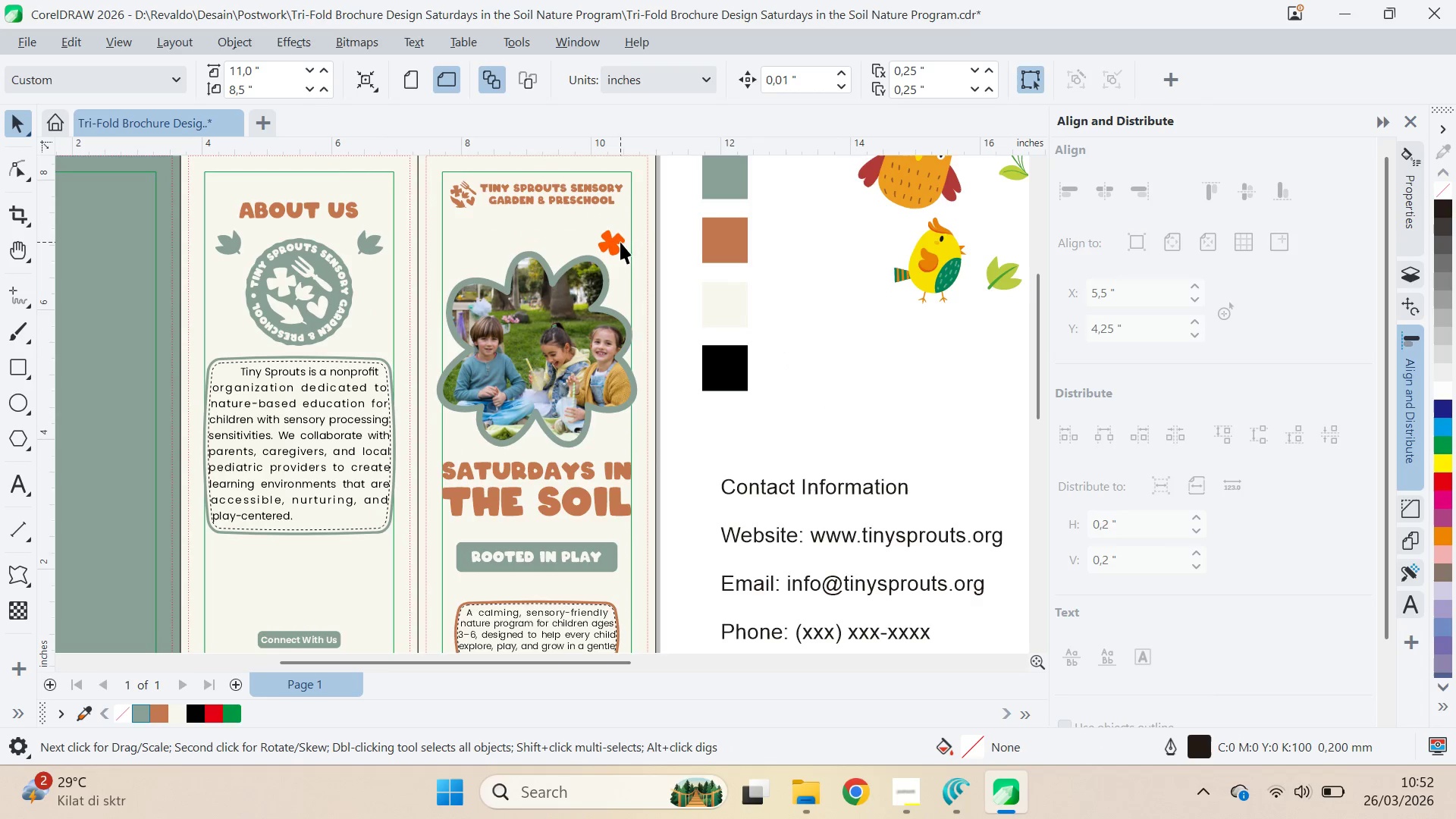 
left_click([617, 243])
 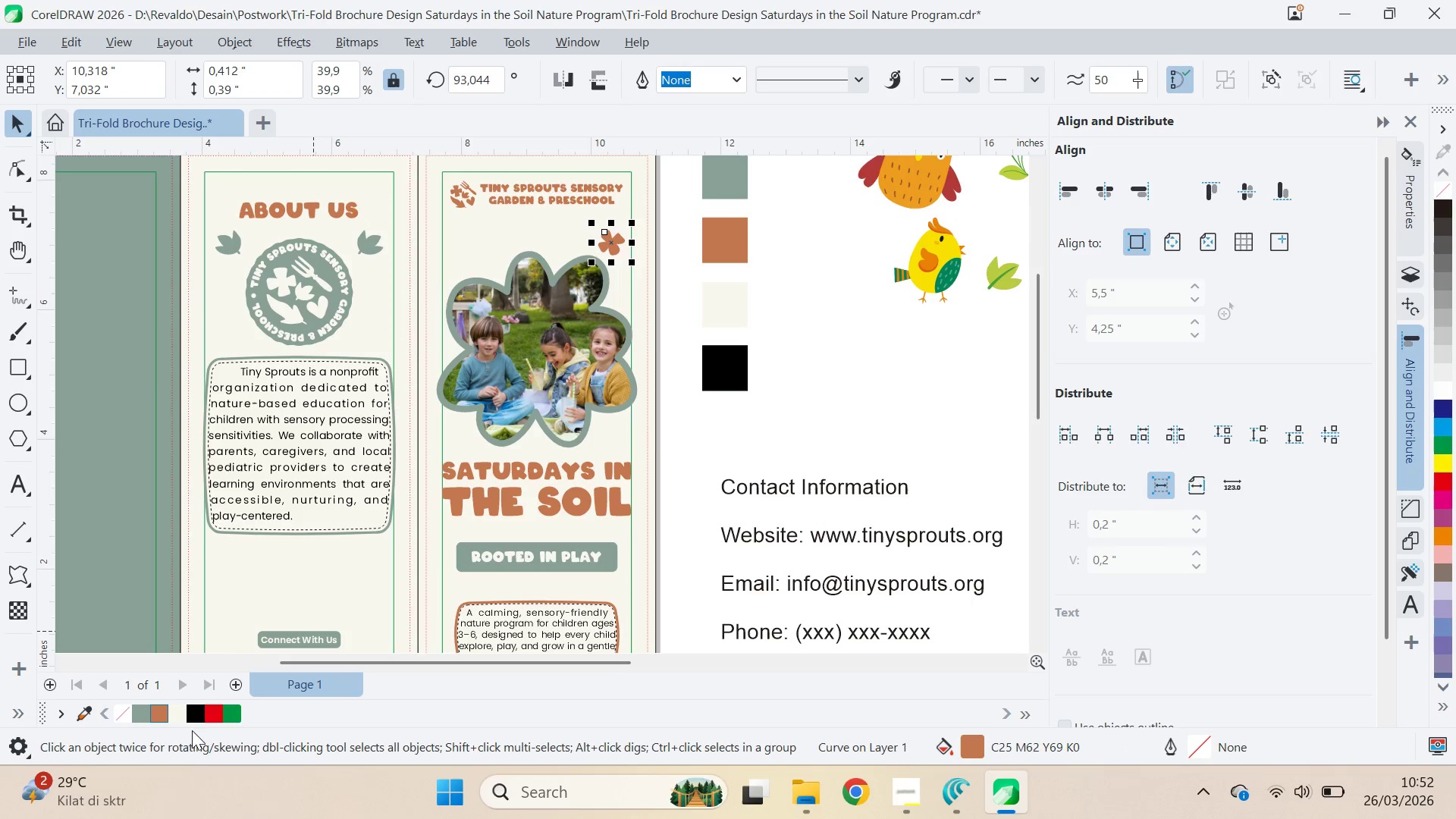 
left_click([143, 711])
 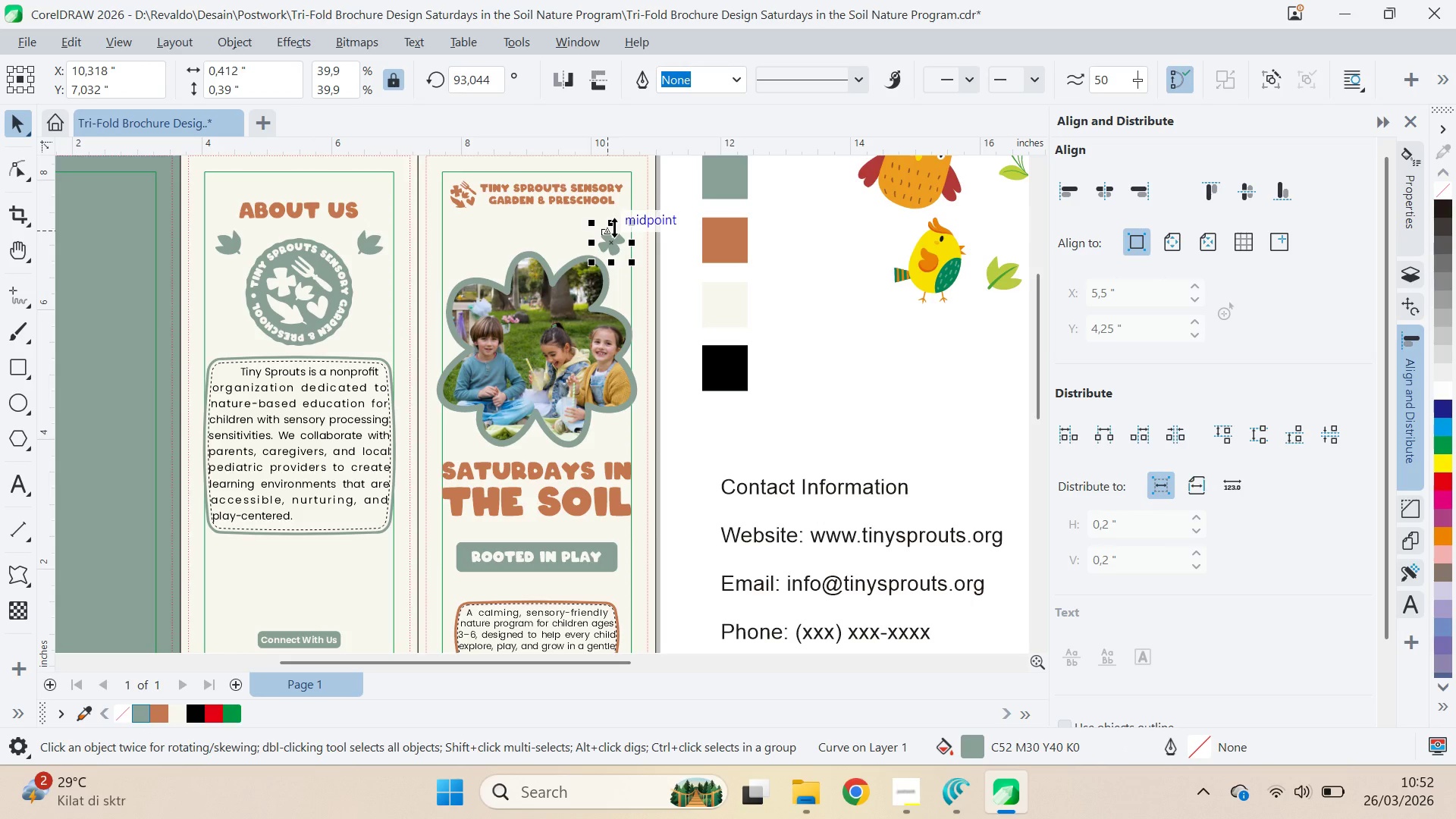 
left_click_drag(start_coordinate=[616, 243], to_coordinate=[470, 255])
 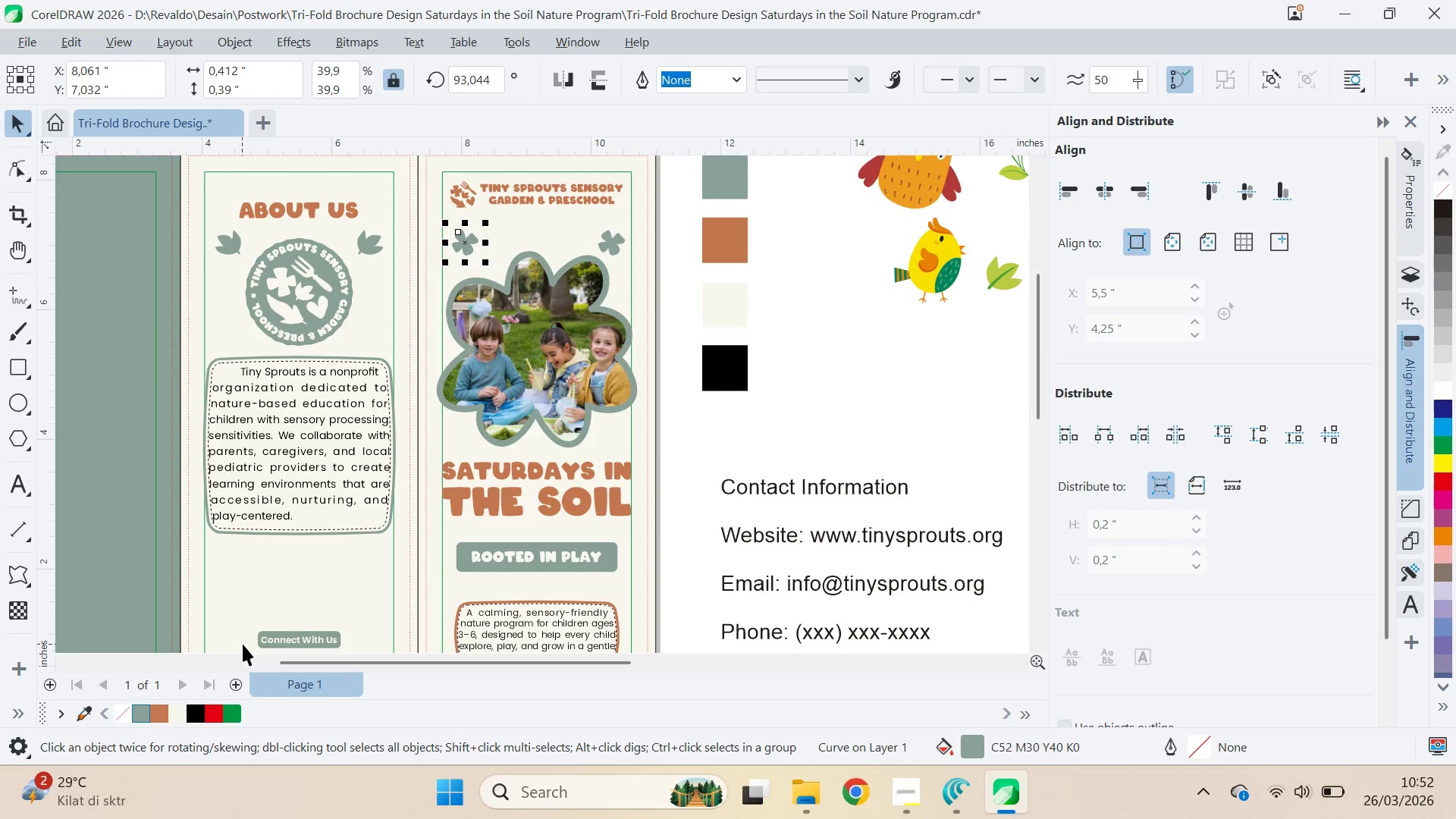 
hold_key(key=ShiftLeft, duration=1.5)
right_click([480, 256])
 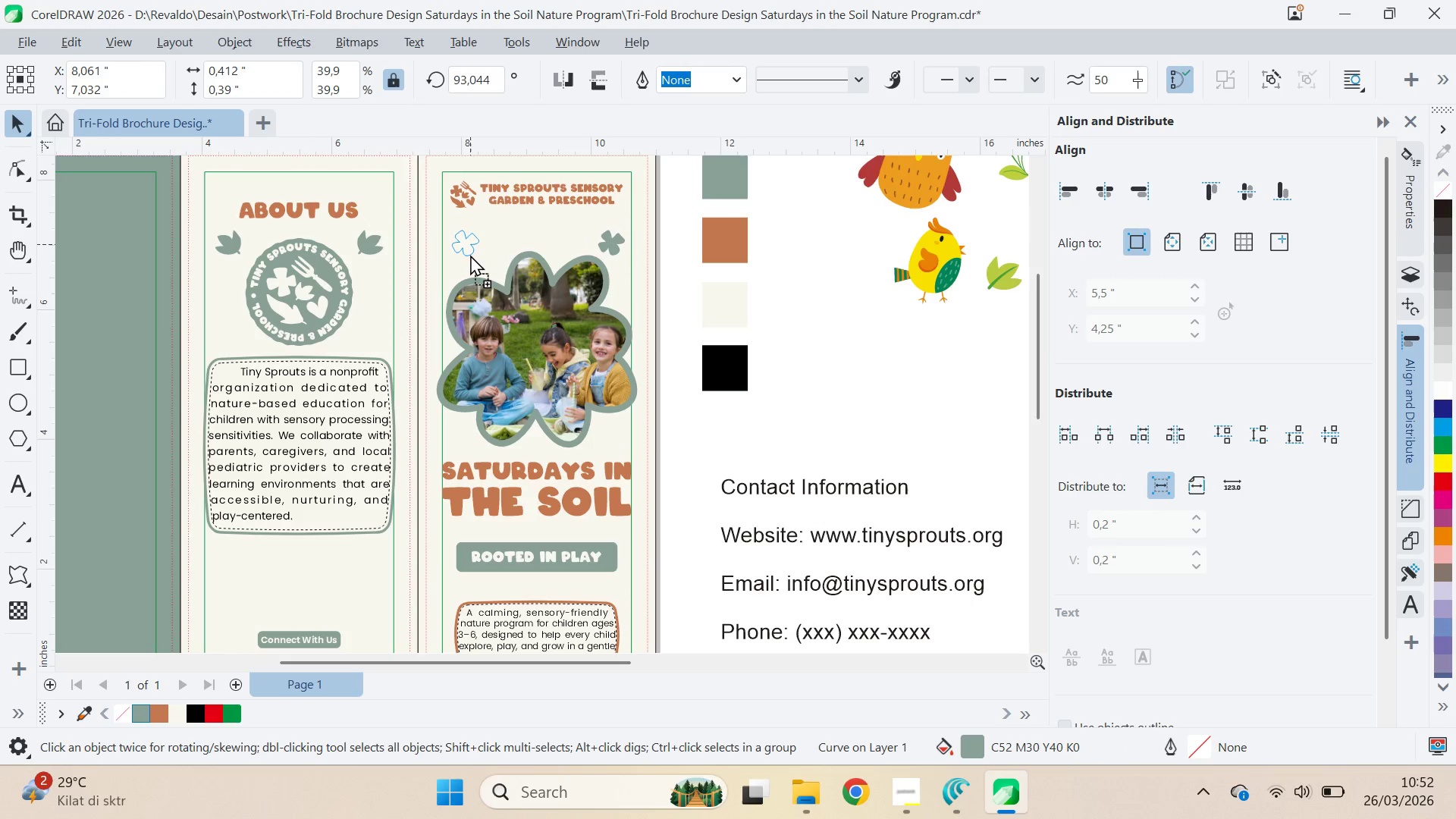 
hold_key(key=ShiftLeft, duration=0.33)
 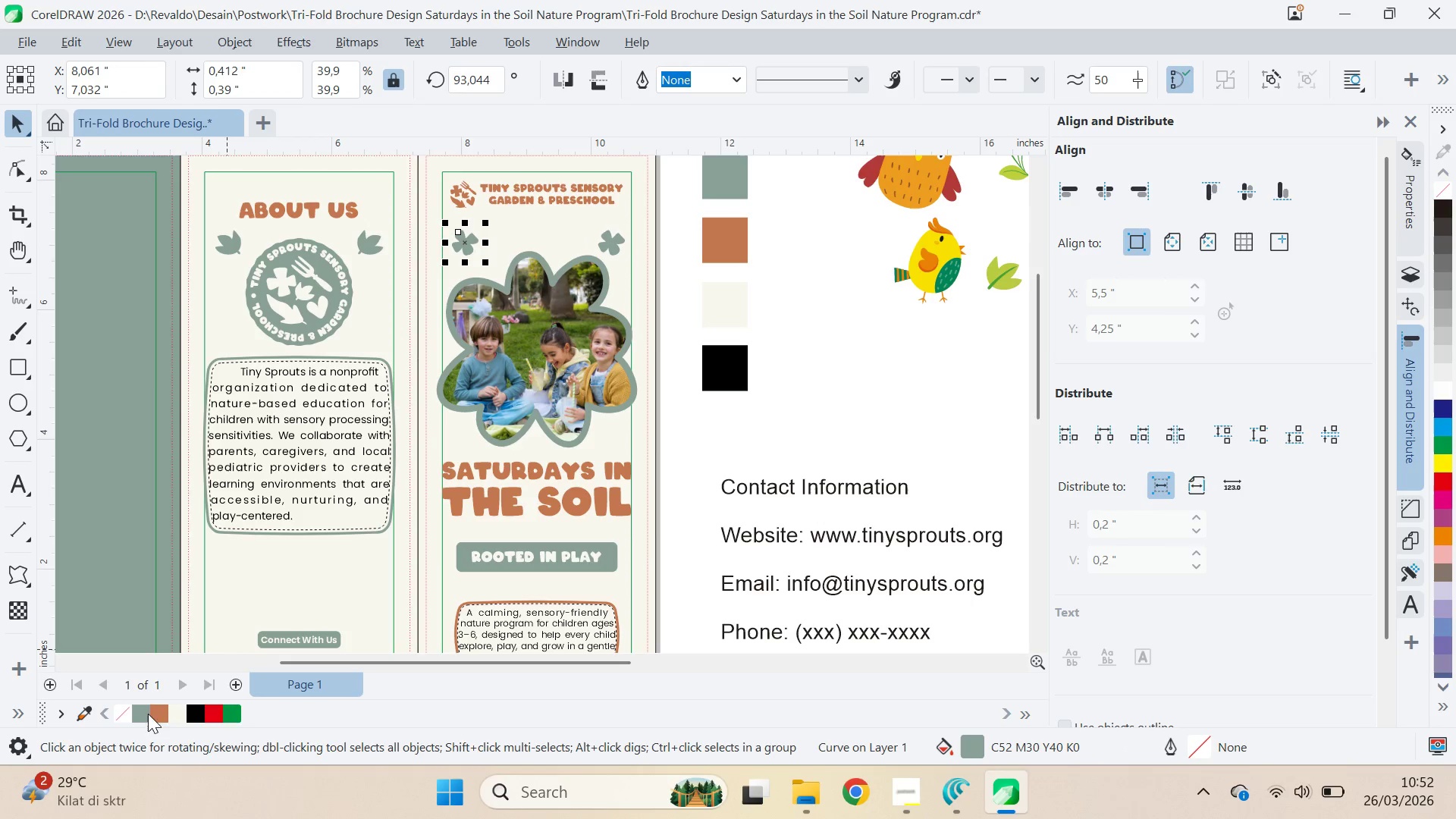 
hold_key(key=ShiftLeft, duration=1.06)
 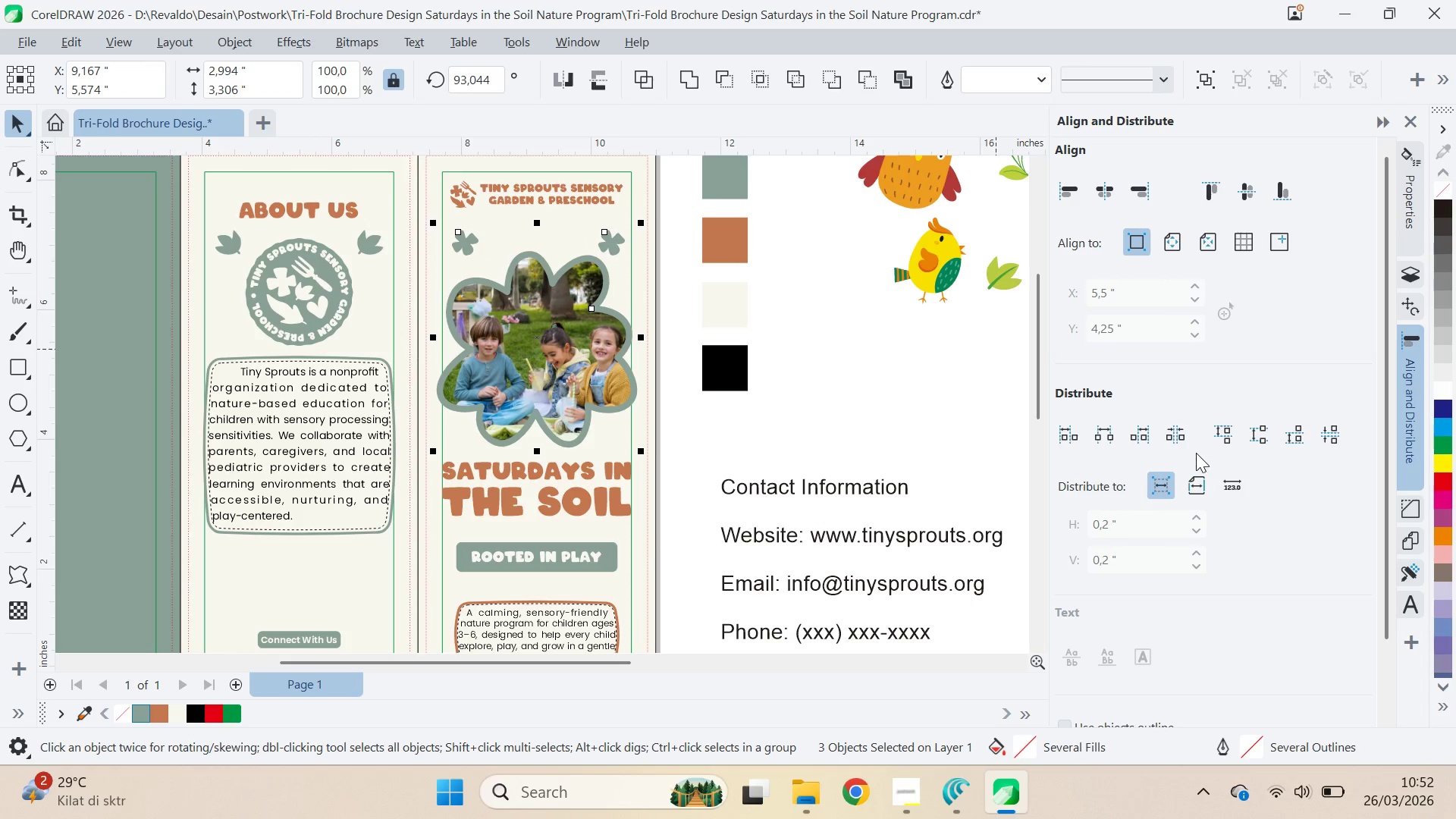 
hold_key(key=ShiftLeft, duration=5.41)
 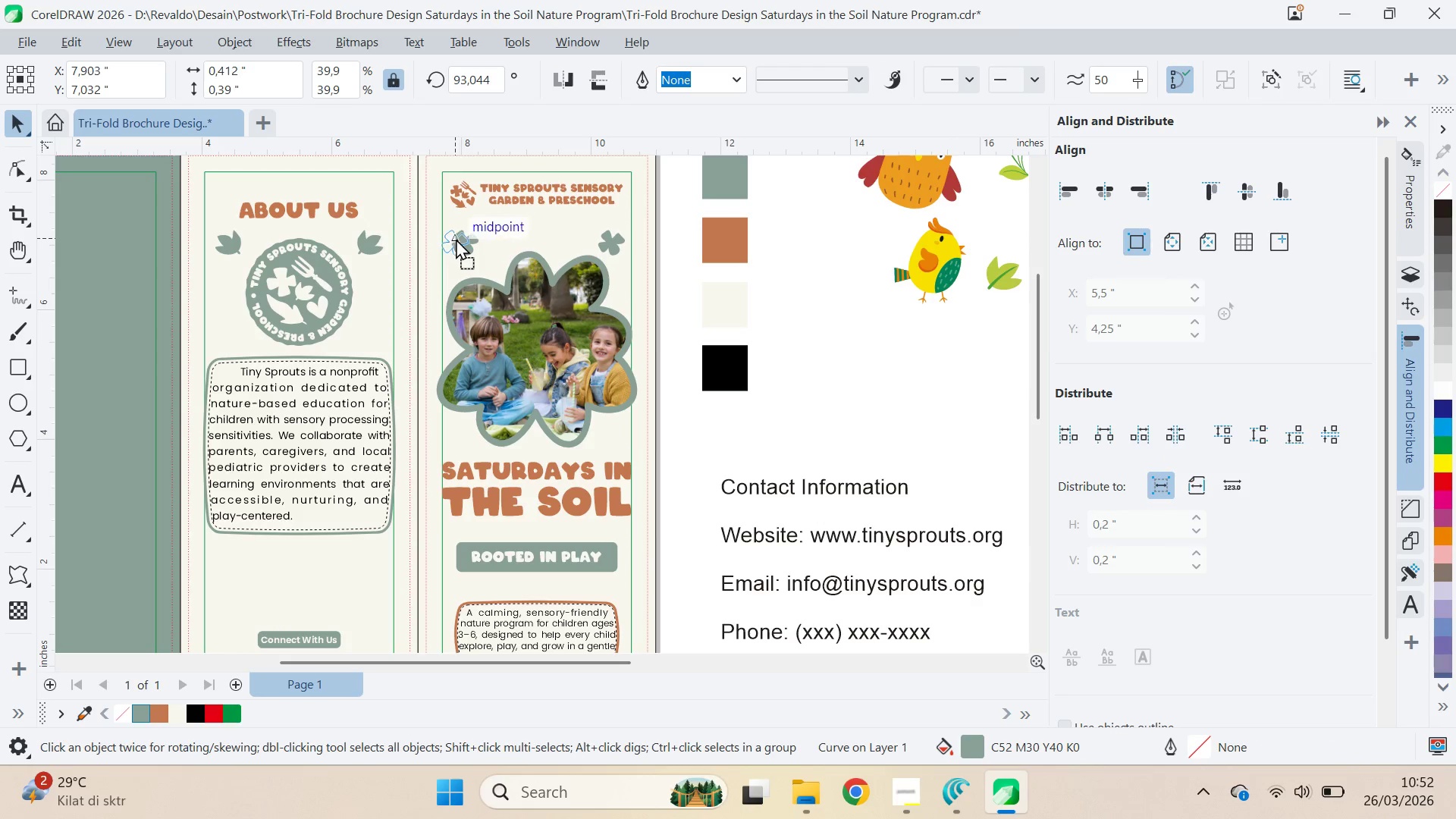 
key(Control+Z)
 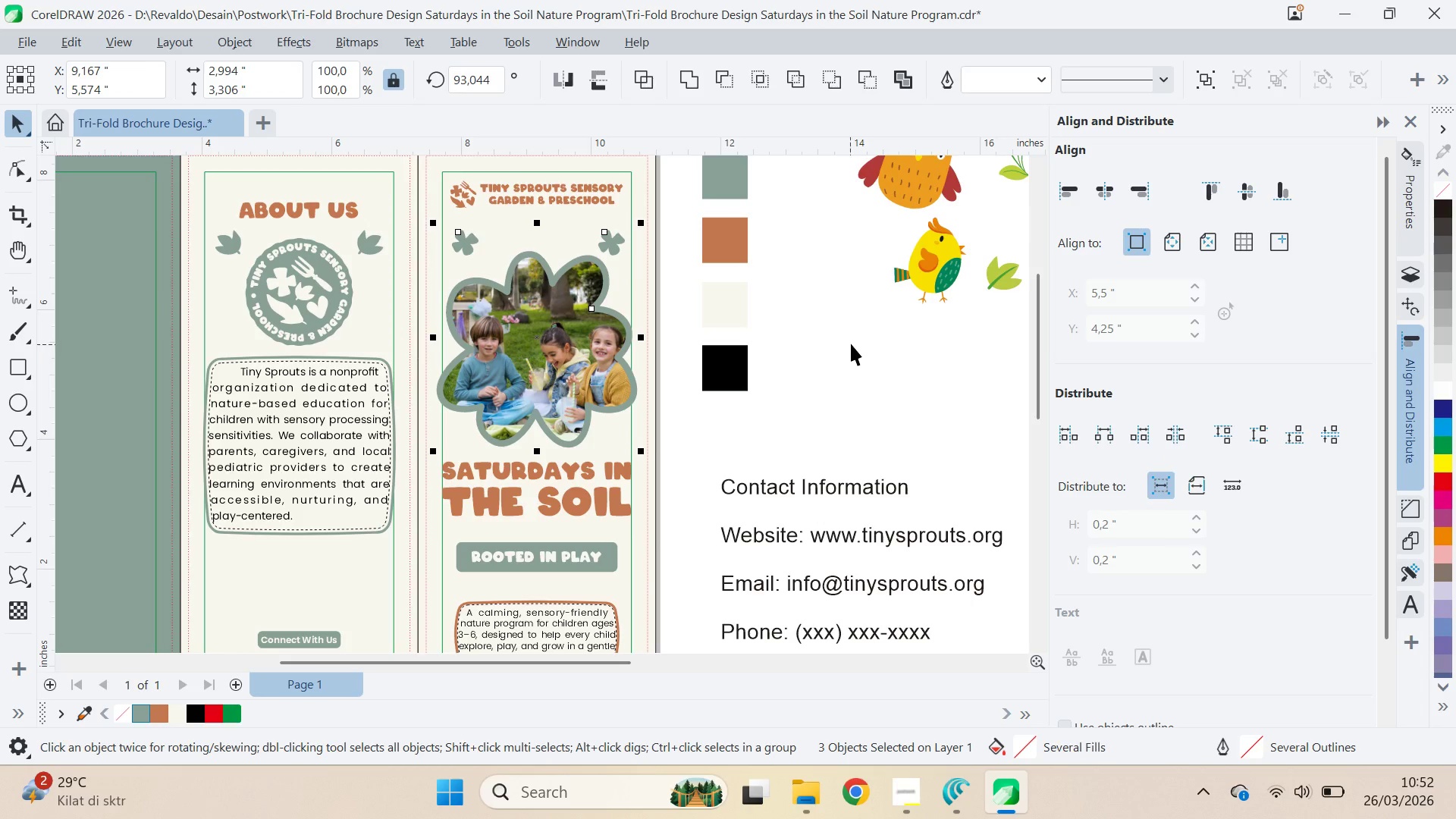 
left_click([954, 387])
 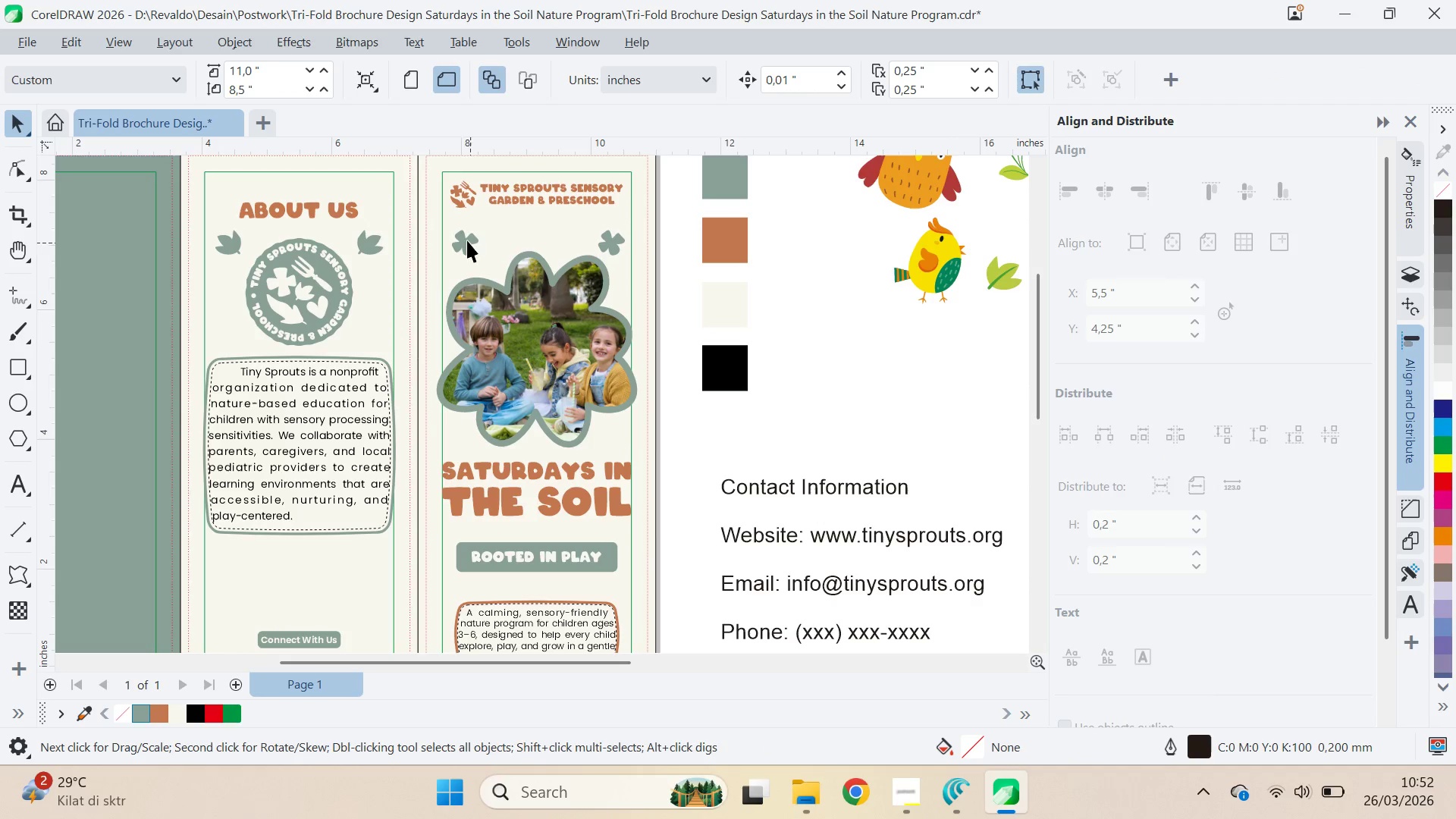 
left_click_drag(start_coordinate=[466, 238], to_coordinate=[460, 240])
 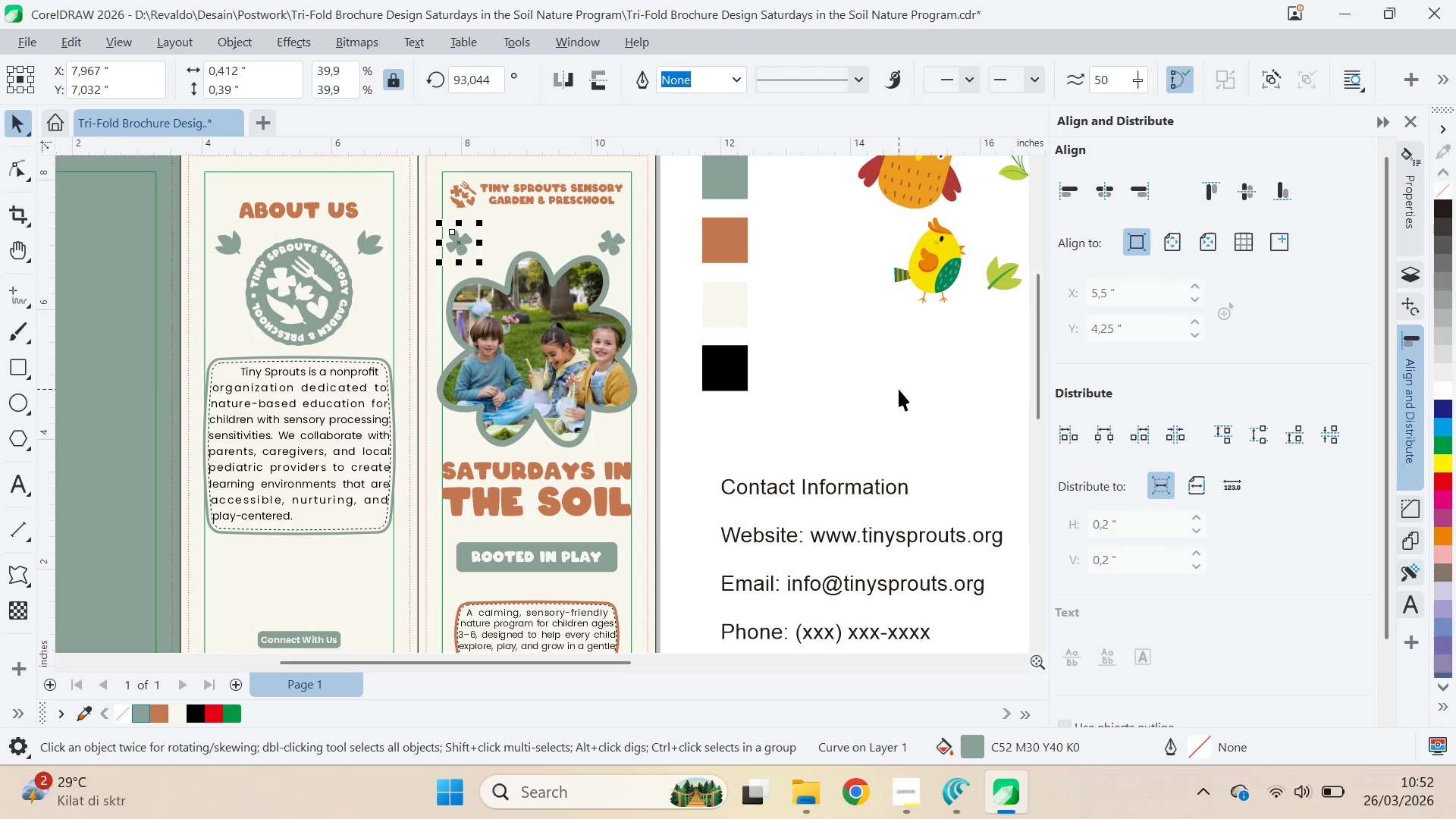 
hold_key(key=ShiftLeft, duration=1.5)
 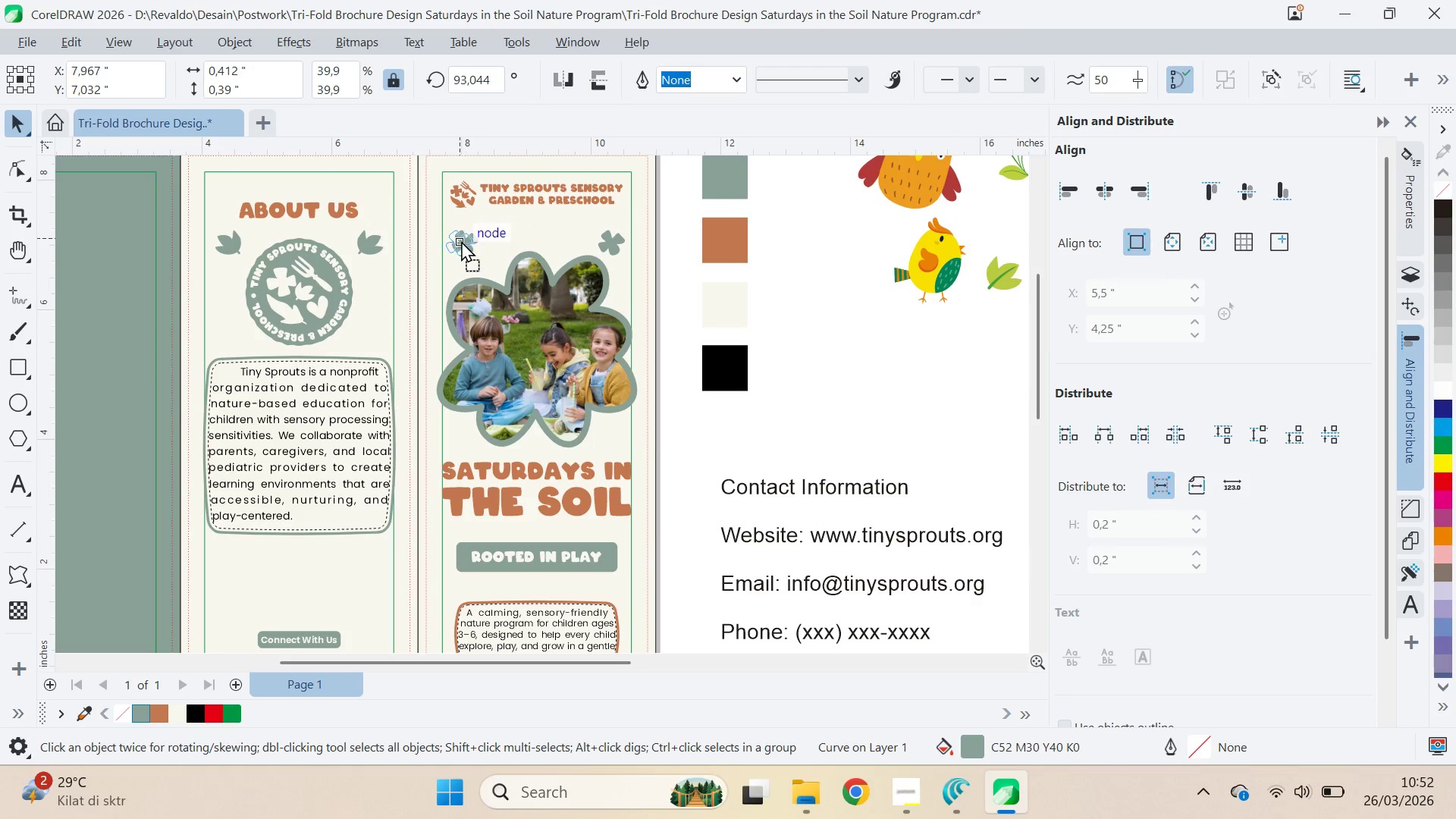 
hold_key(key=ShiftLeft, duration=1.2)
 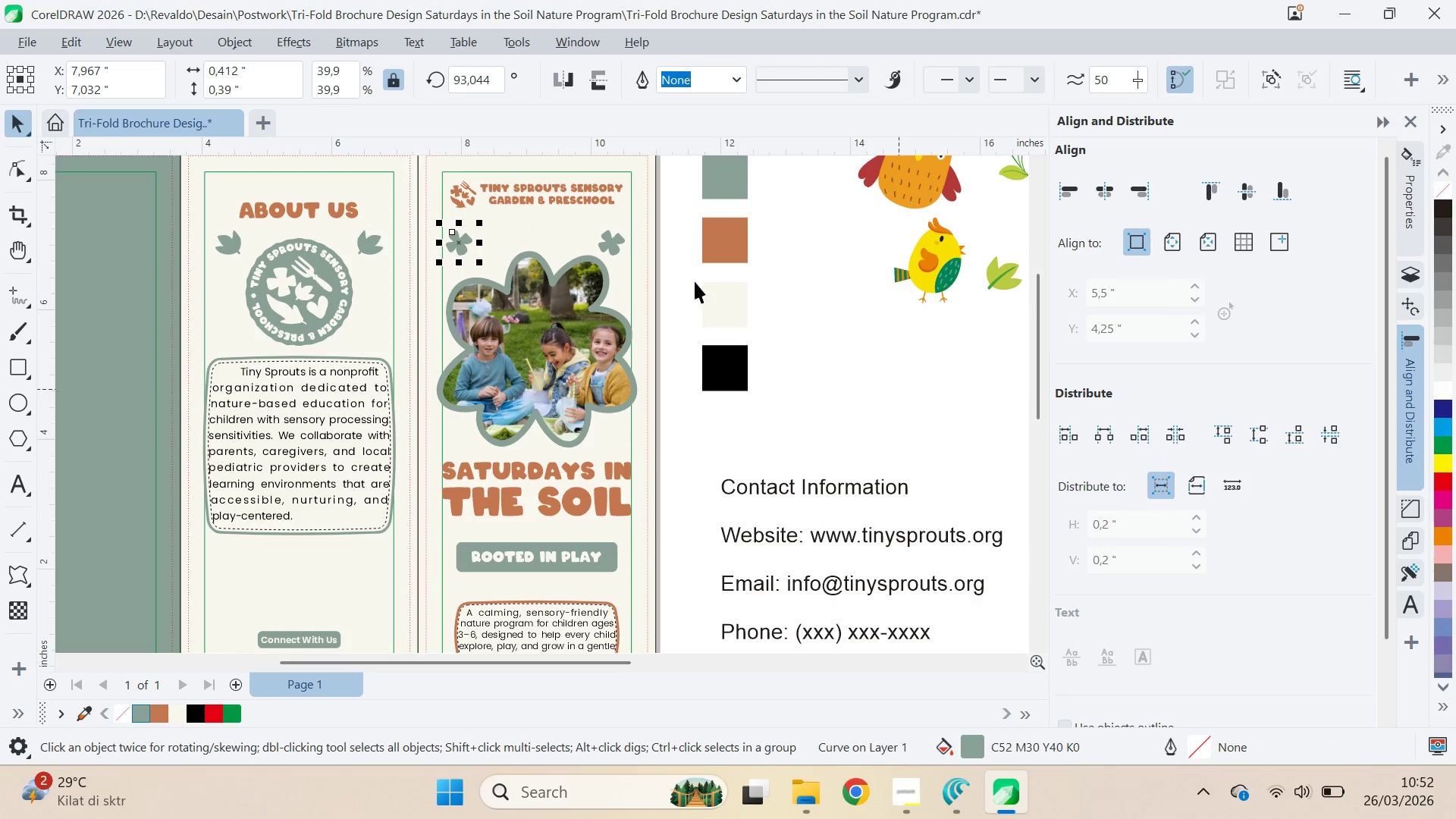 
hold_key(key=ShiftLeft, duration=0.53)
left_click([607, 243])
 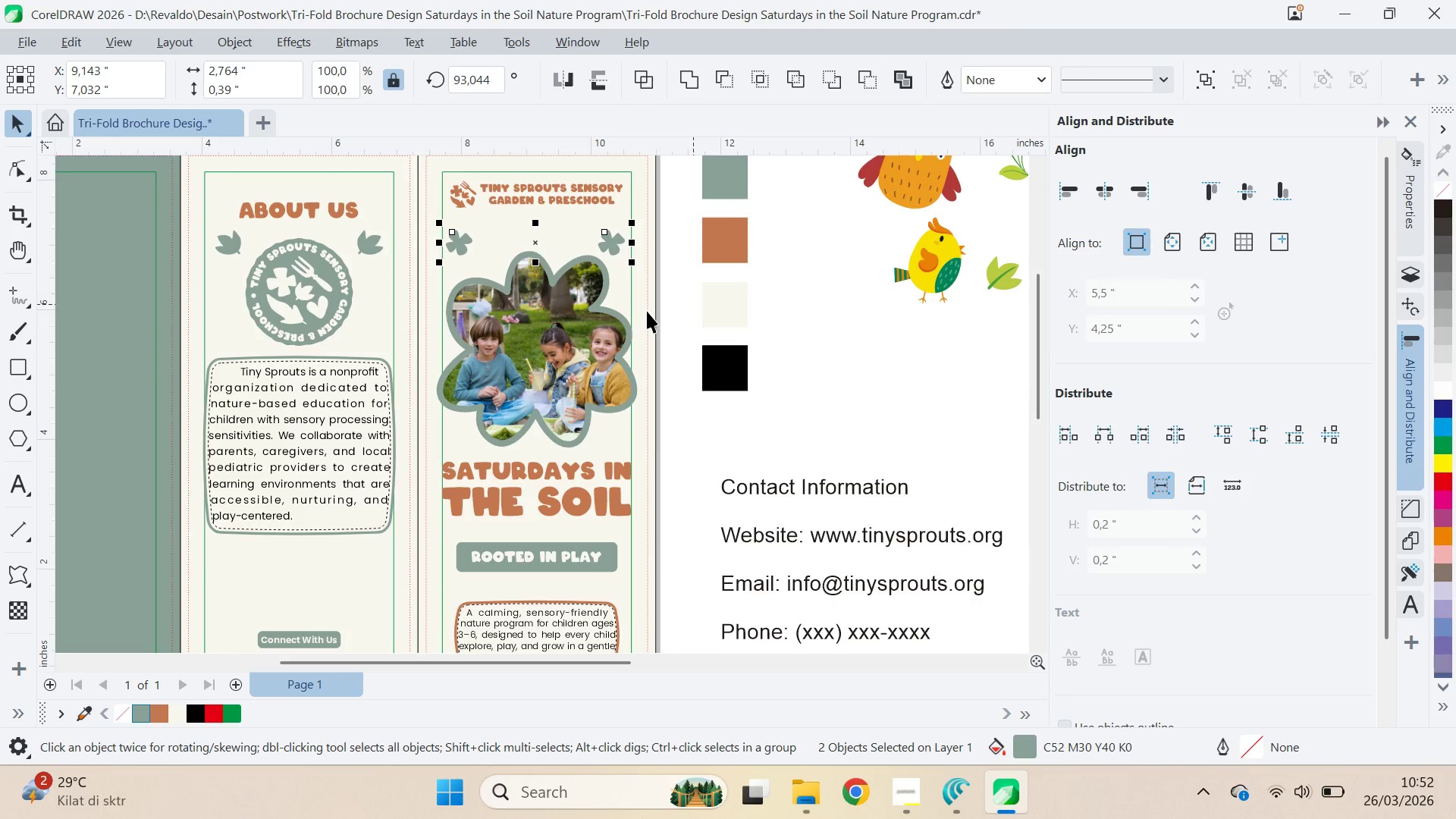 
hold_key(key=ShiftLeft, duration=0.39)
left_click([613, 320])
 